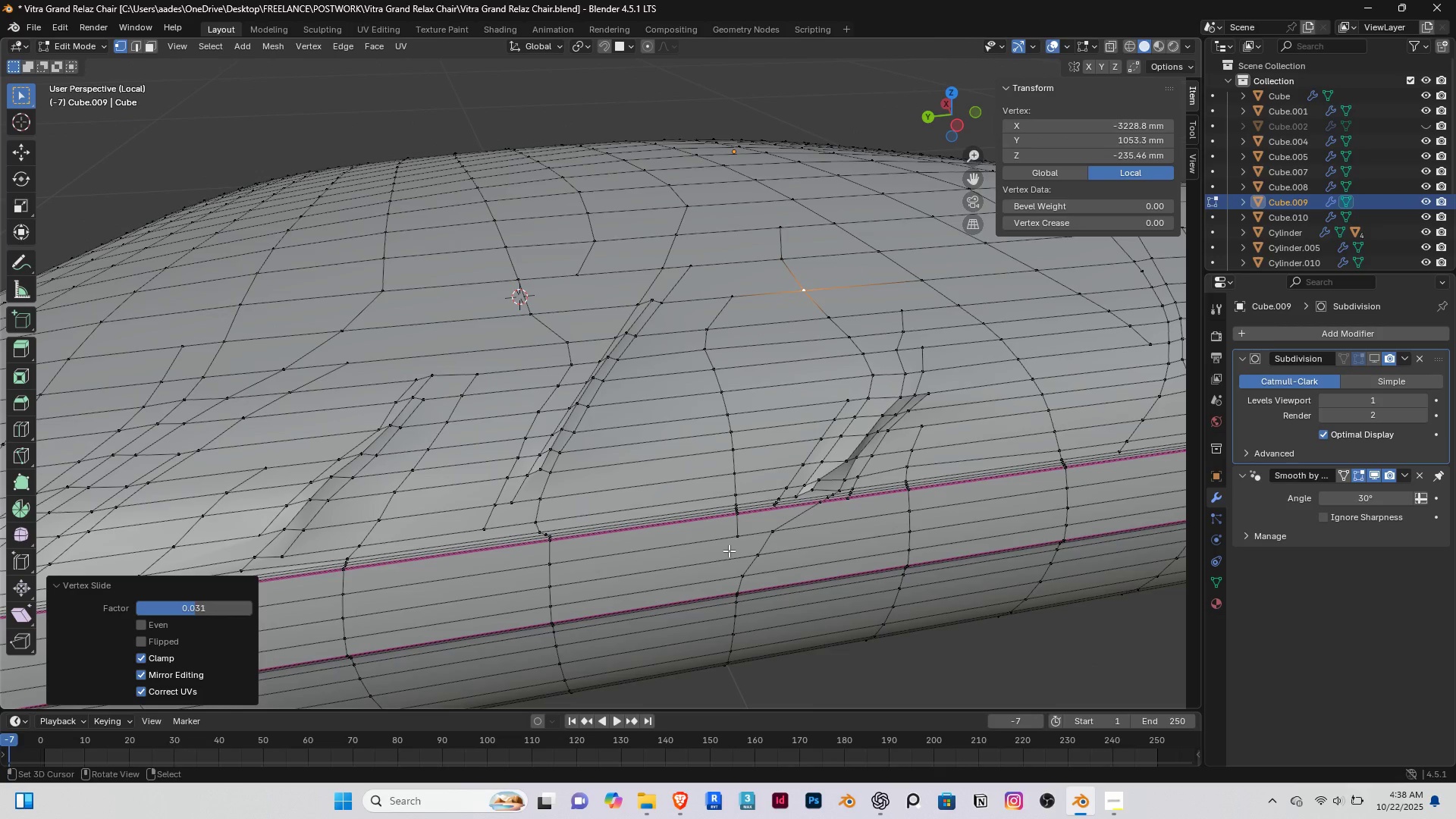 
right_click([729, 551])
 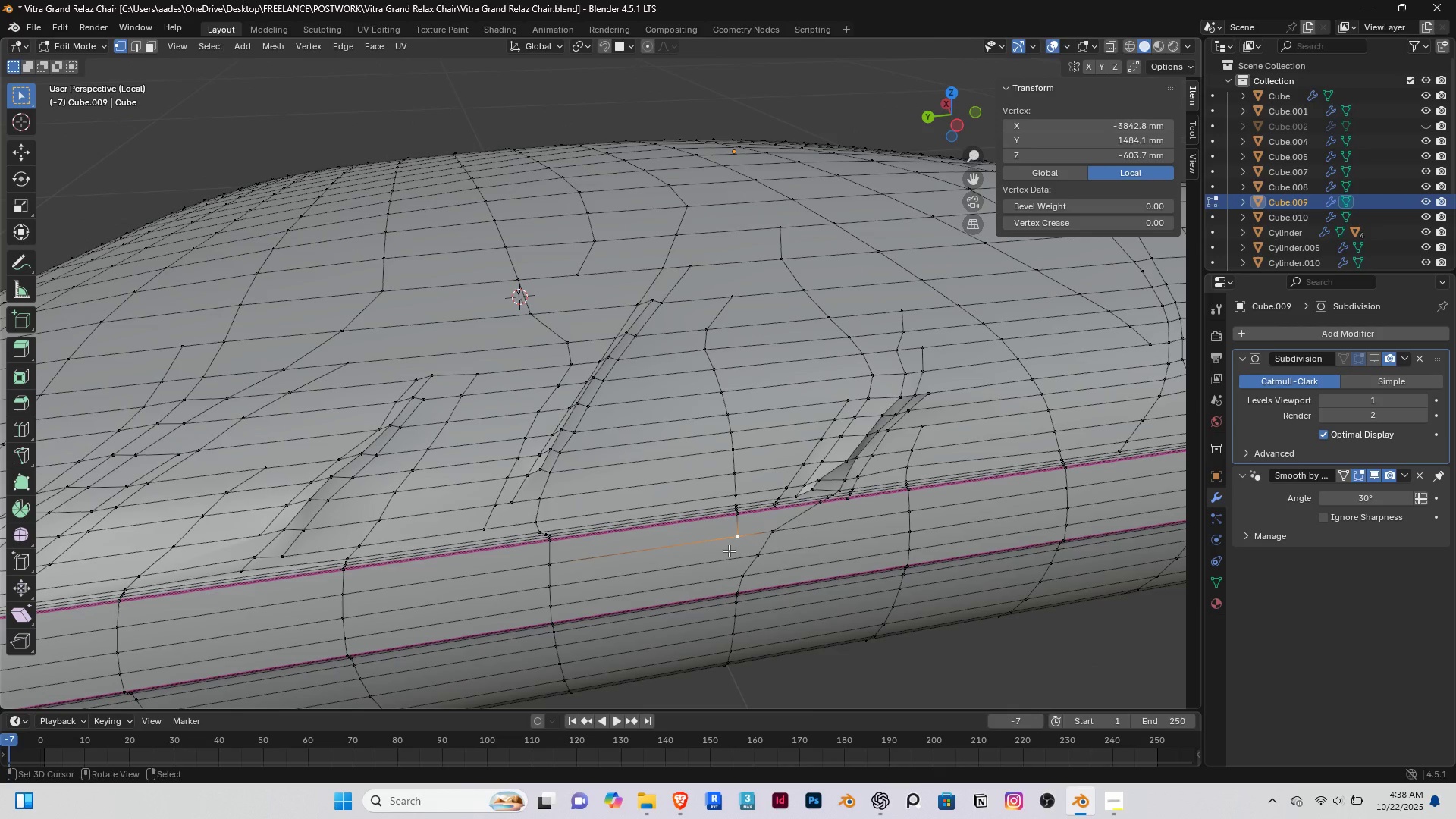 
type(gggg)
 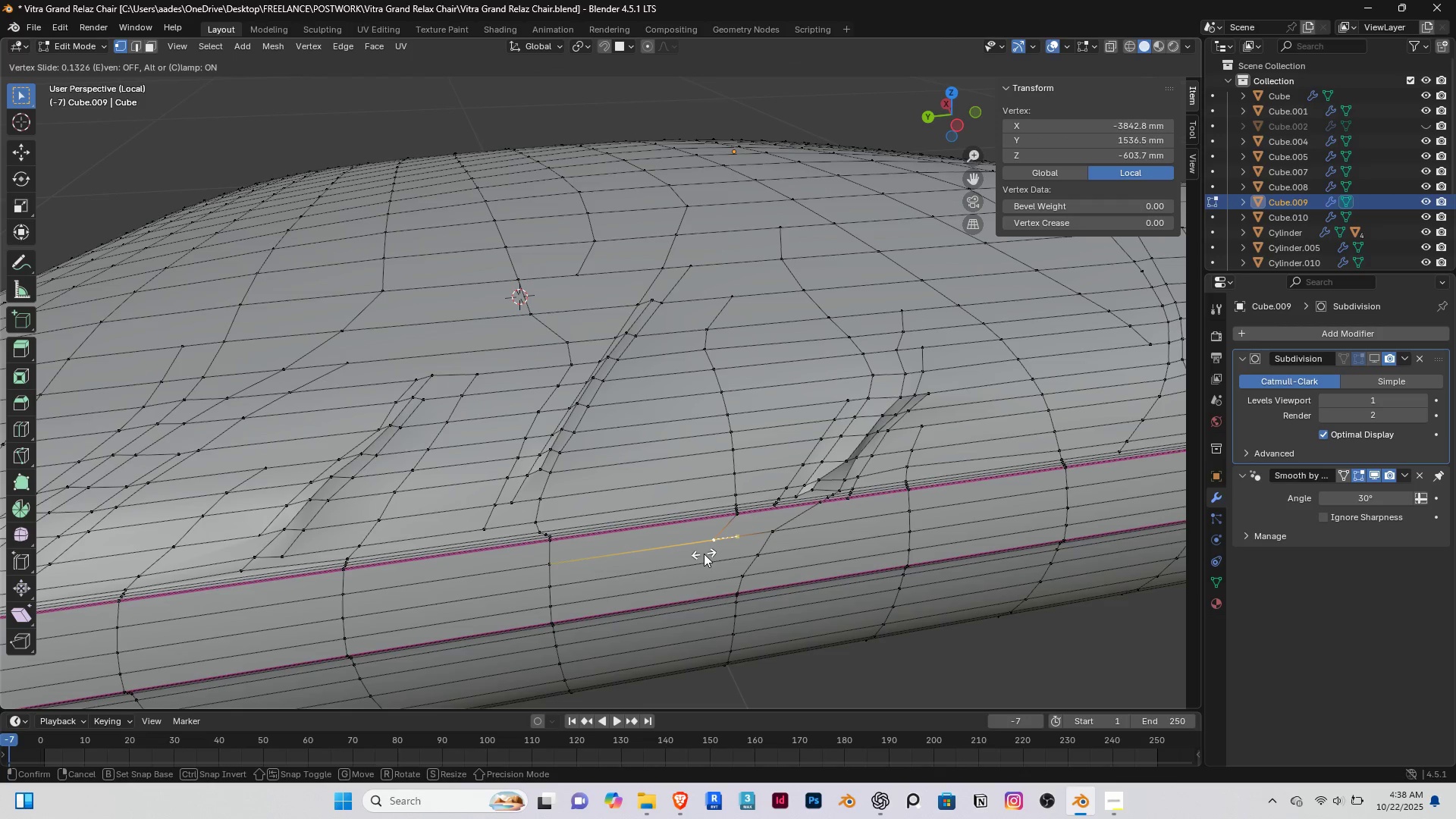 
left_click([704, 554])
 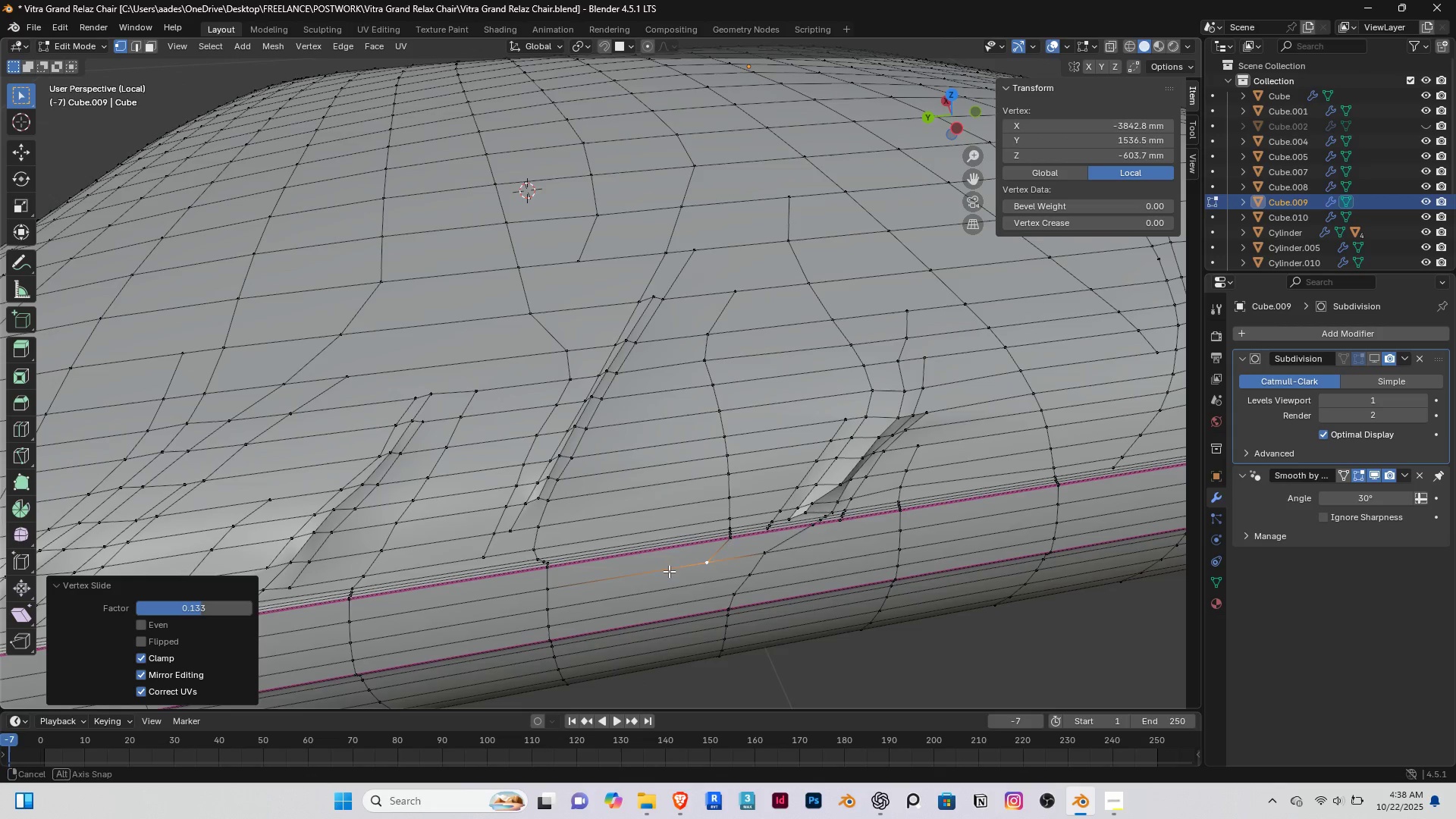 
scroll: coordinate [707, 585], scroll_direction: up, amount: 2.0
 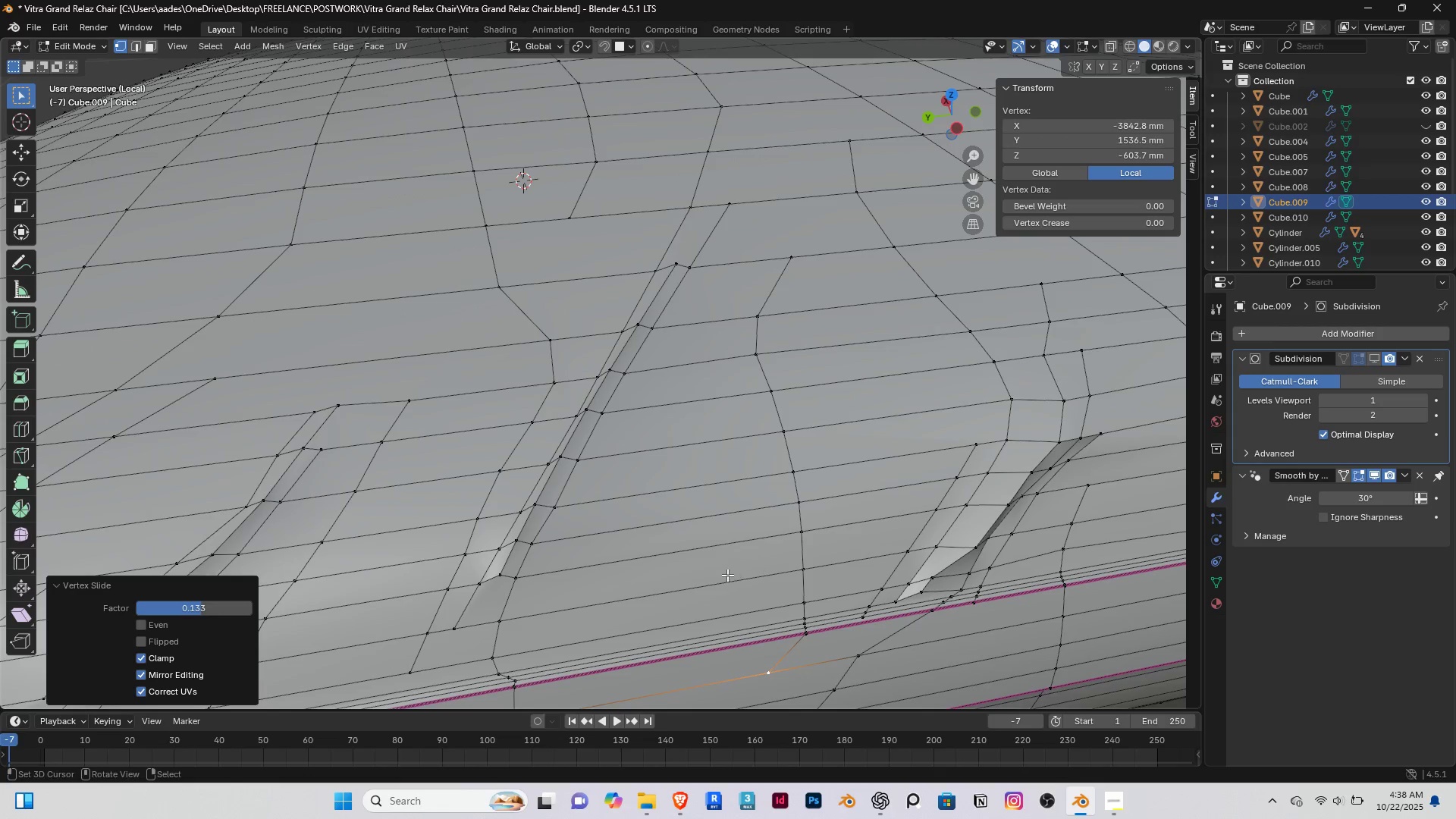 
hold_key(key=ShiftRight, duration=0.37)
 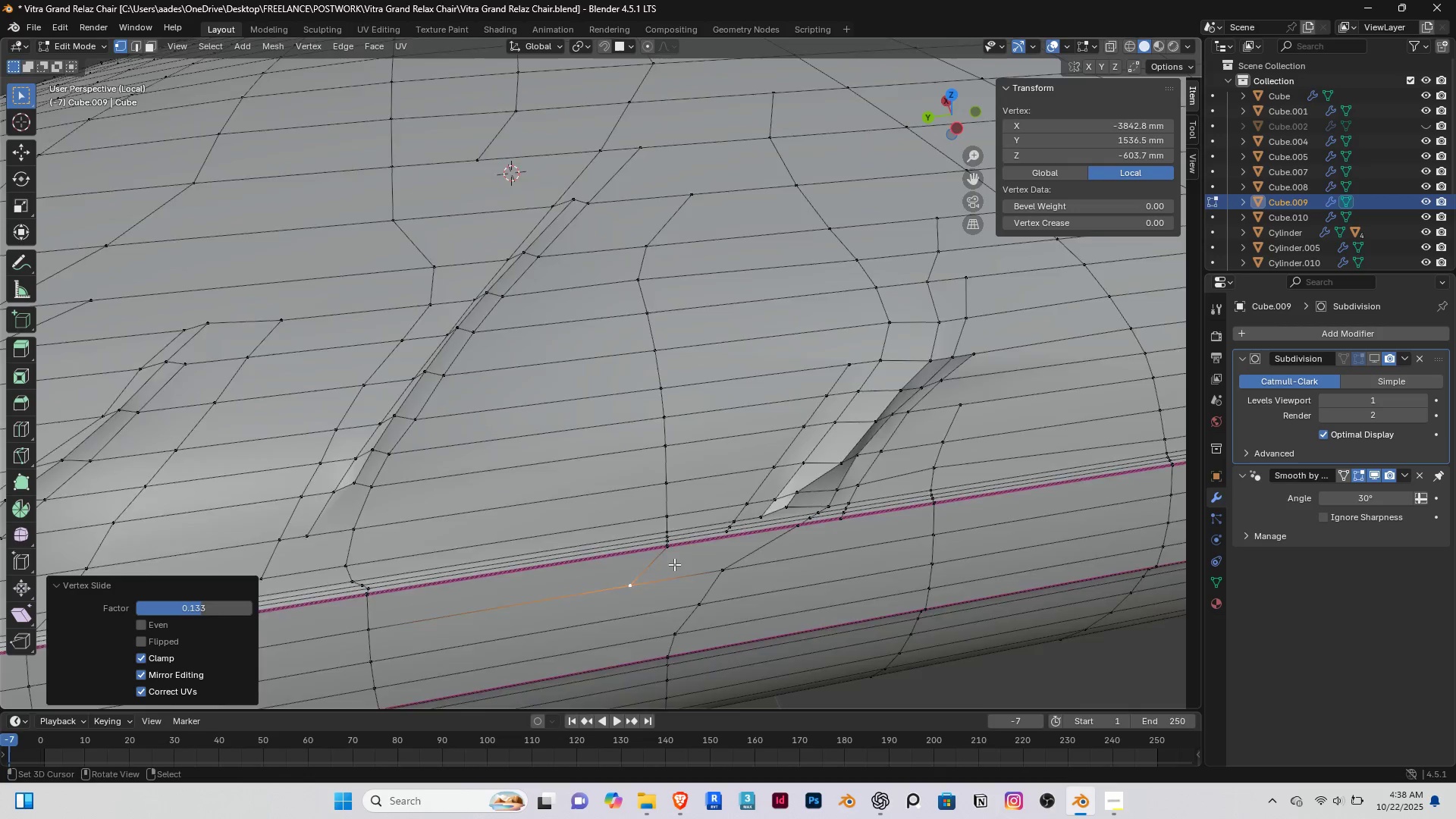 
scroll: coordinate [674, 564], scroll_direction: up, amount: 3.0
 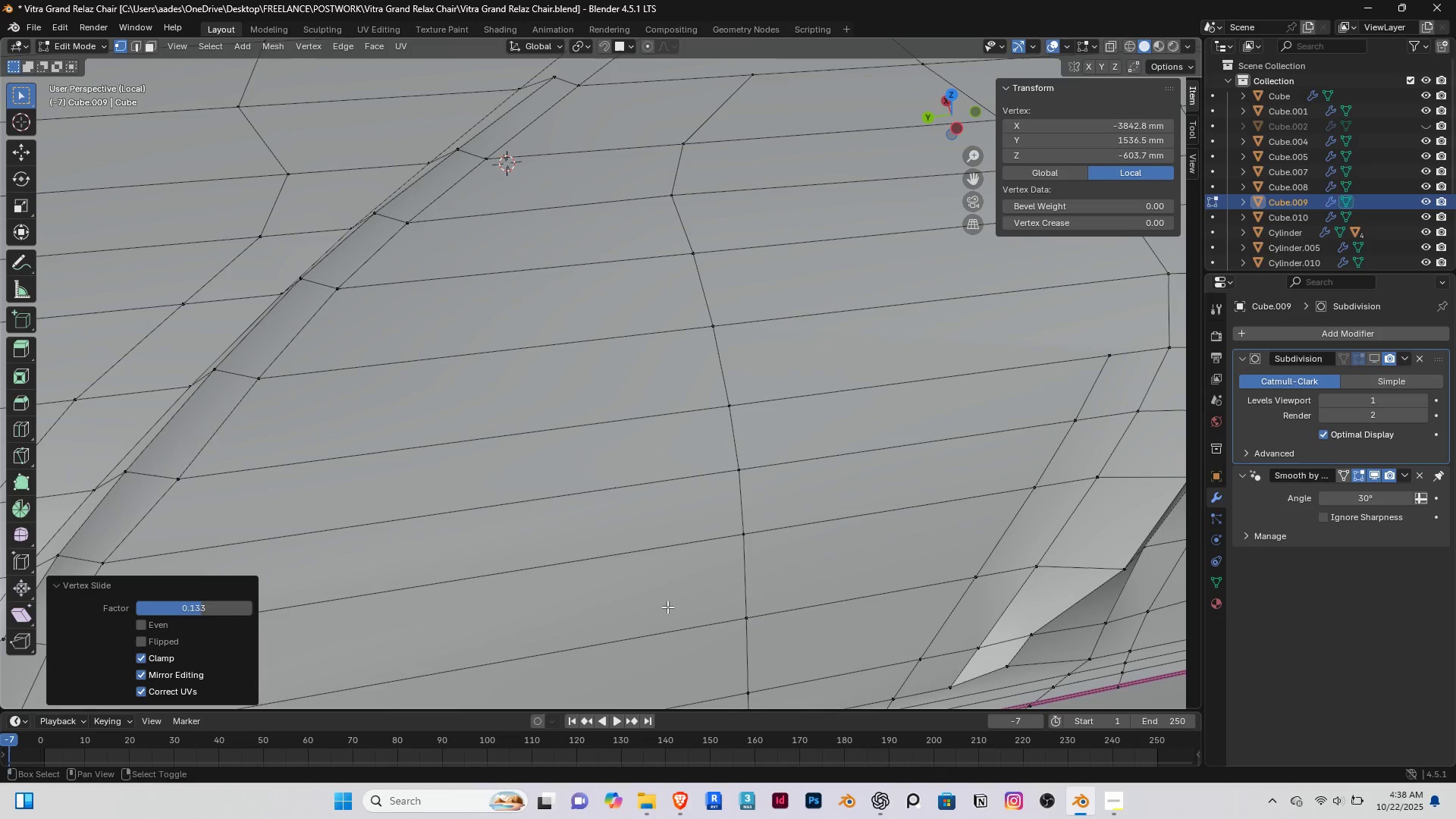 
hold_key(key=ShiftRight, duration=0.31)
 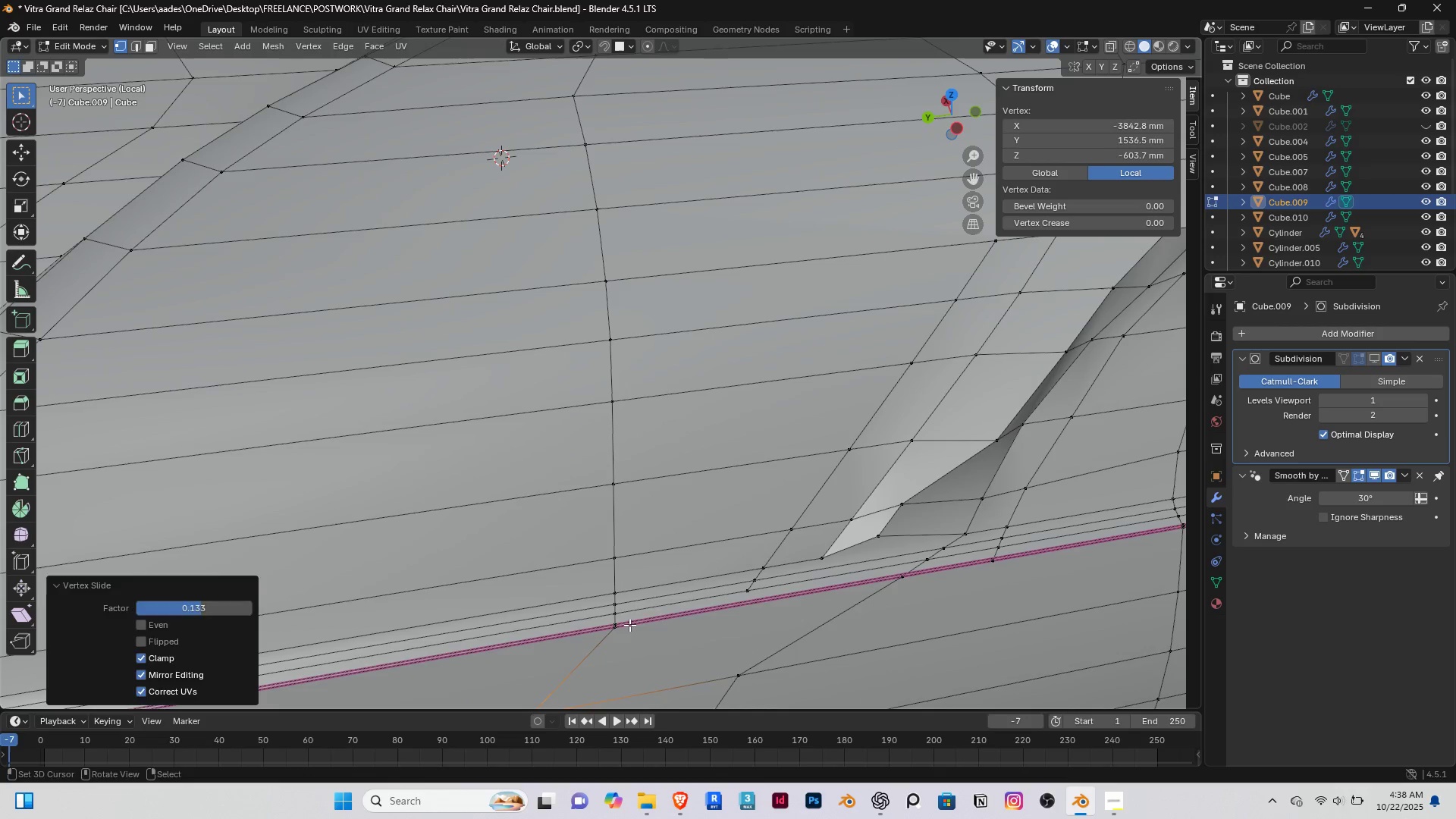 
right_click([629, 625])
 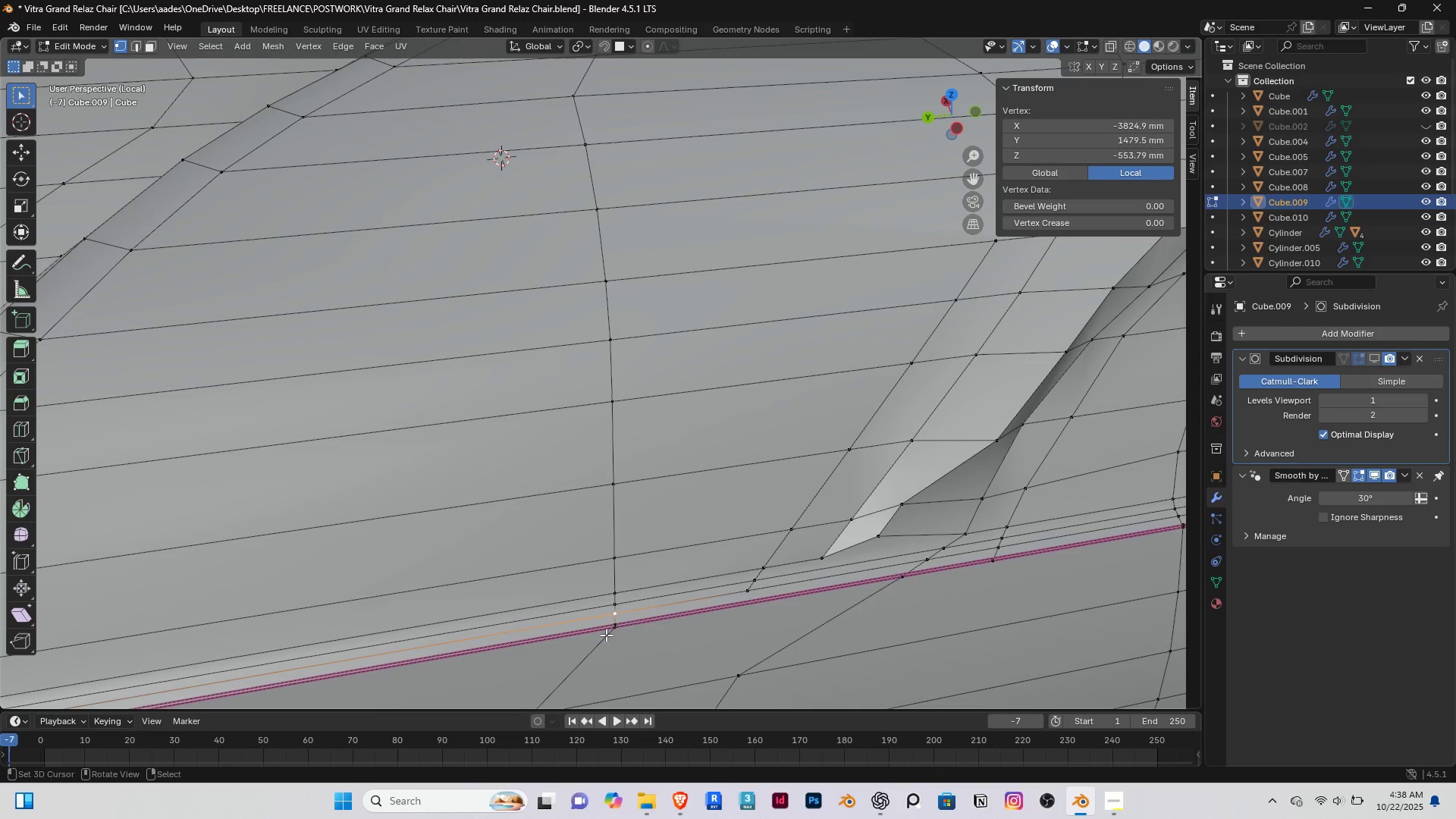 
hold_key(key=ShiftRight, duration=1.54)
right_click([619, 633])
 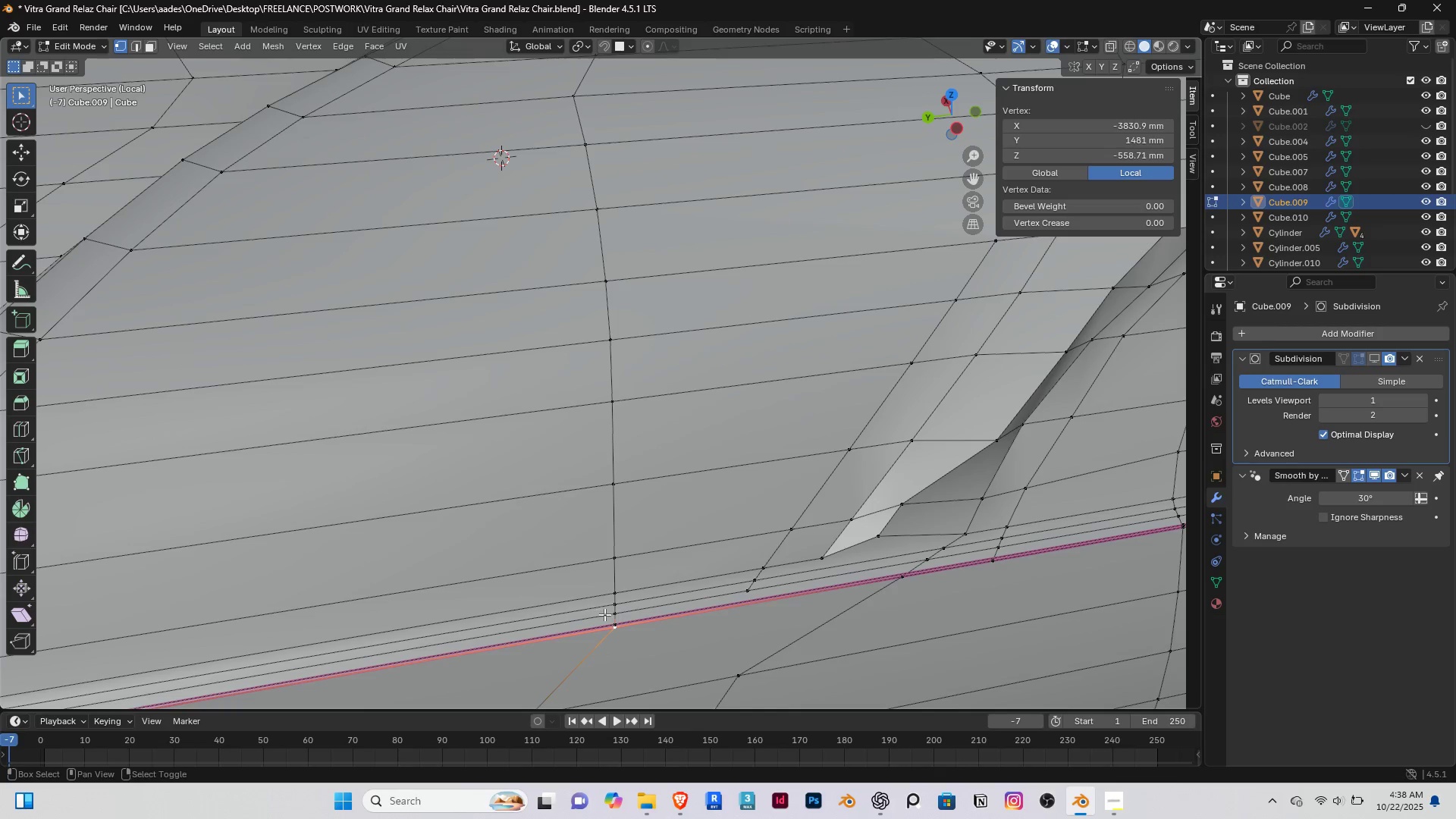 
hold_key(key=ShiftRight, duration=1.04)
right_click([620, 623])
 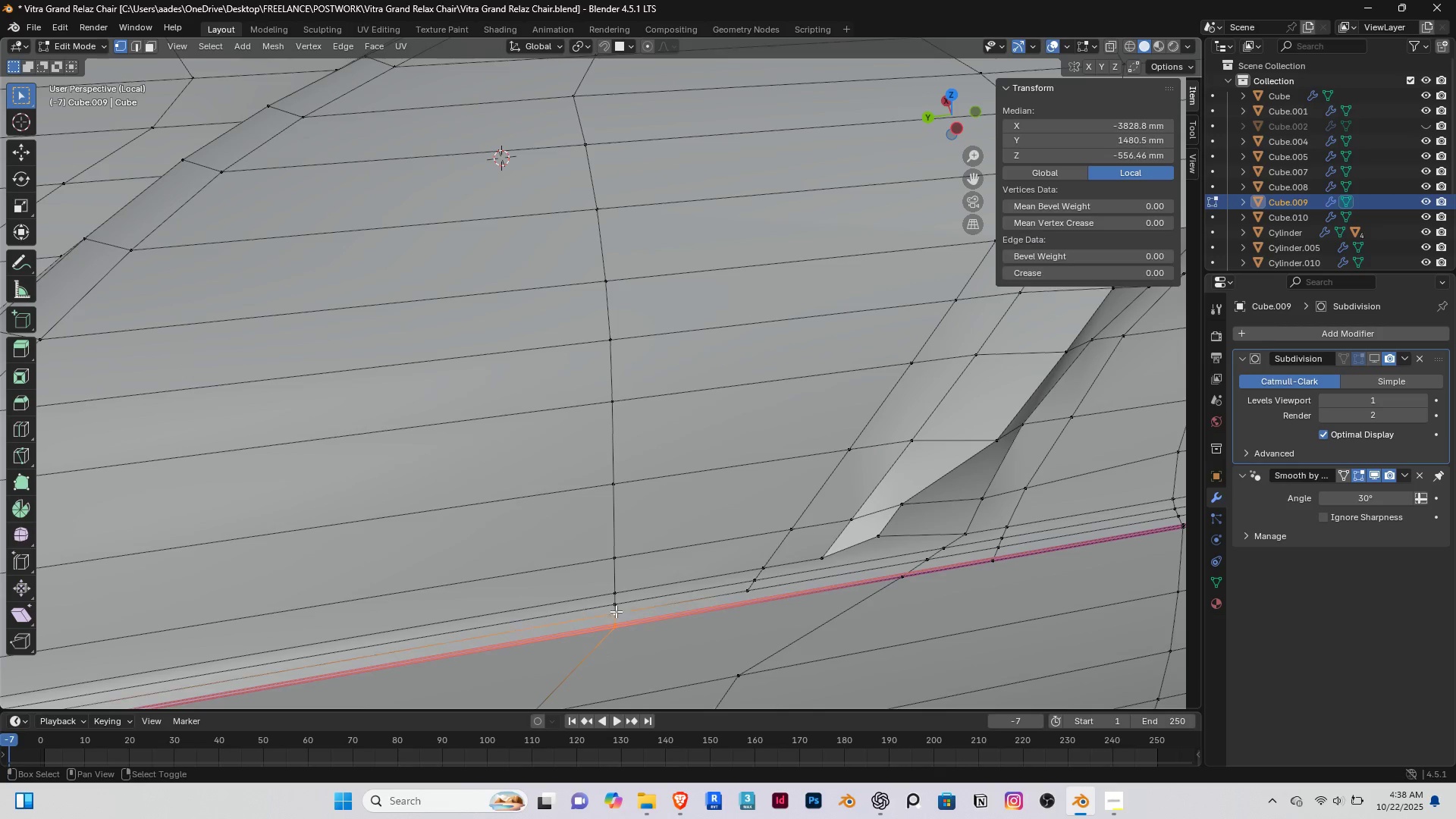 
double_click([616, 611])
 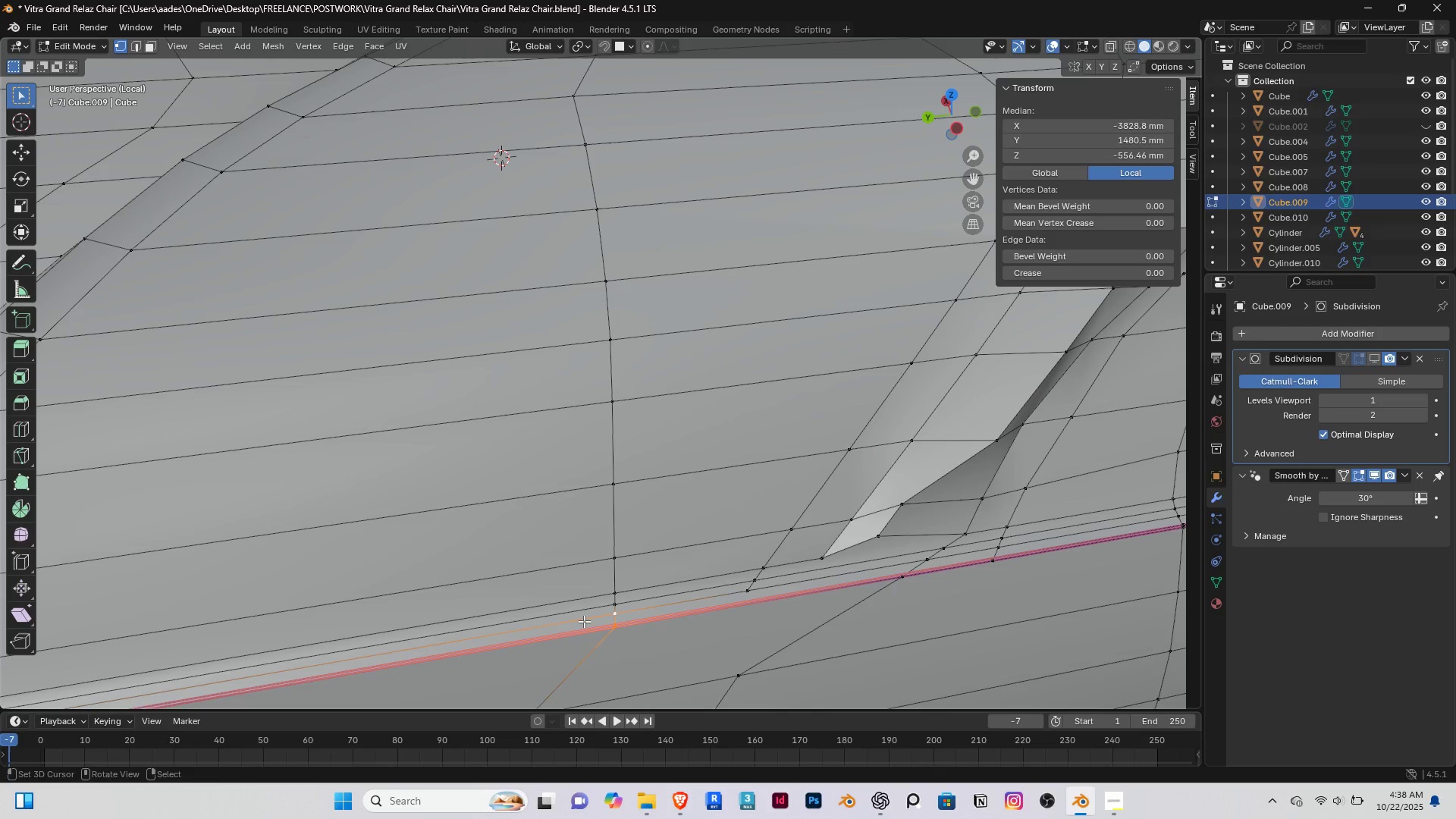 
type(gg)
 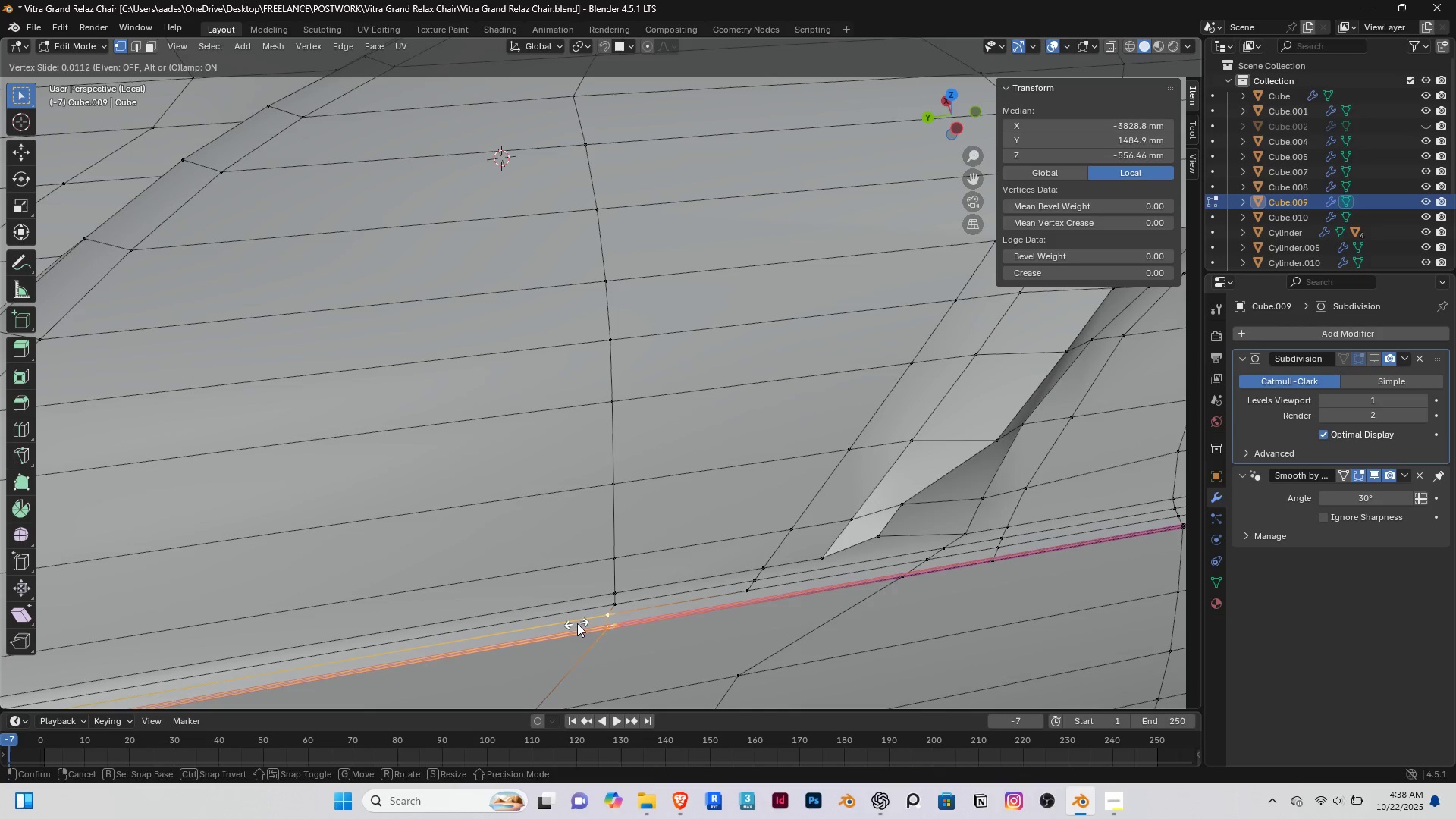 
left_click([577, 623])
 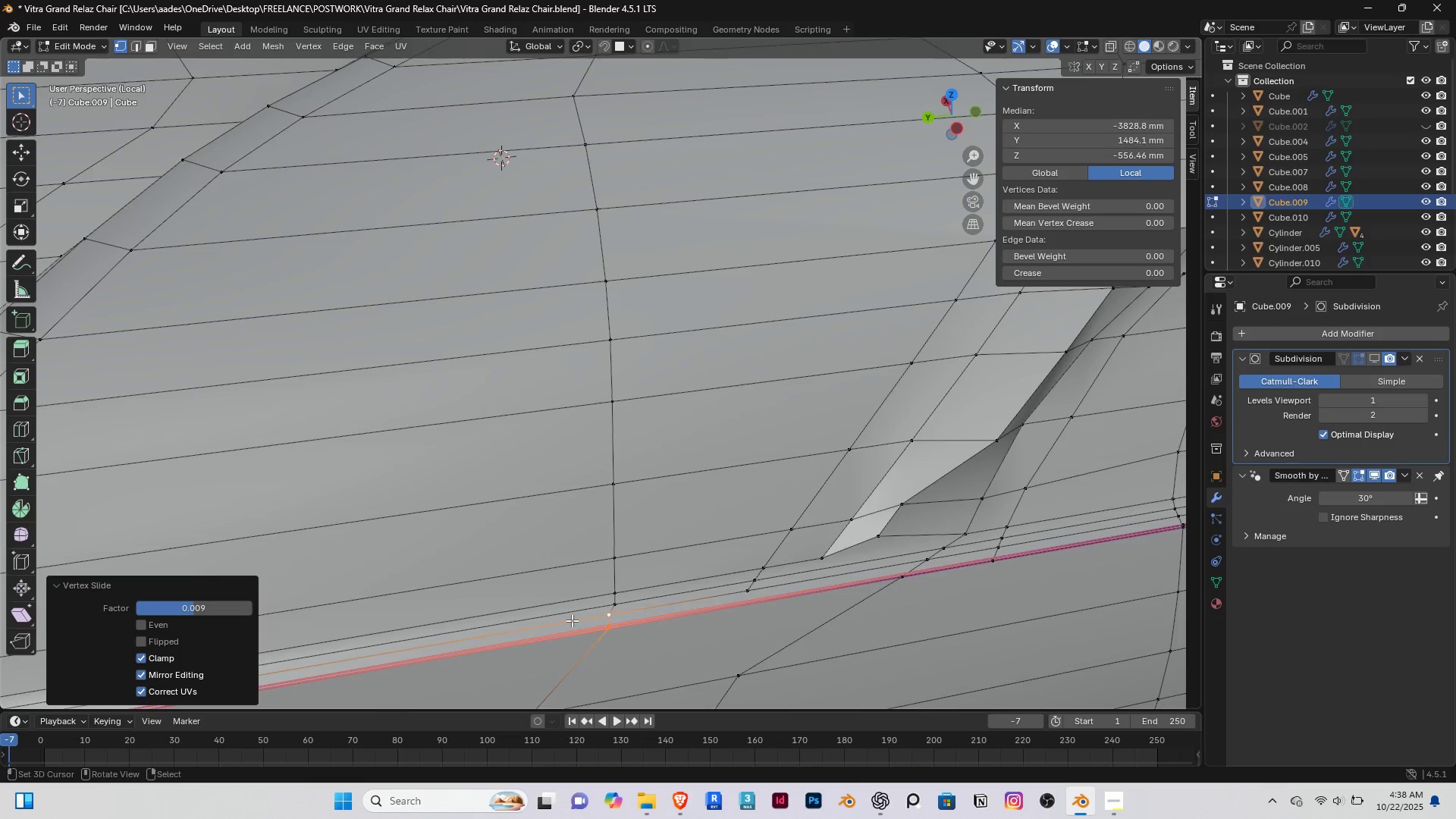 
scroll: coordinate [572, 620], scroll_direction: down, amount: 4.0
 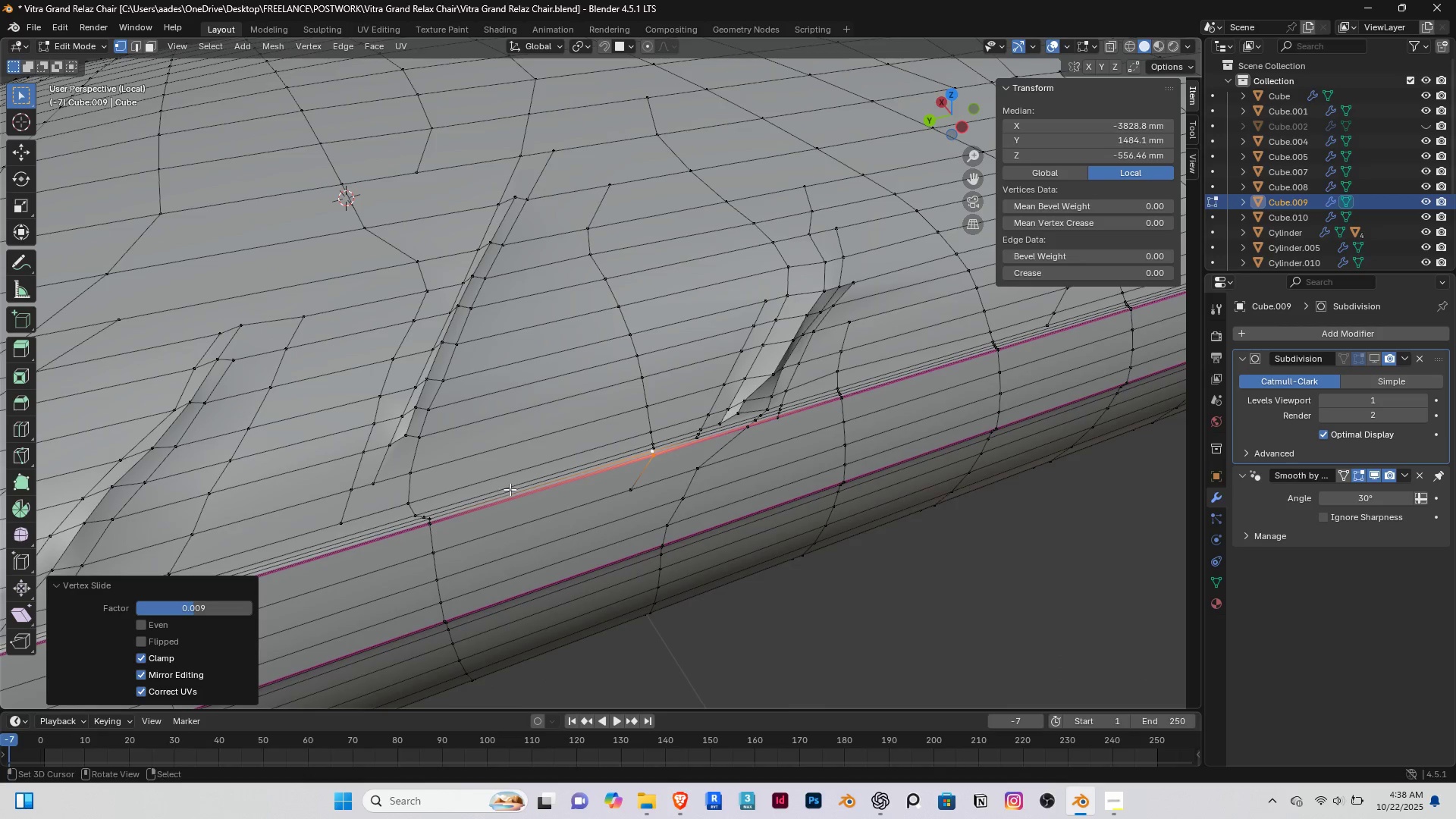 
key(K)
 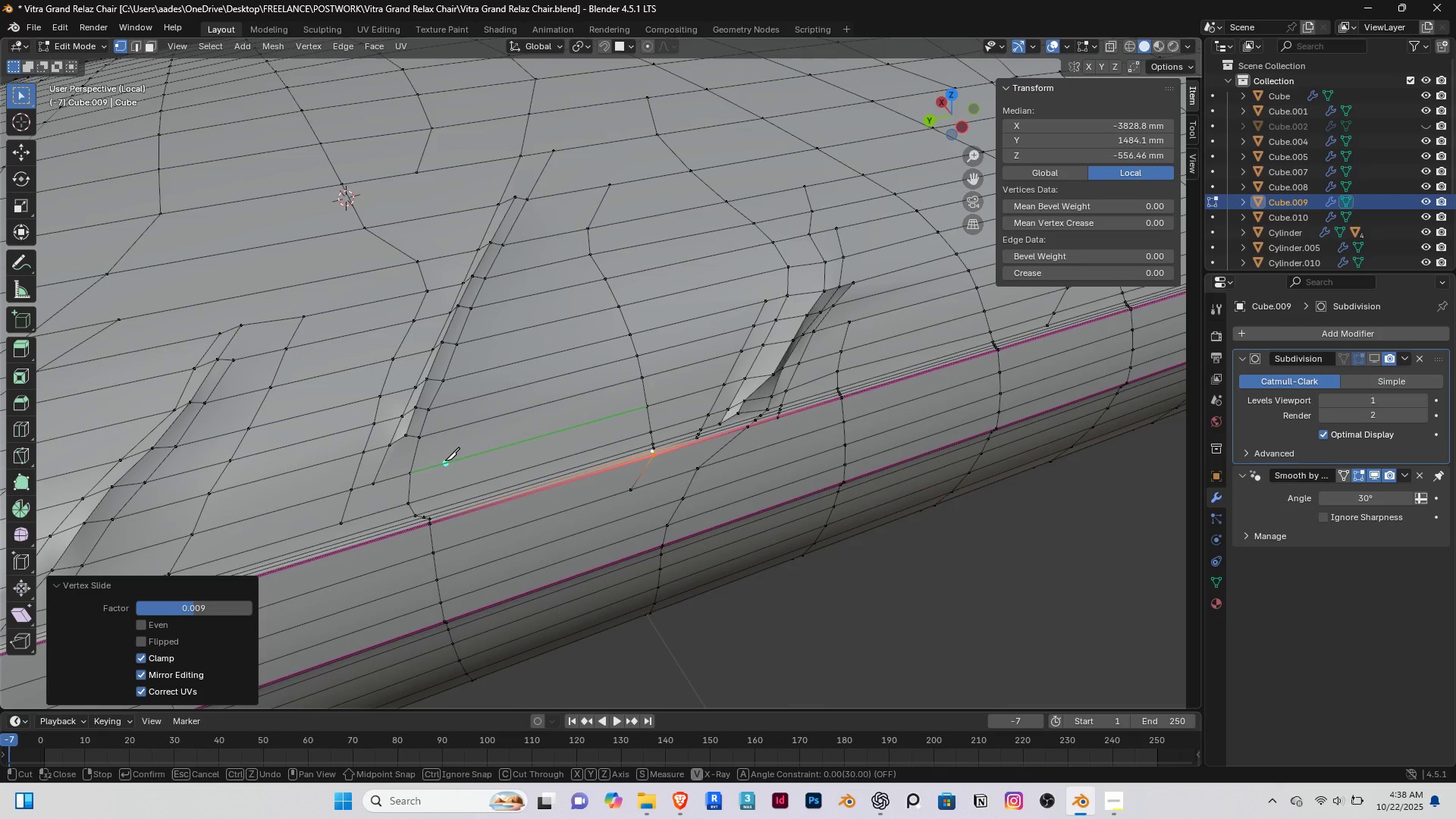 
left_click([445, 460])
 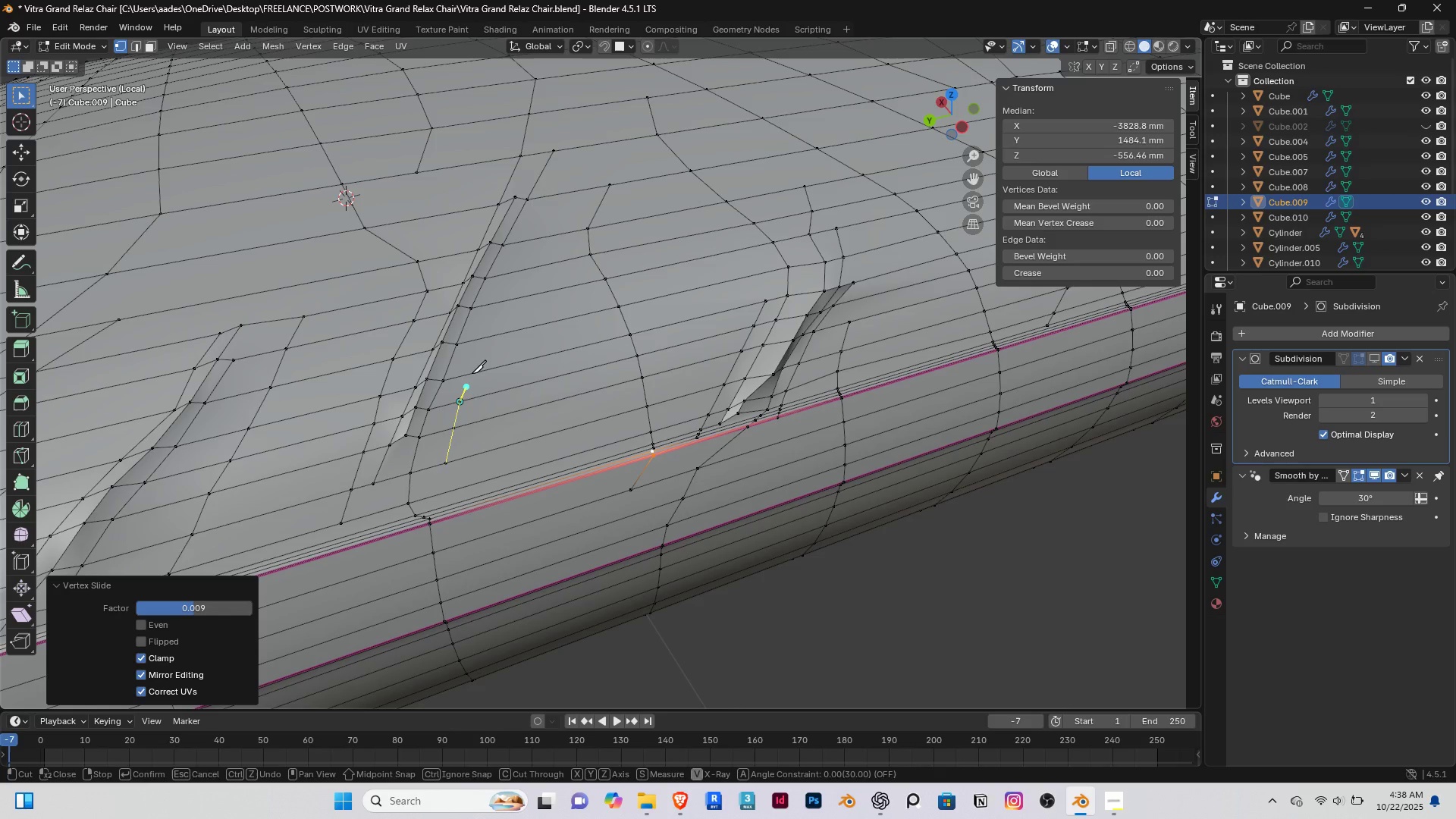 
left_click([474, 371])
 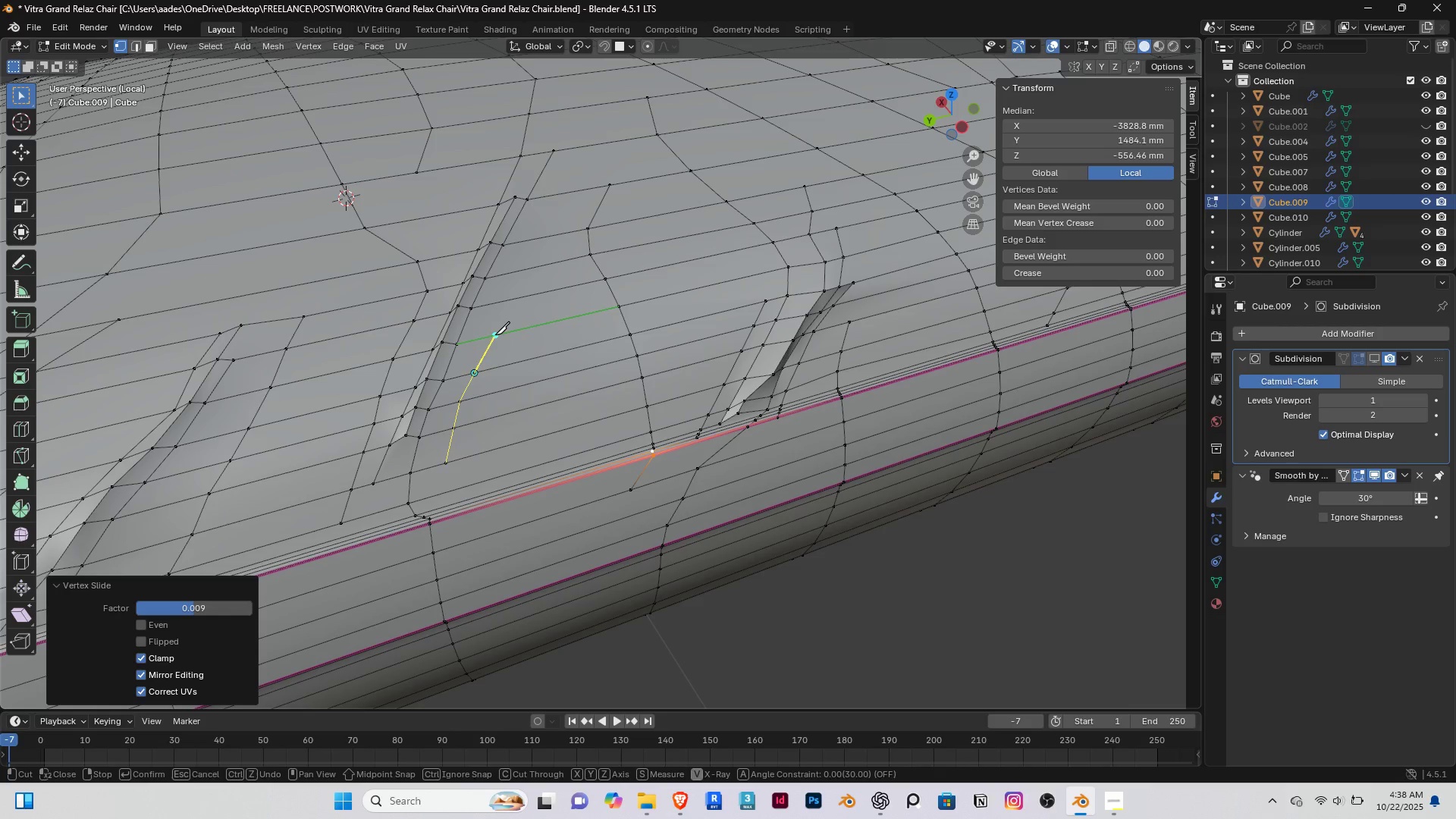 
left_click([495, 334])
 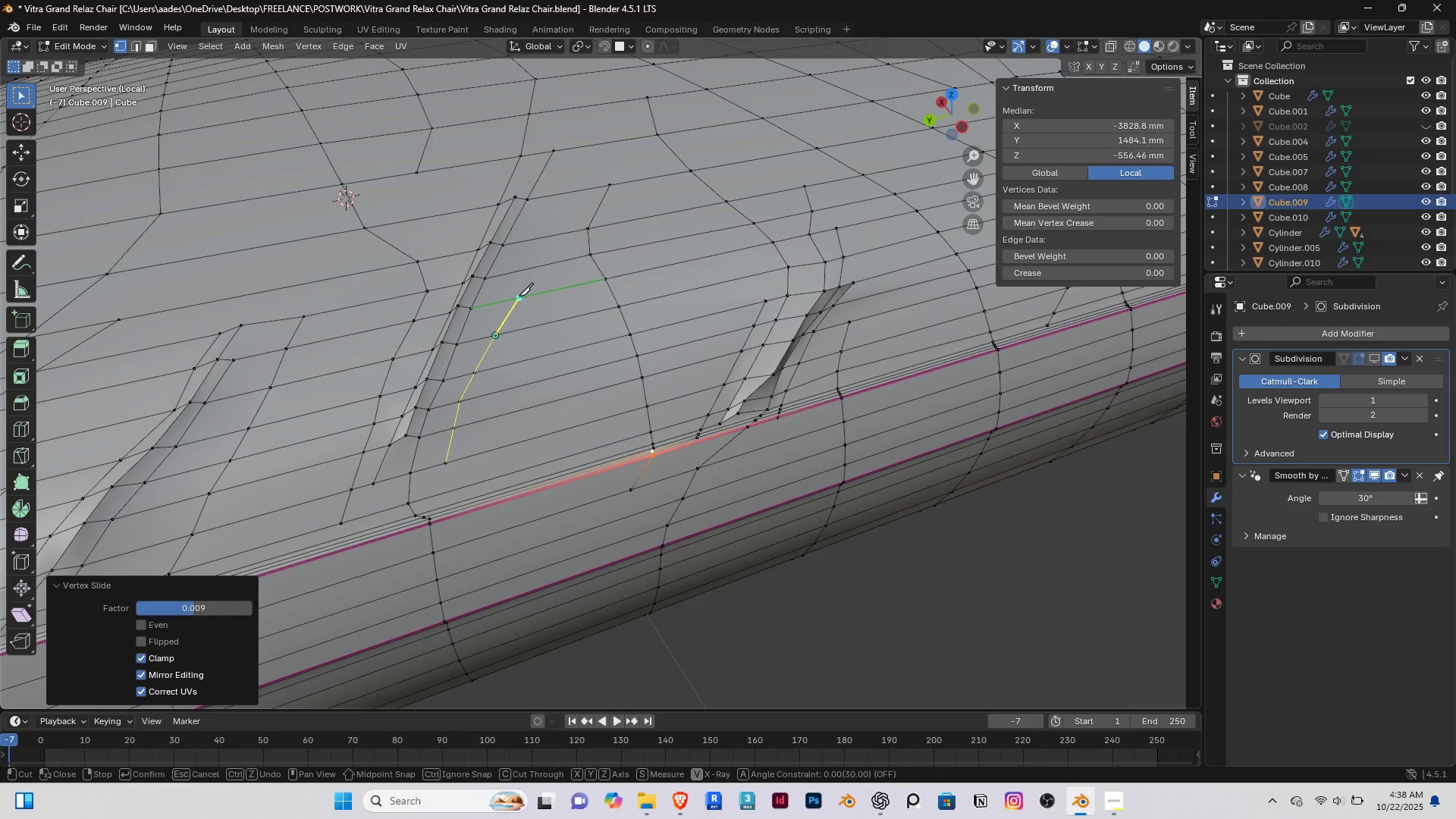 
left_click([519, 296])
 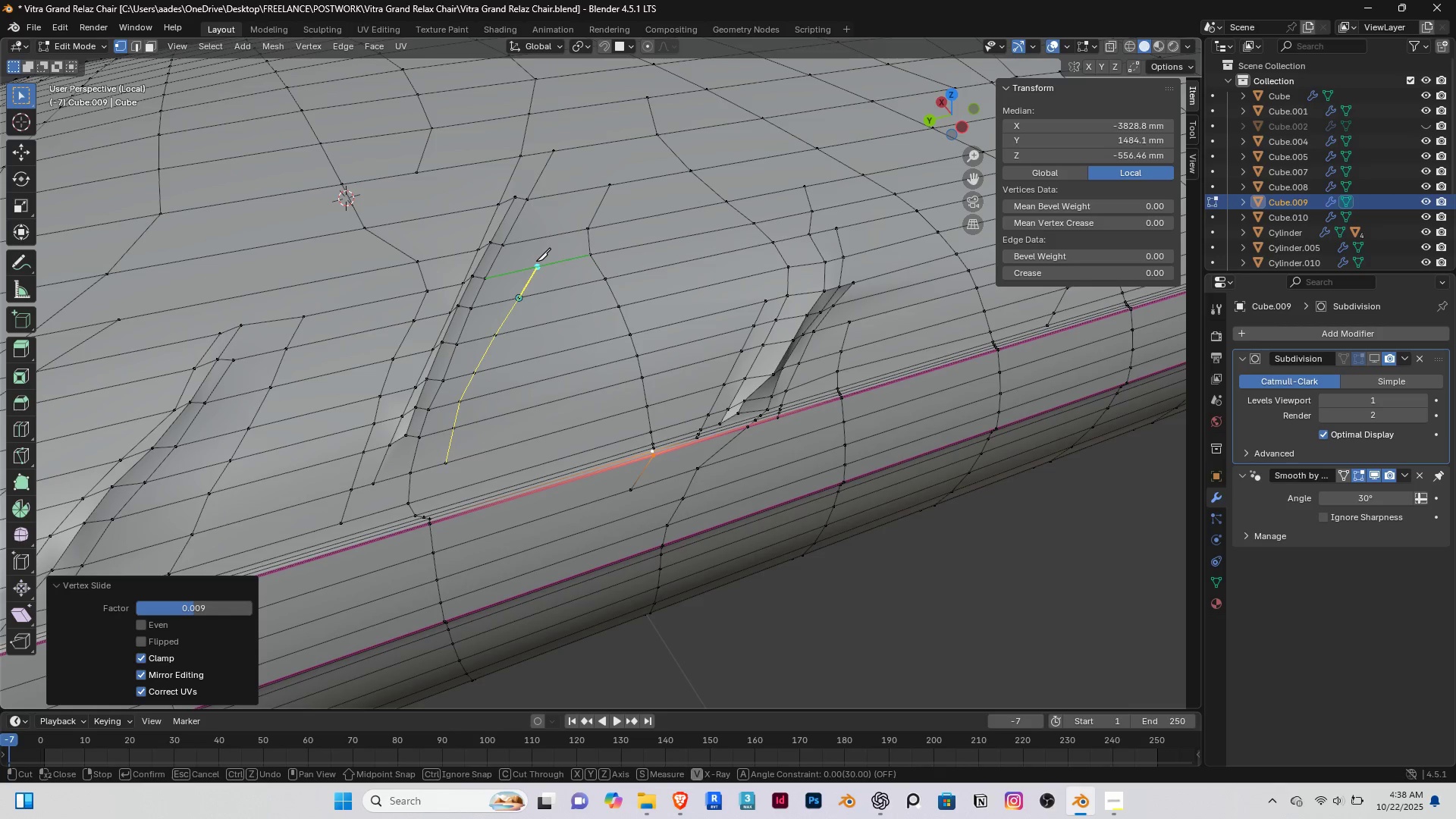 
left_click([536, 261])
 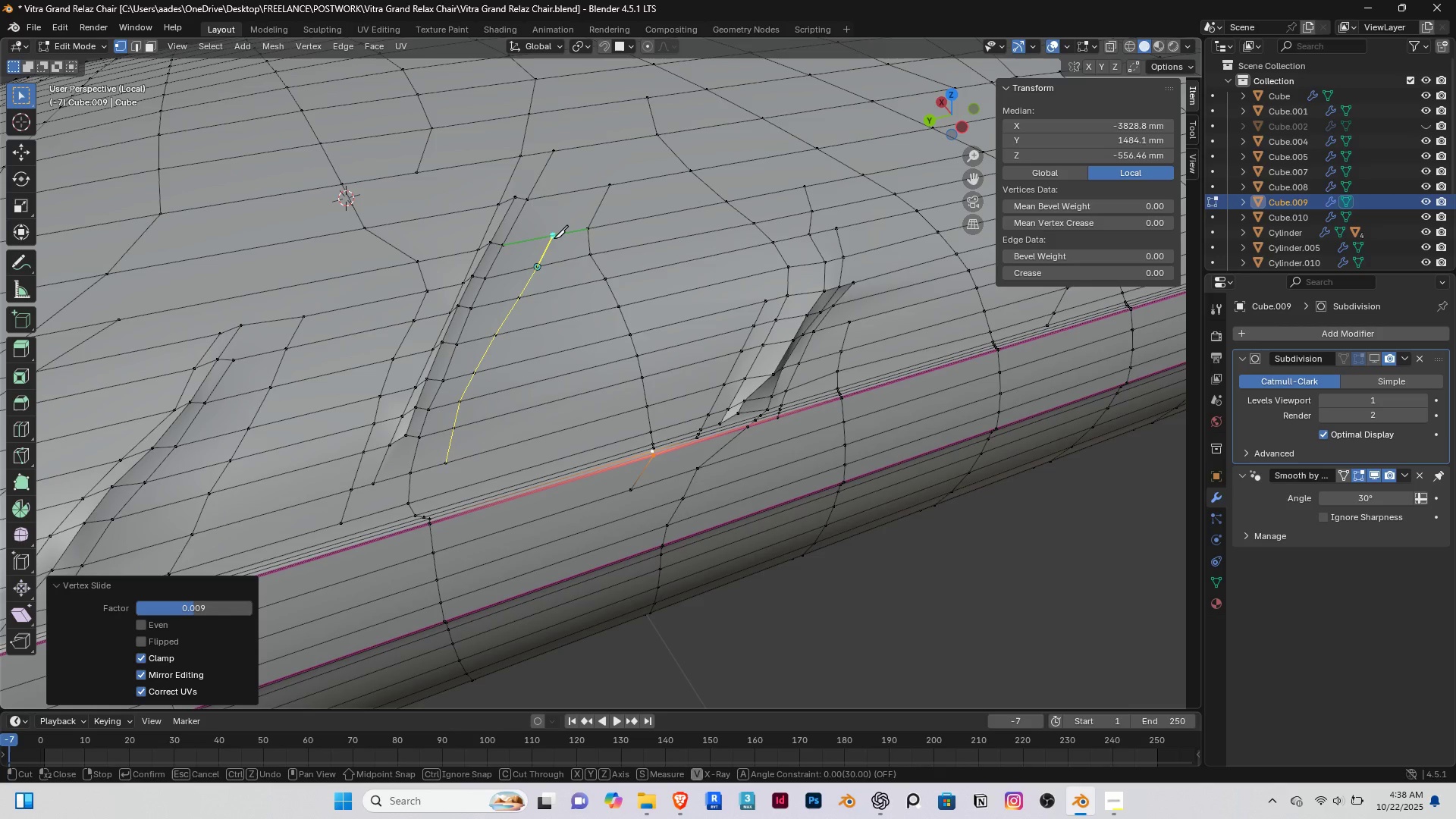 
left_click([554, 238])
 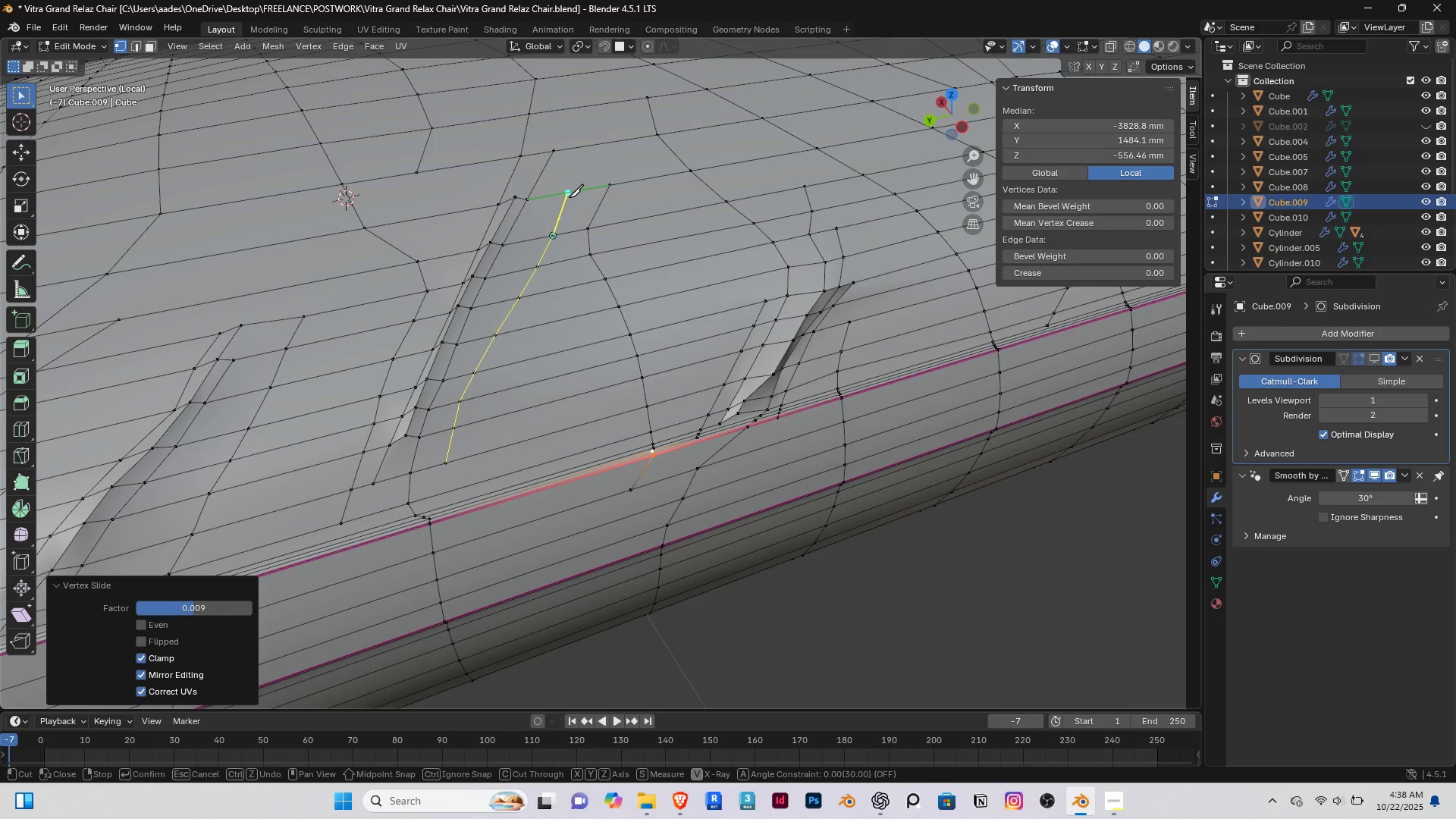 
left_click([569, 197])
 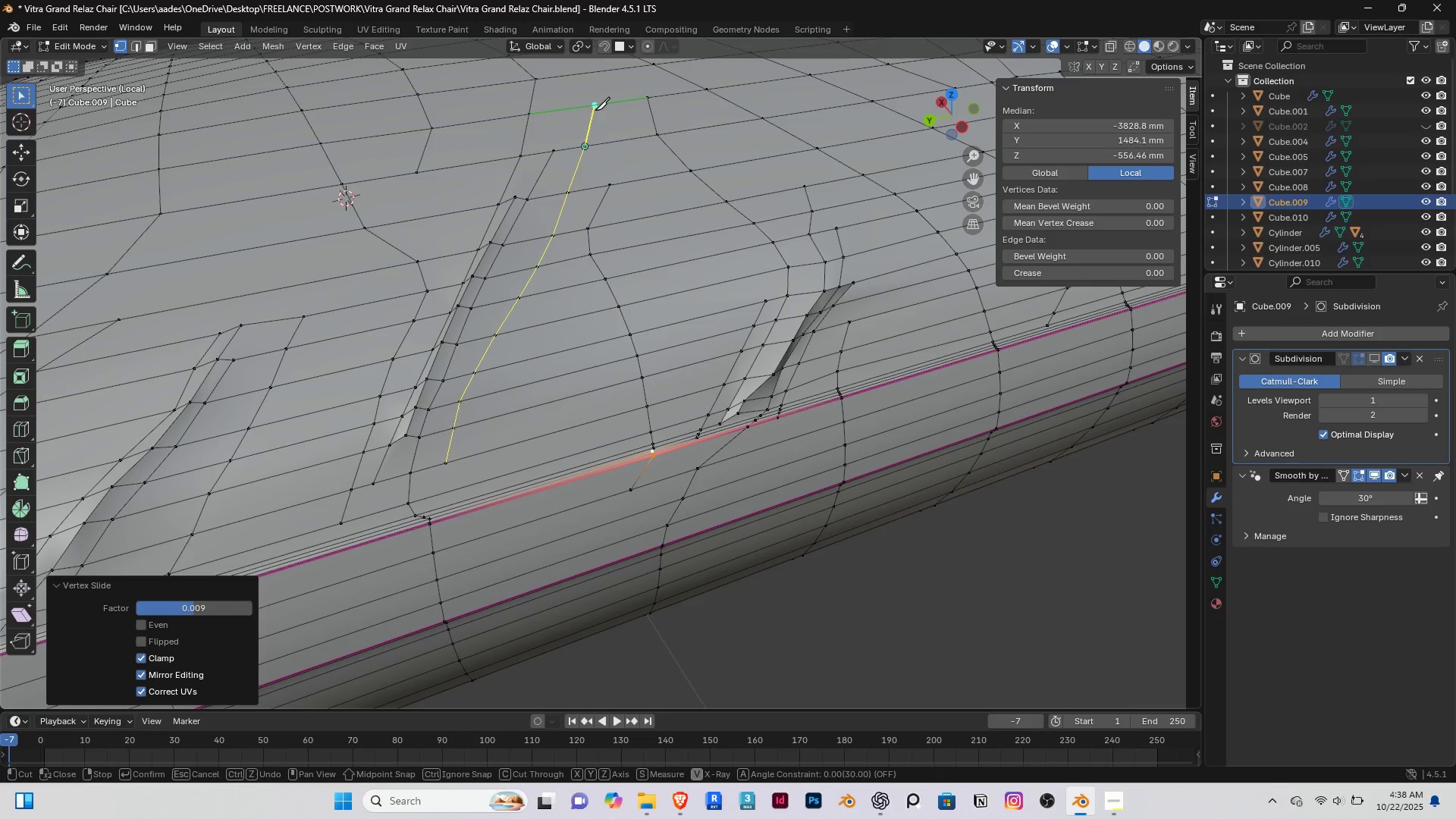 
left_click([595, 109])
 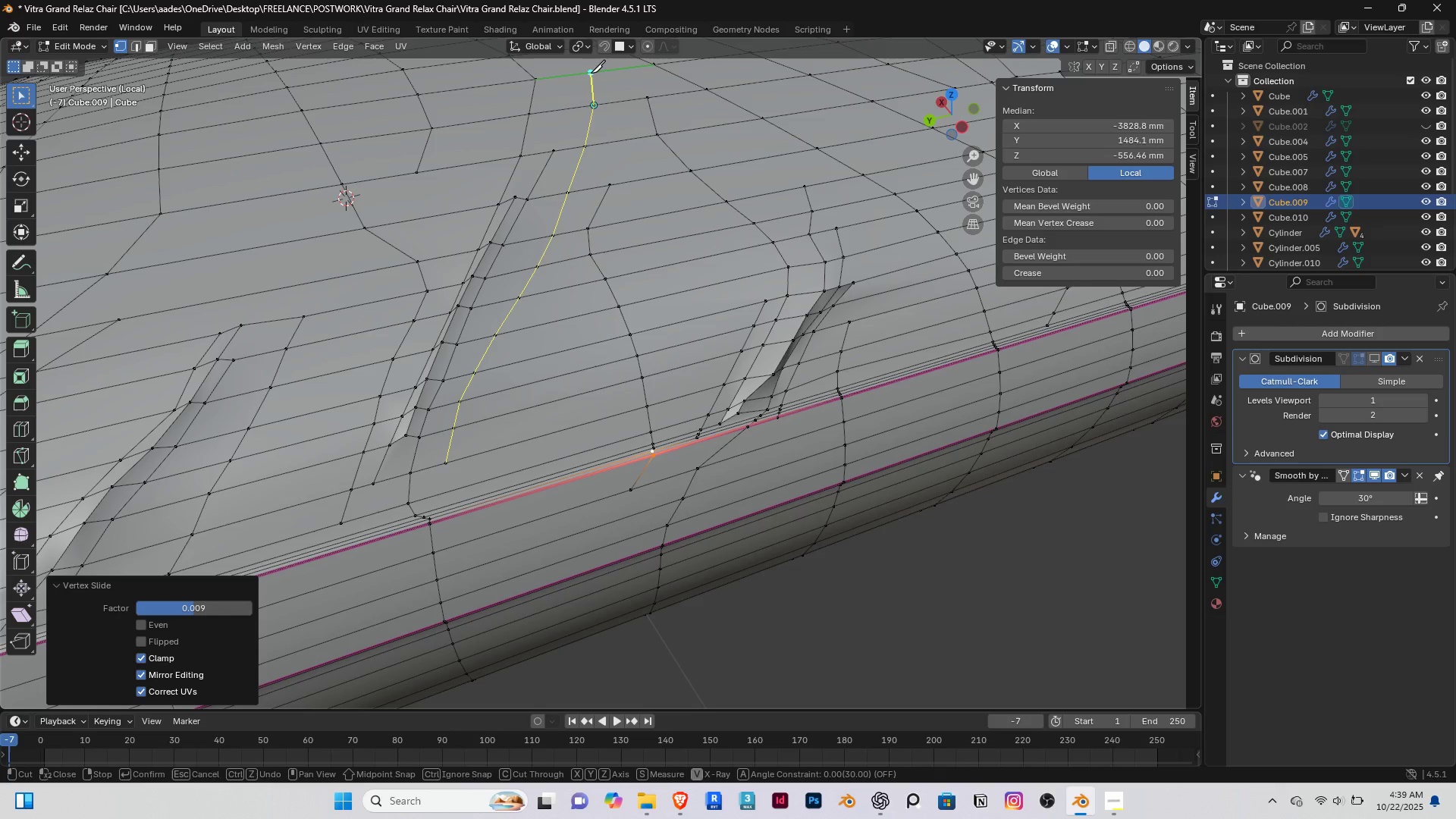 
left_click([591, 73])
 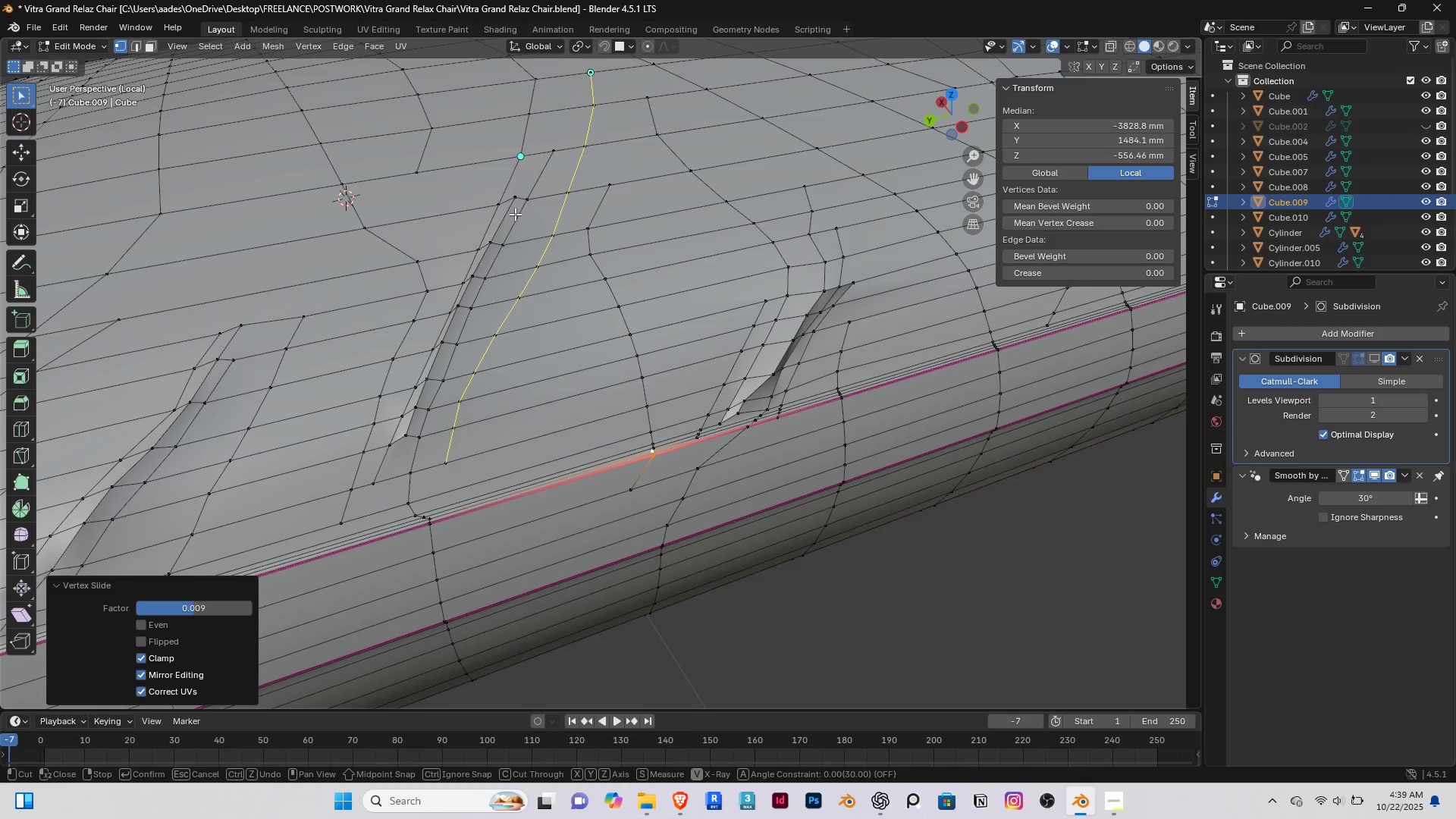 
key(Enter)
 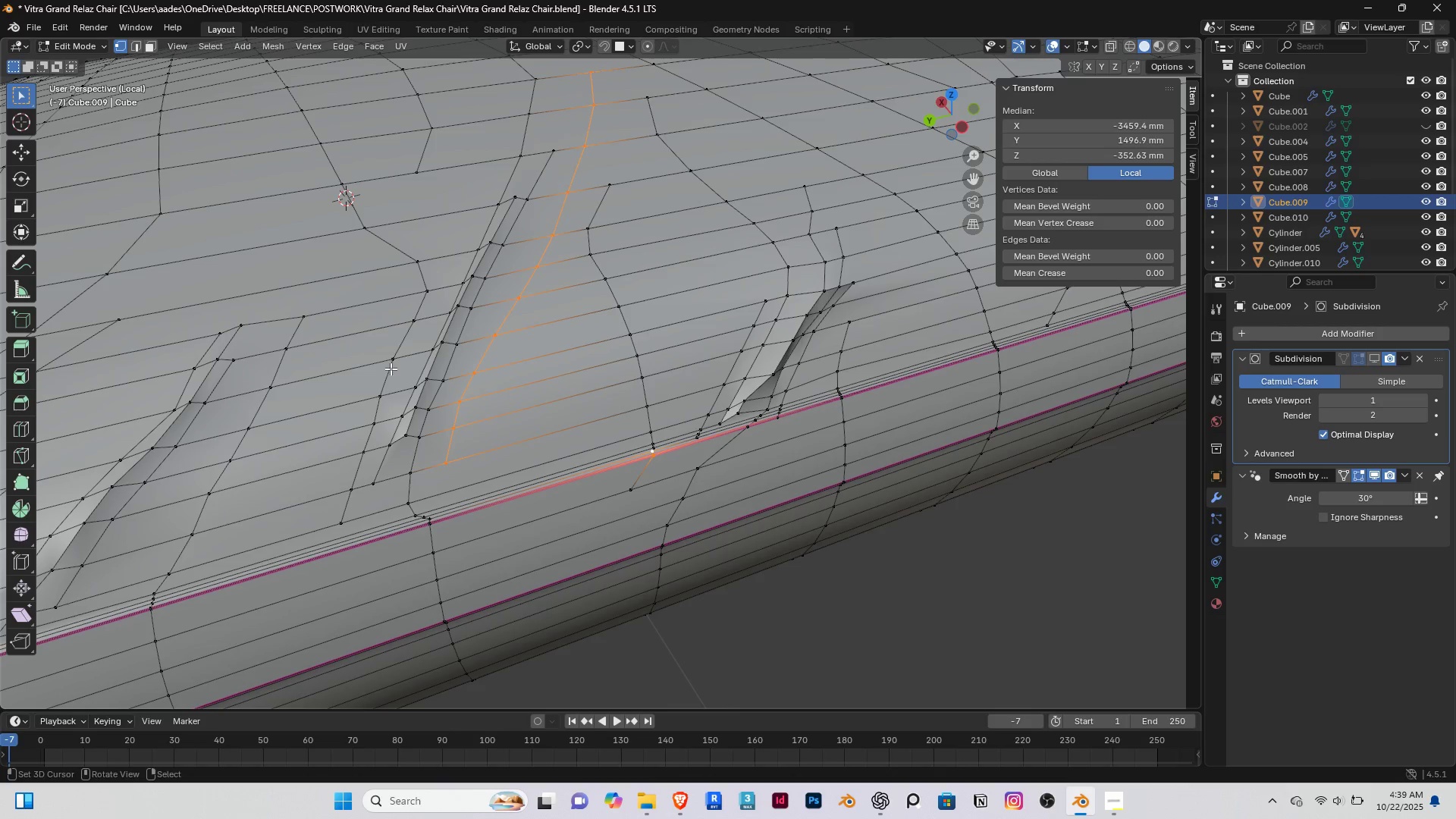 
scroll: coordinate [397, 377], scroll_direction: down, amount: 2.0
 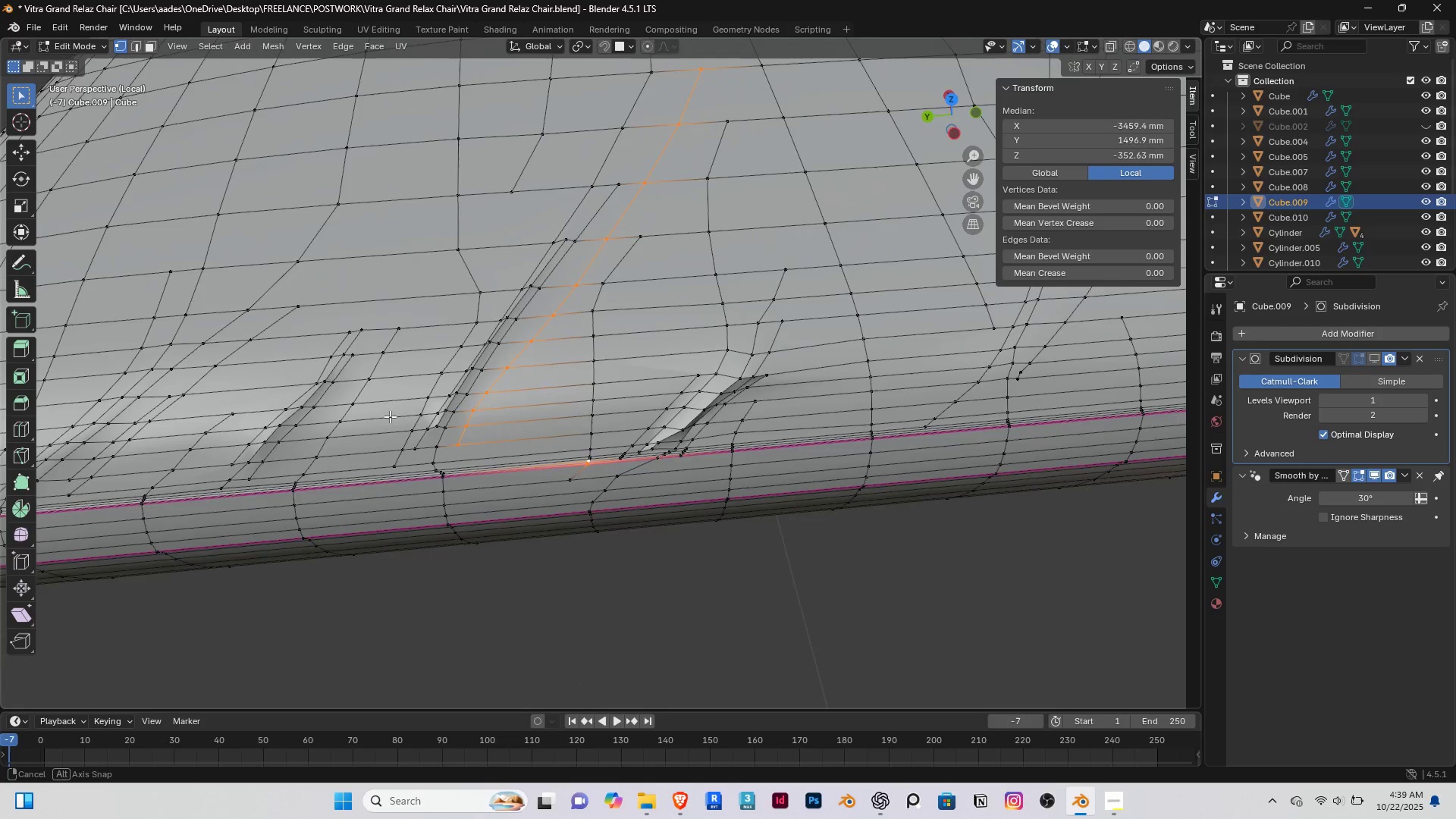 
middle_click([433, 397])
 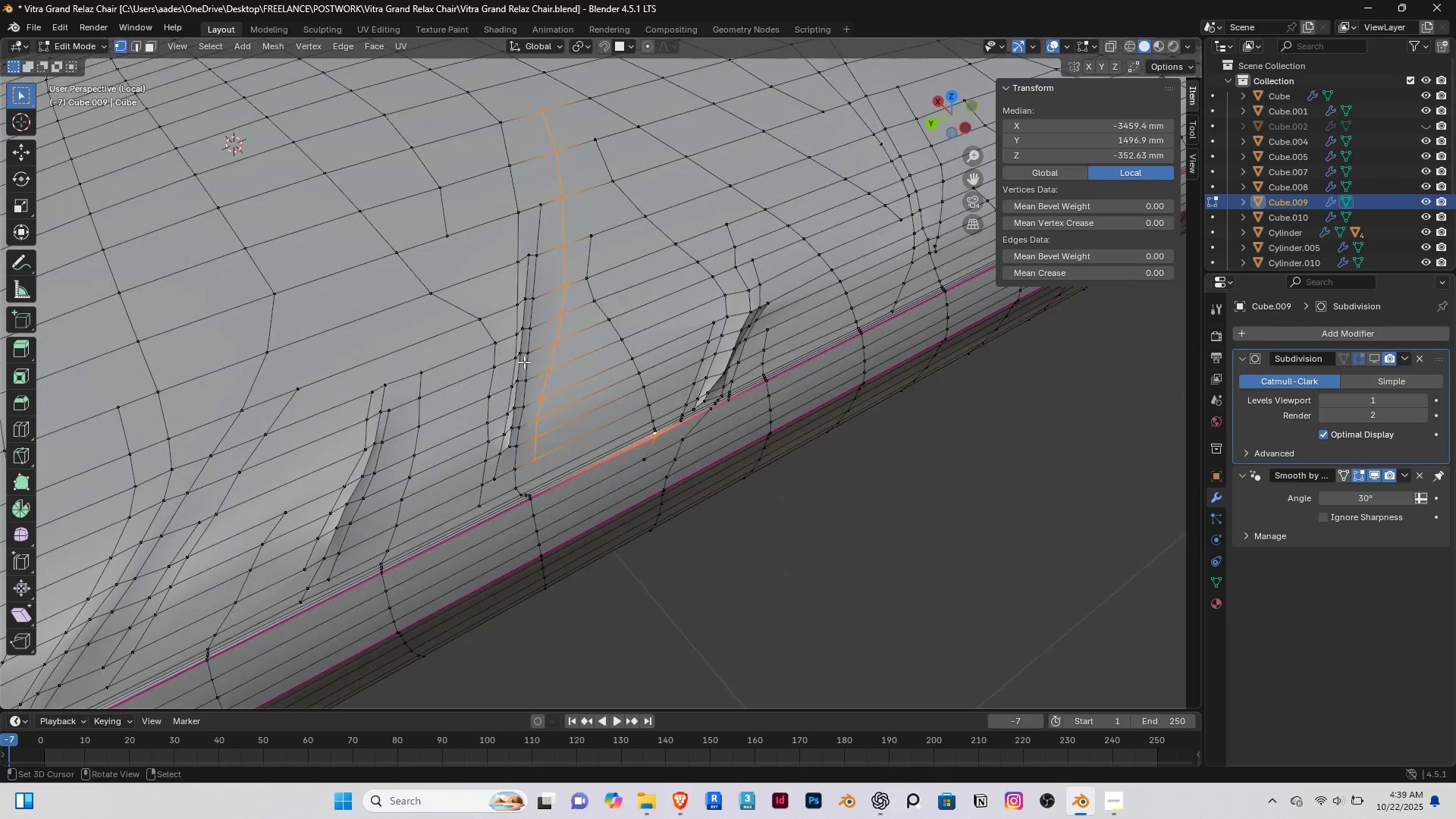 
scroll: coordinate [524, 362], scroll_direction: up, amount: 2.0
 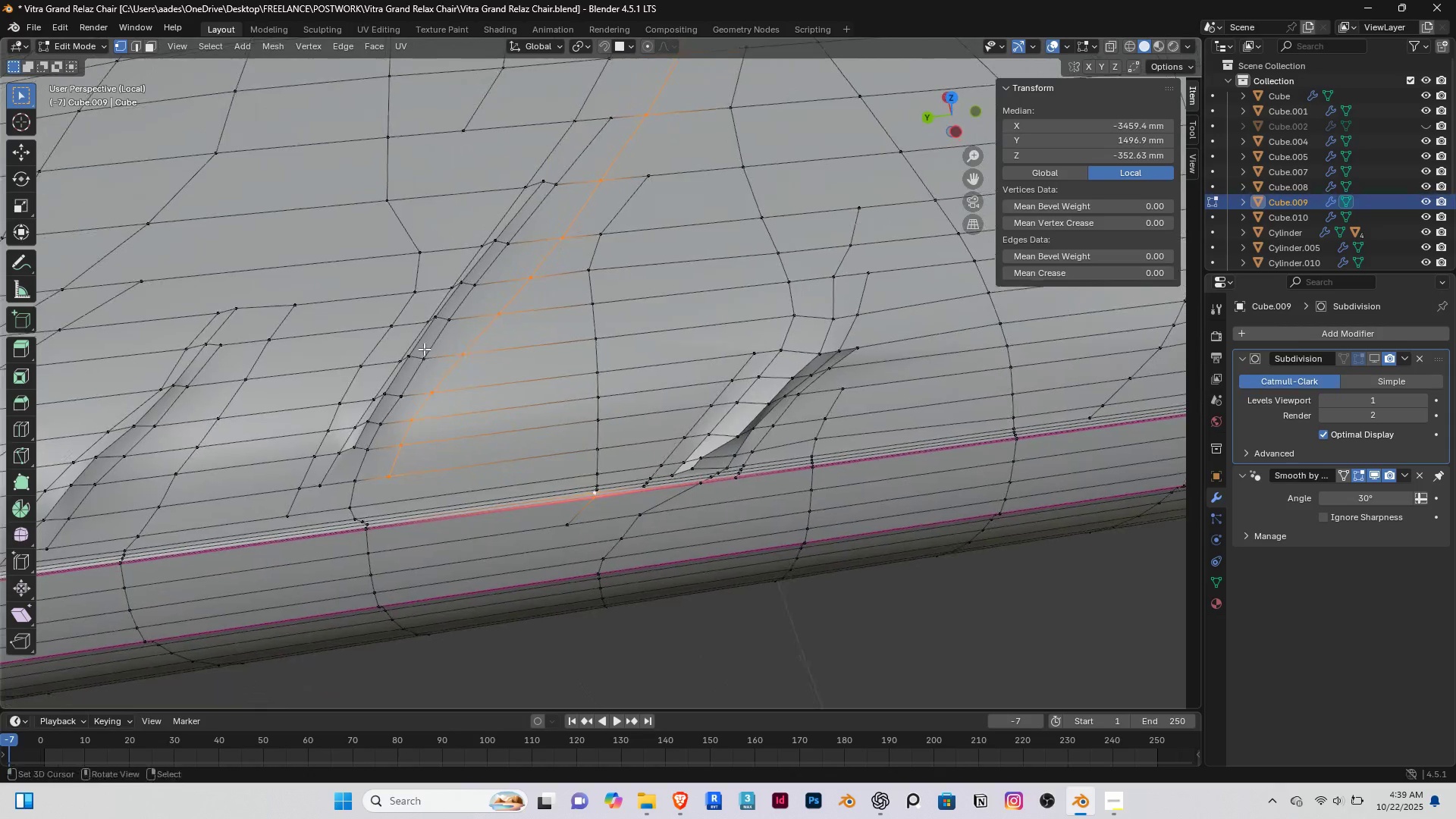 
type(gz)
 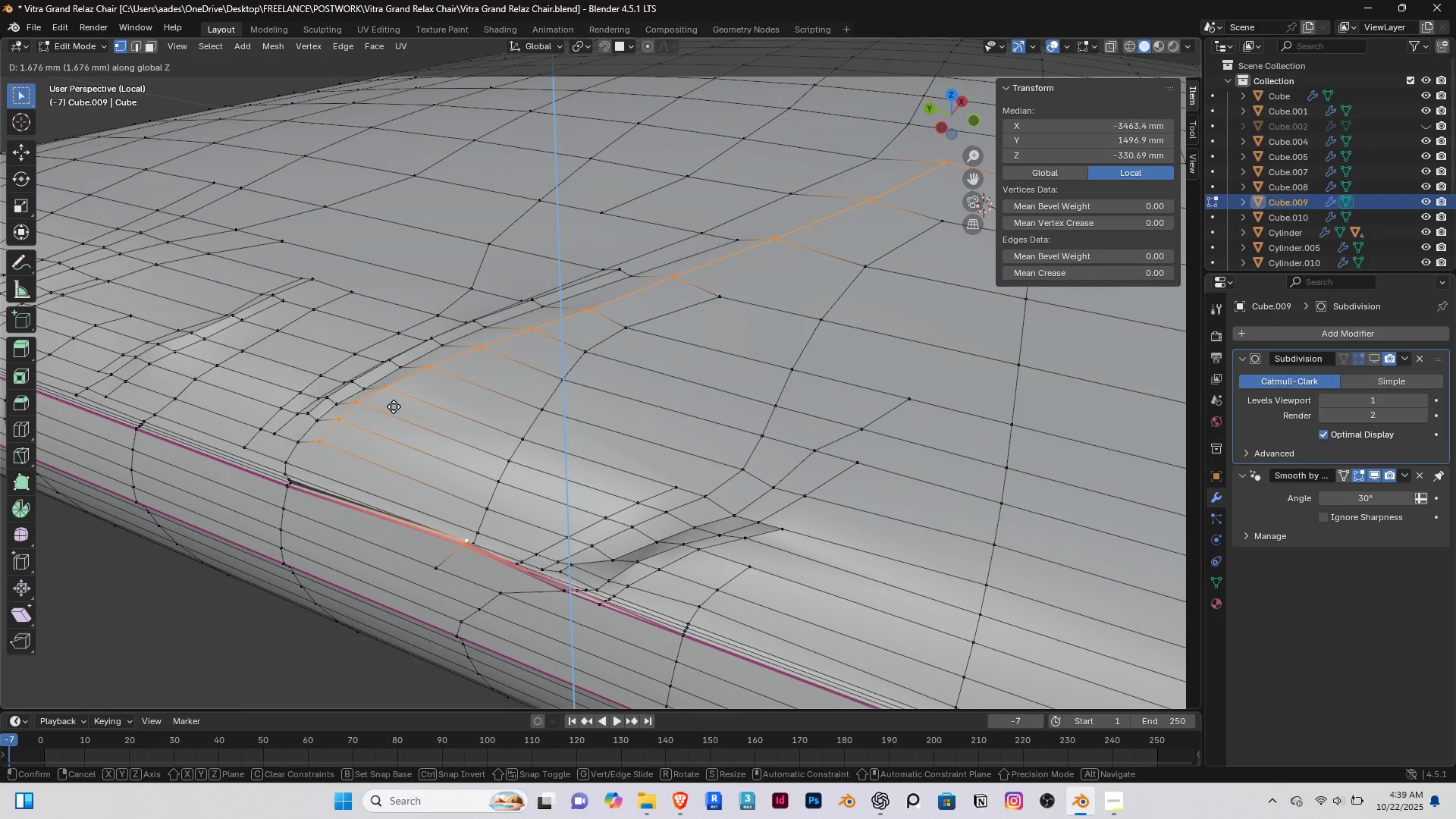 
right_click([394, 407])
 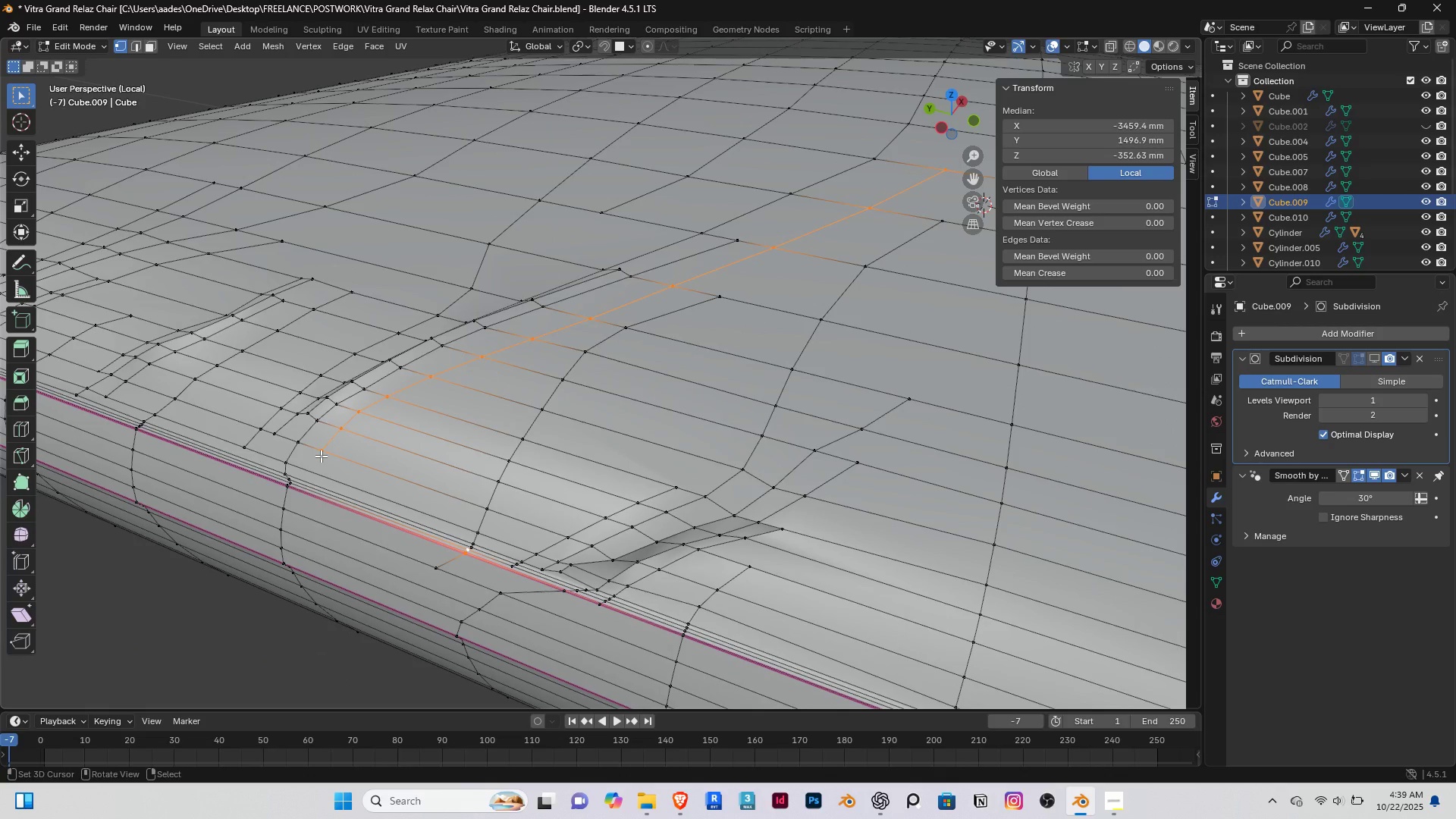 
key(2)
 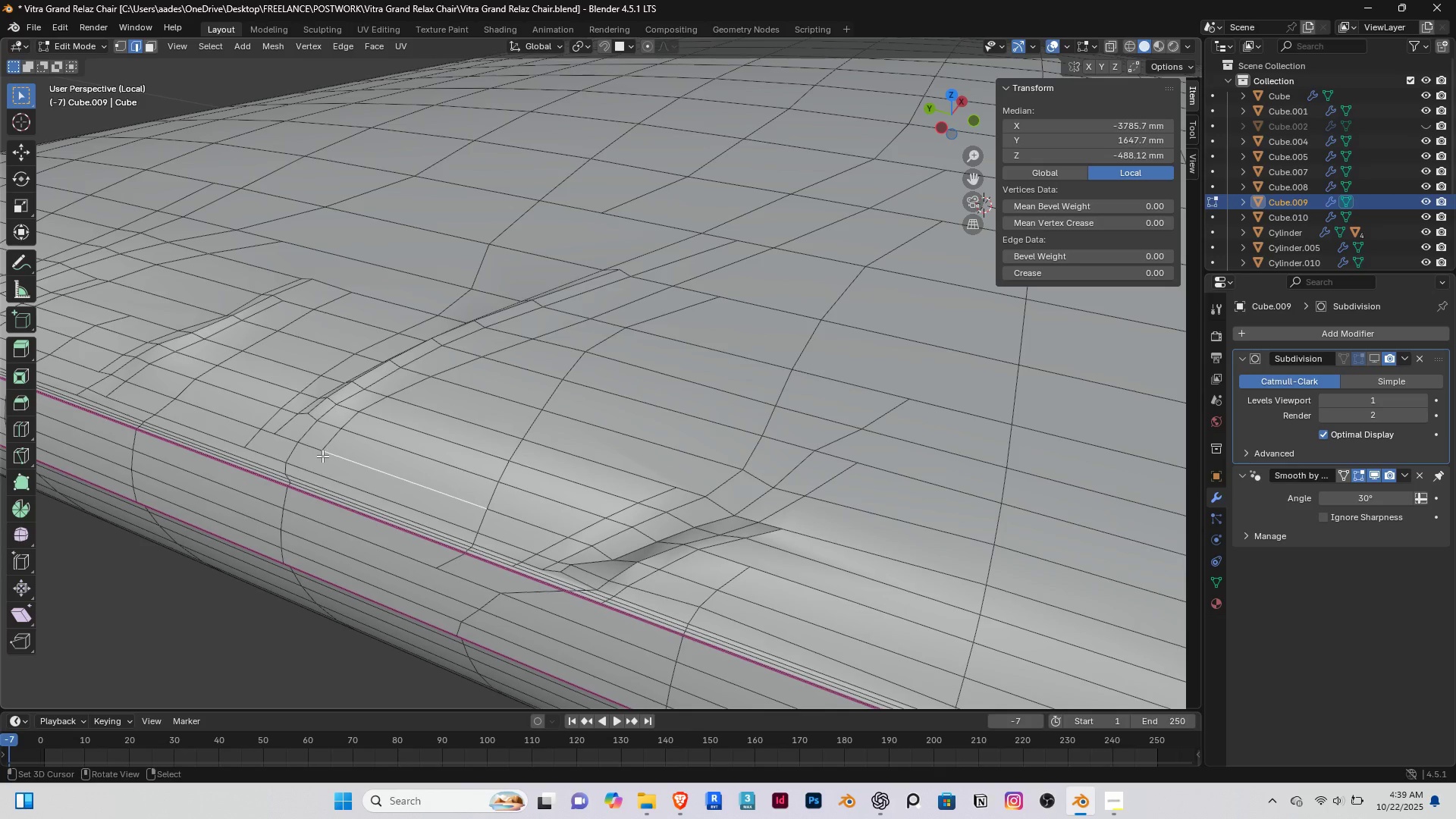 
right_click([321, 456])
 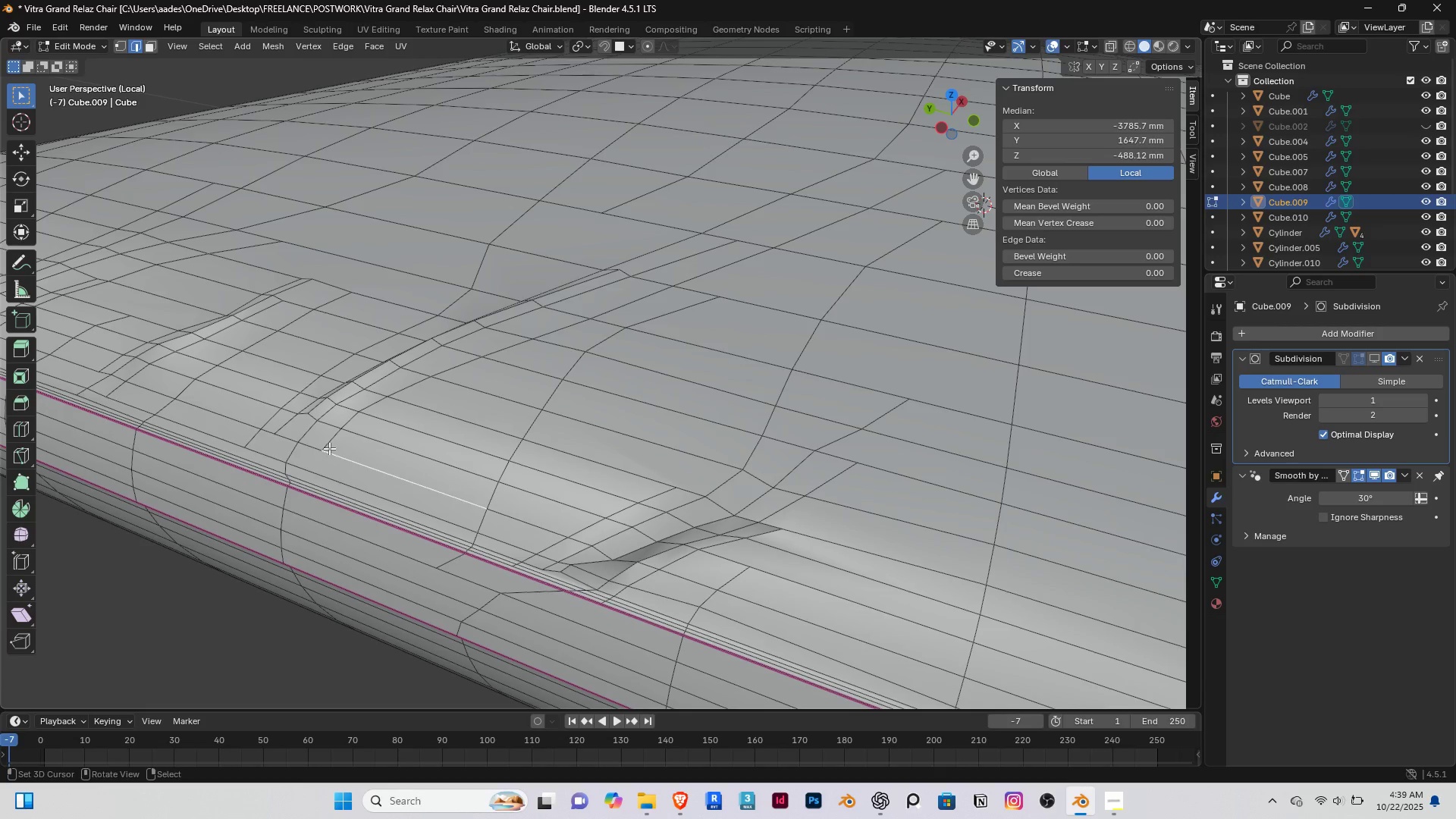 
right_click([329, 448])
 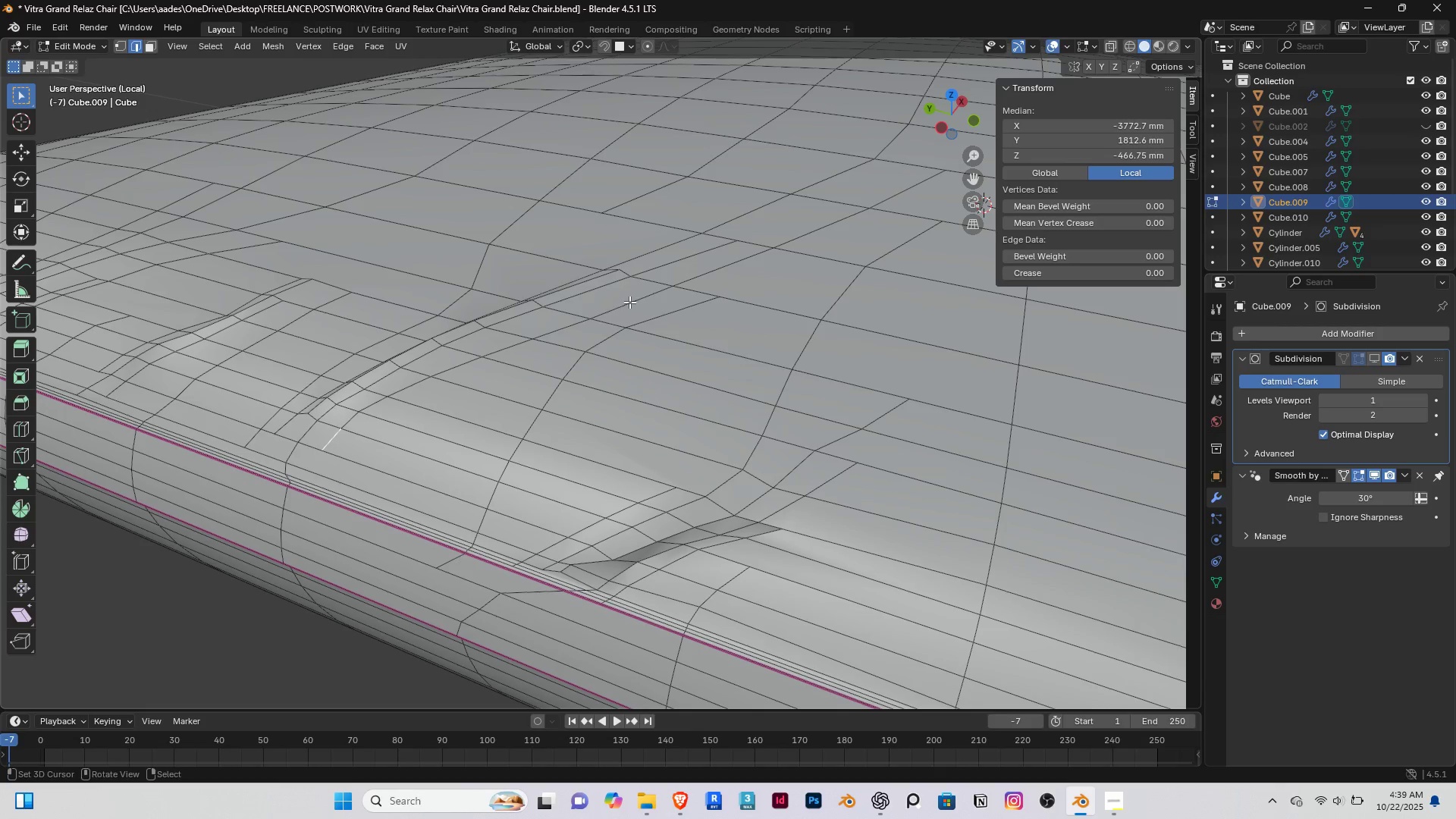 
hold_key(key=ControlRight, duration=0.68)
right_click([693, 275])
 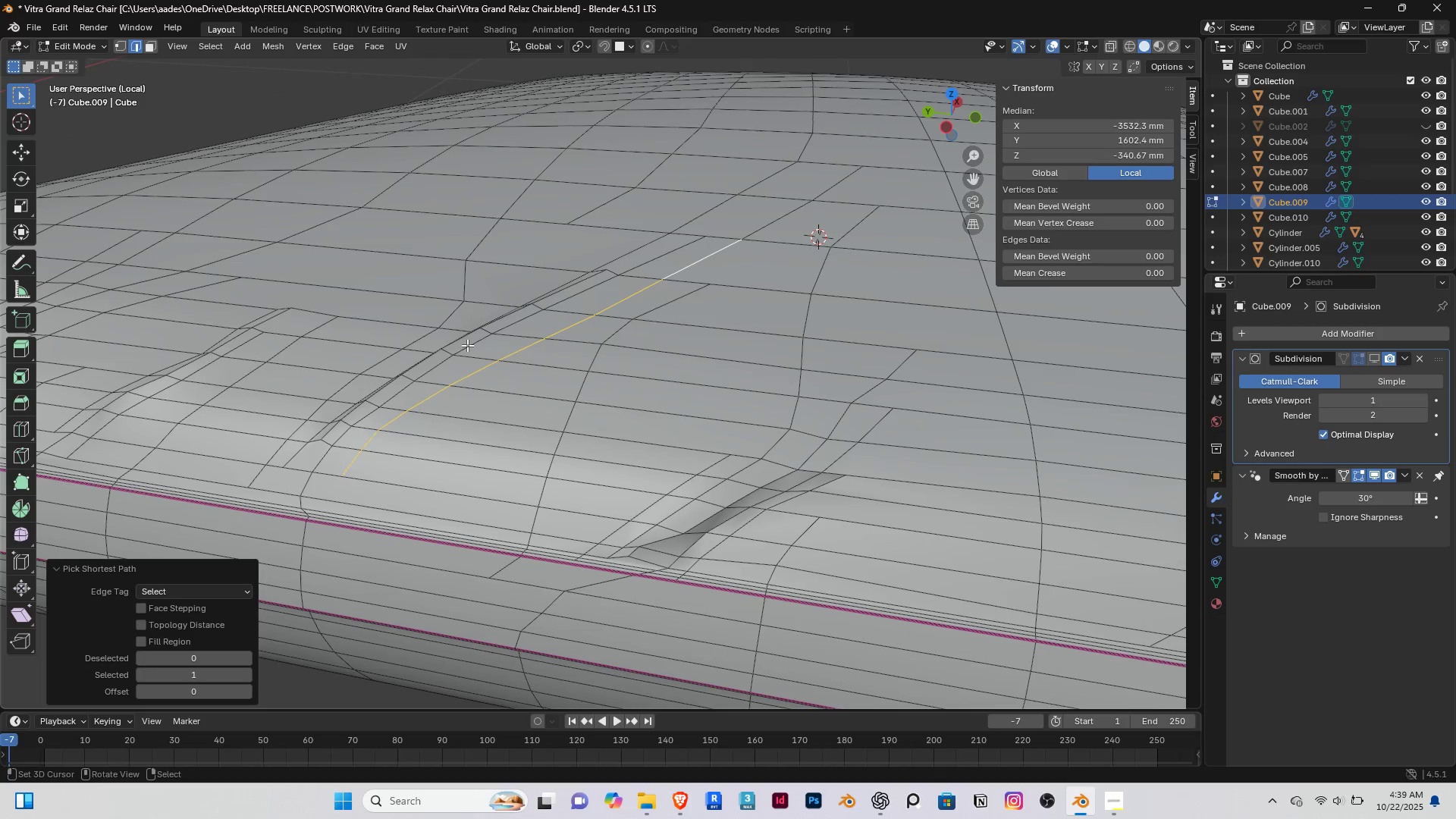 
type(gz)
 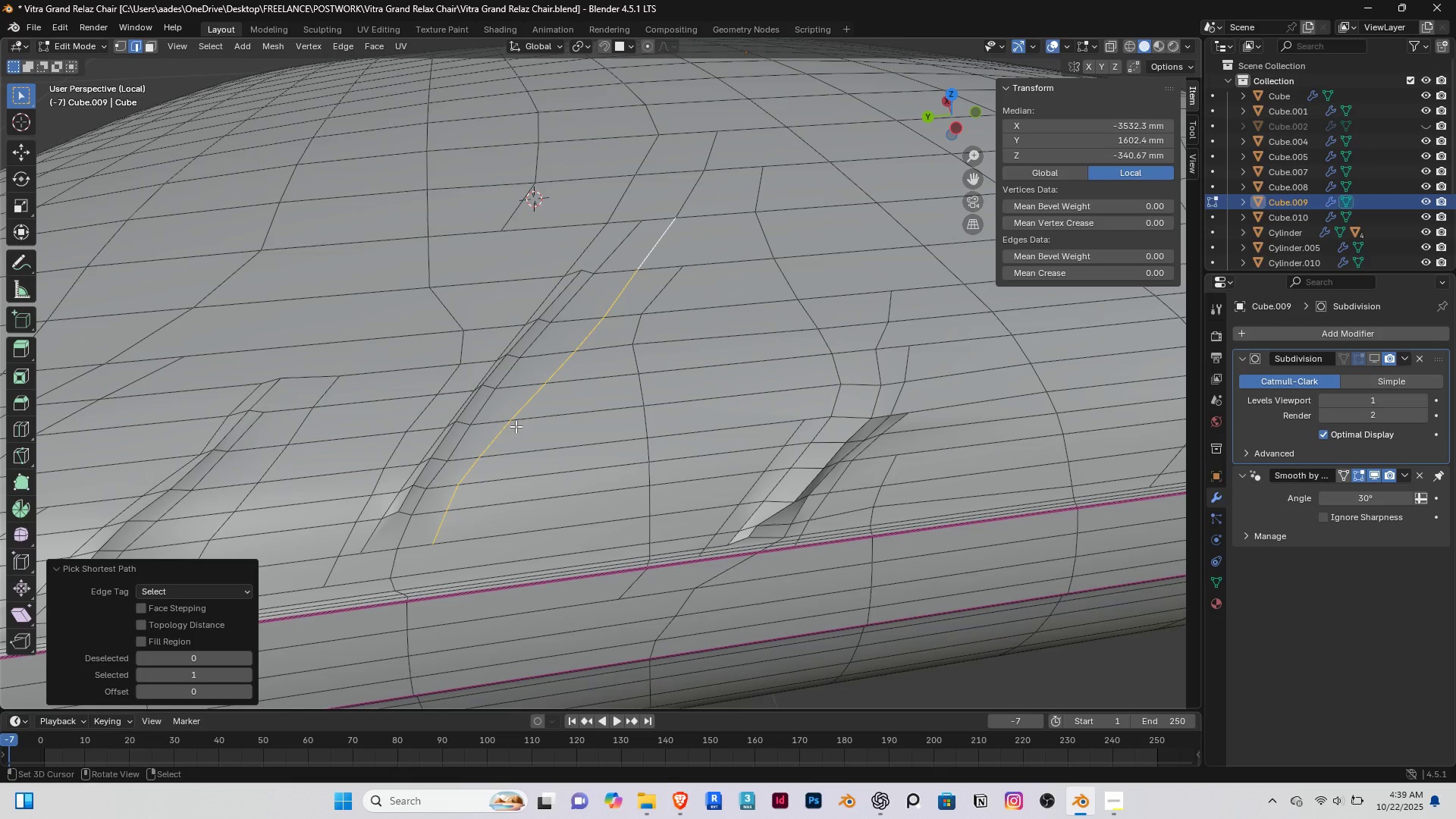 
key(K)
 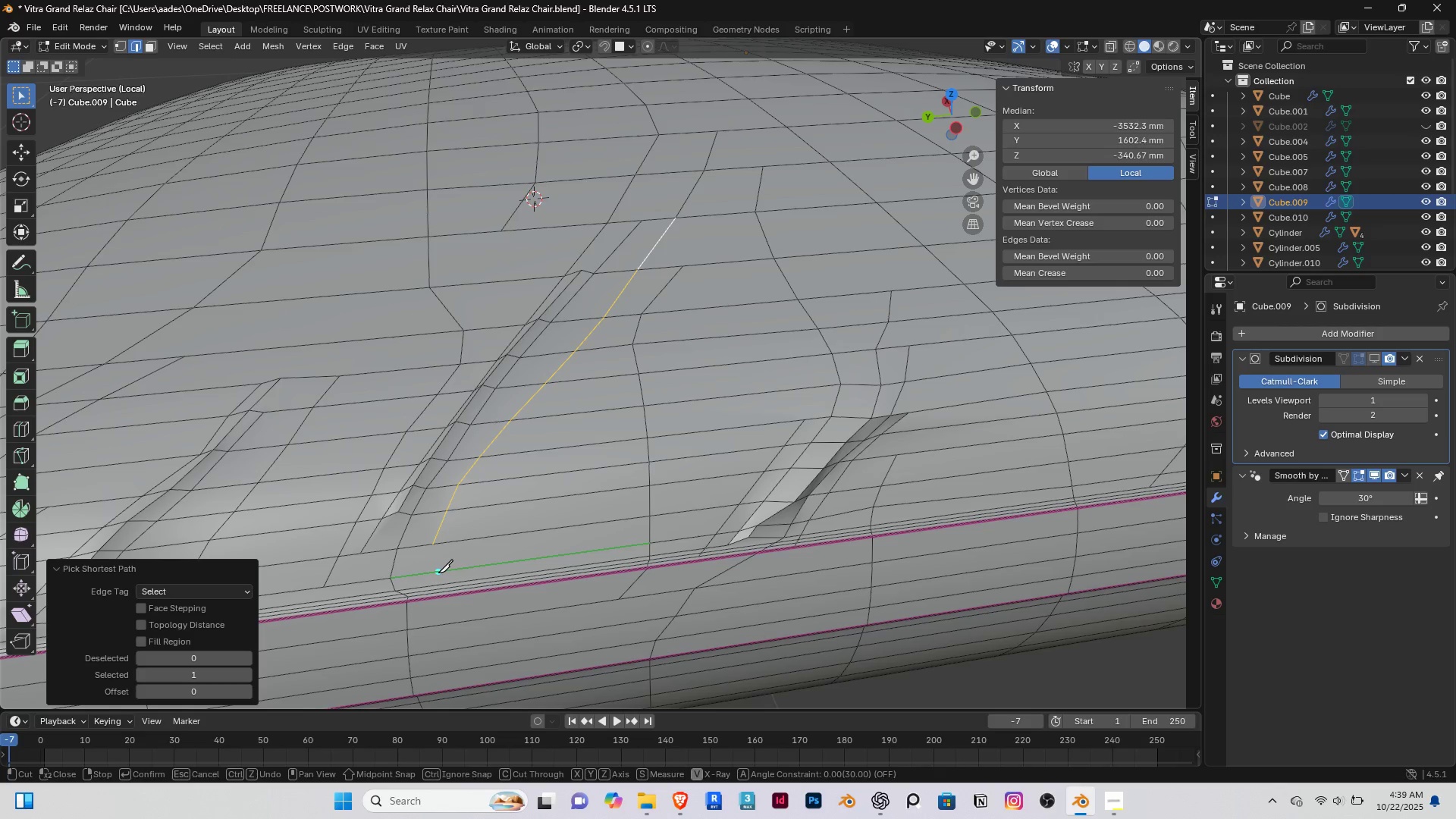 
left_click([438, 573])
 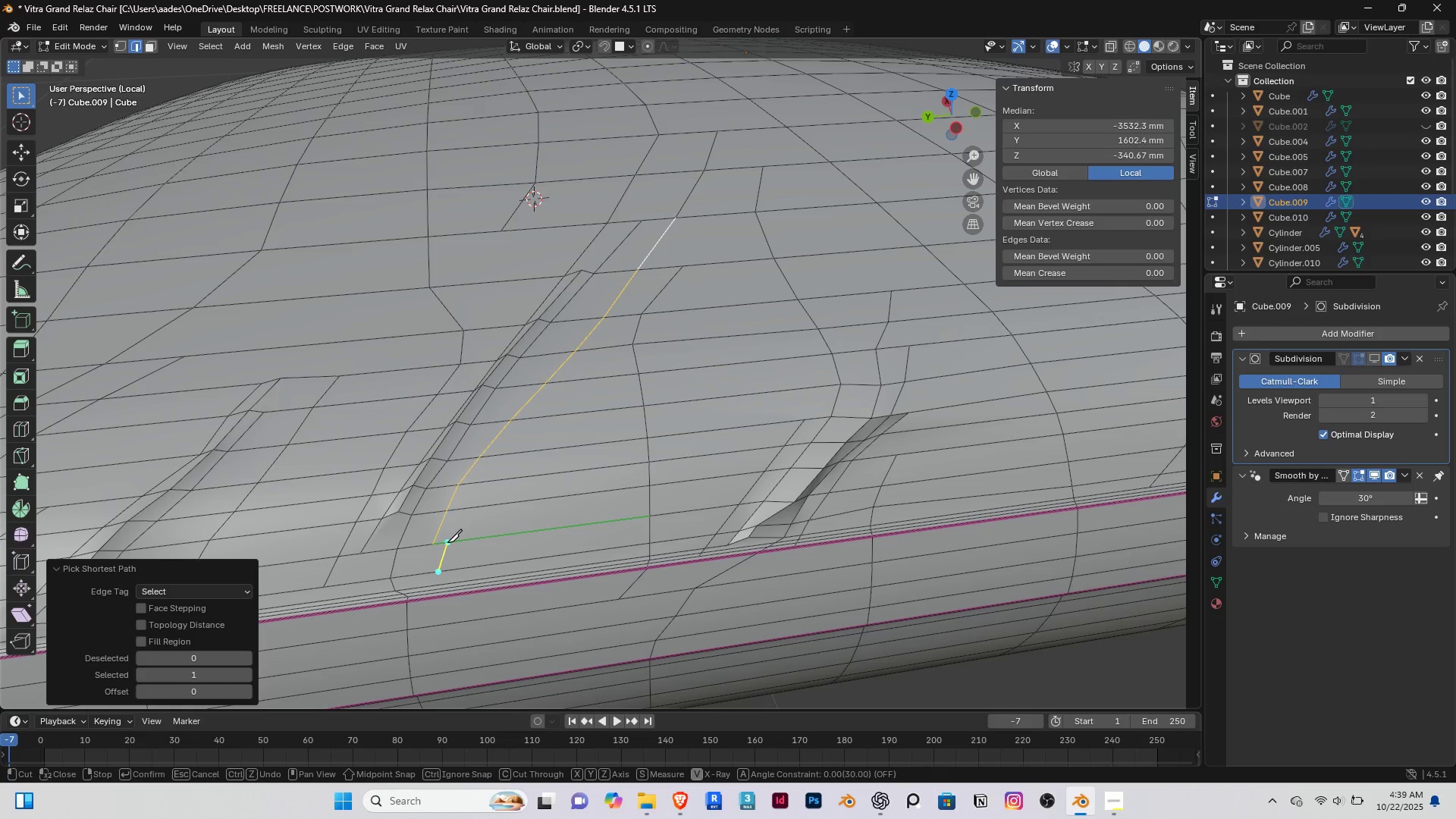 
left_click([447, 542])
 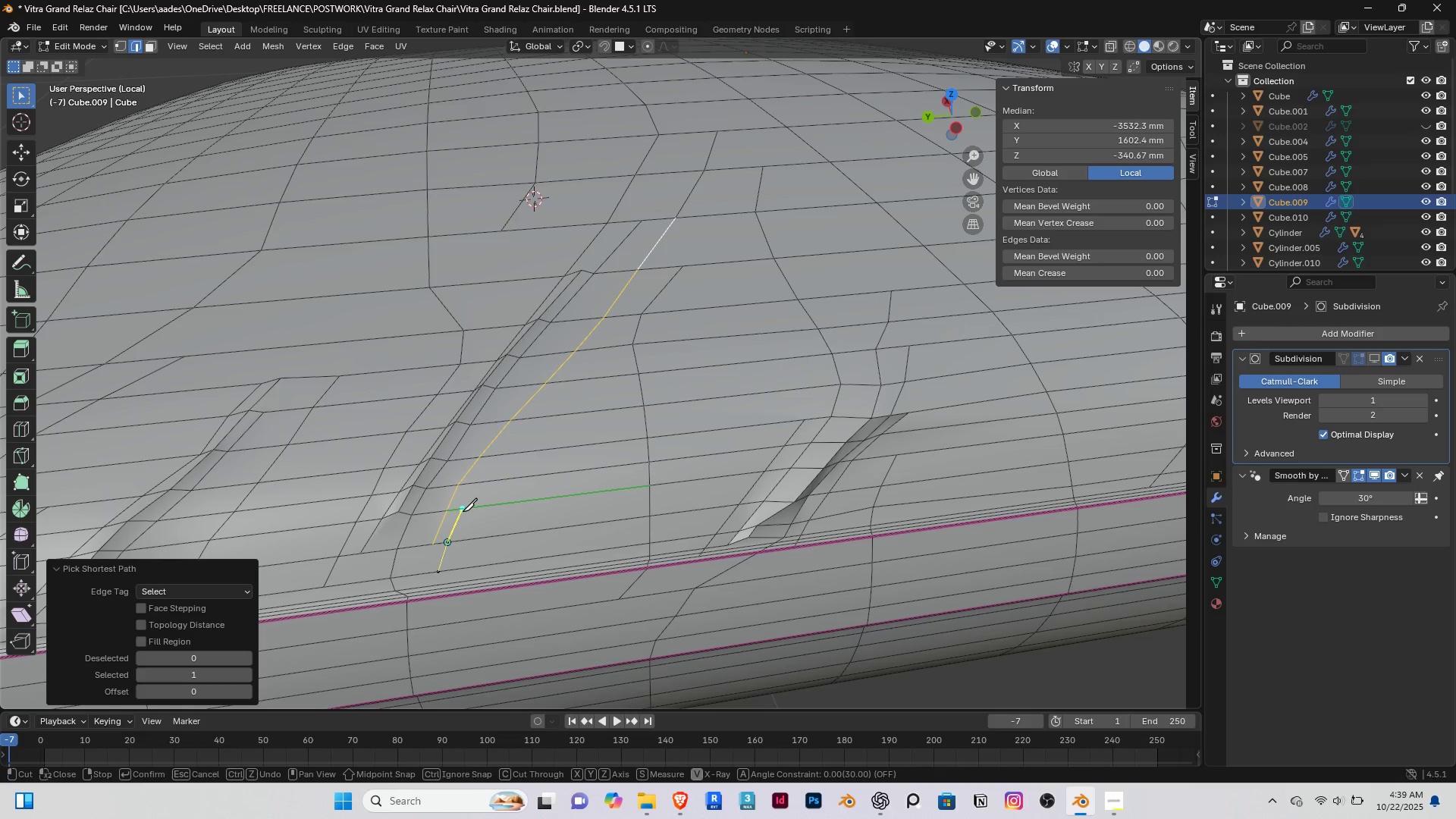 
left_click([463, 511])
 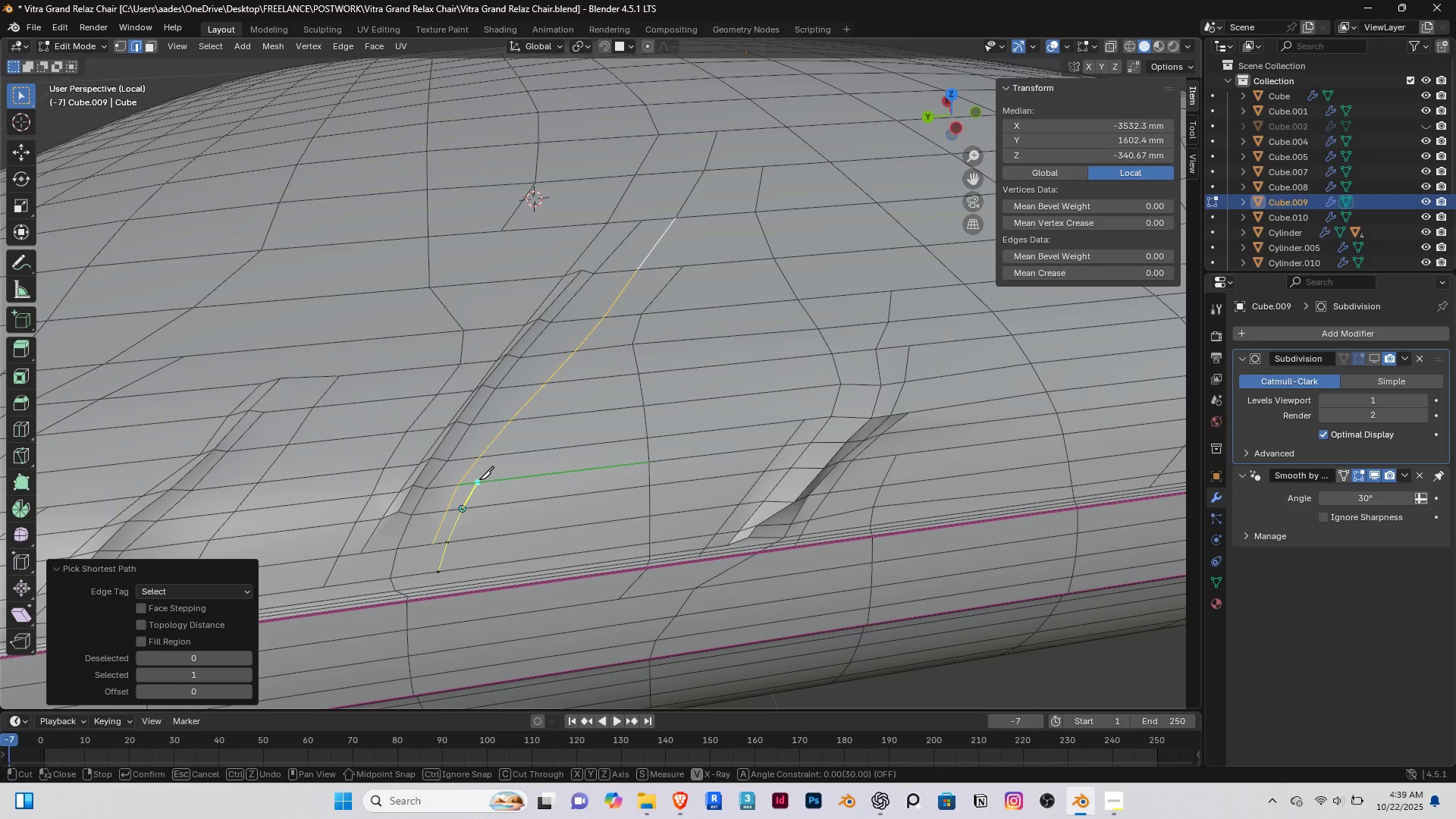 
left_click([483, 473])
 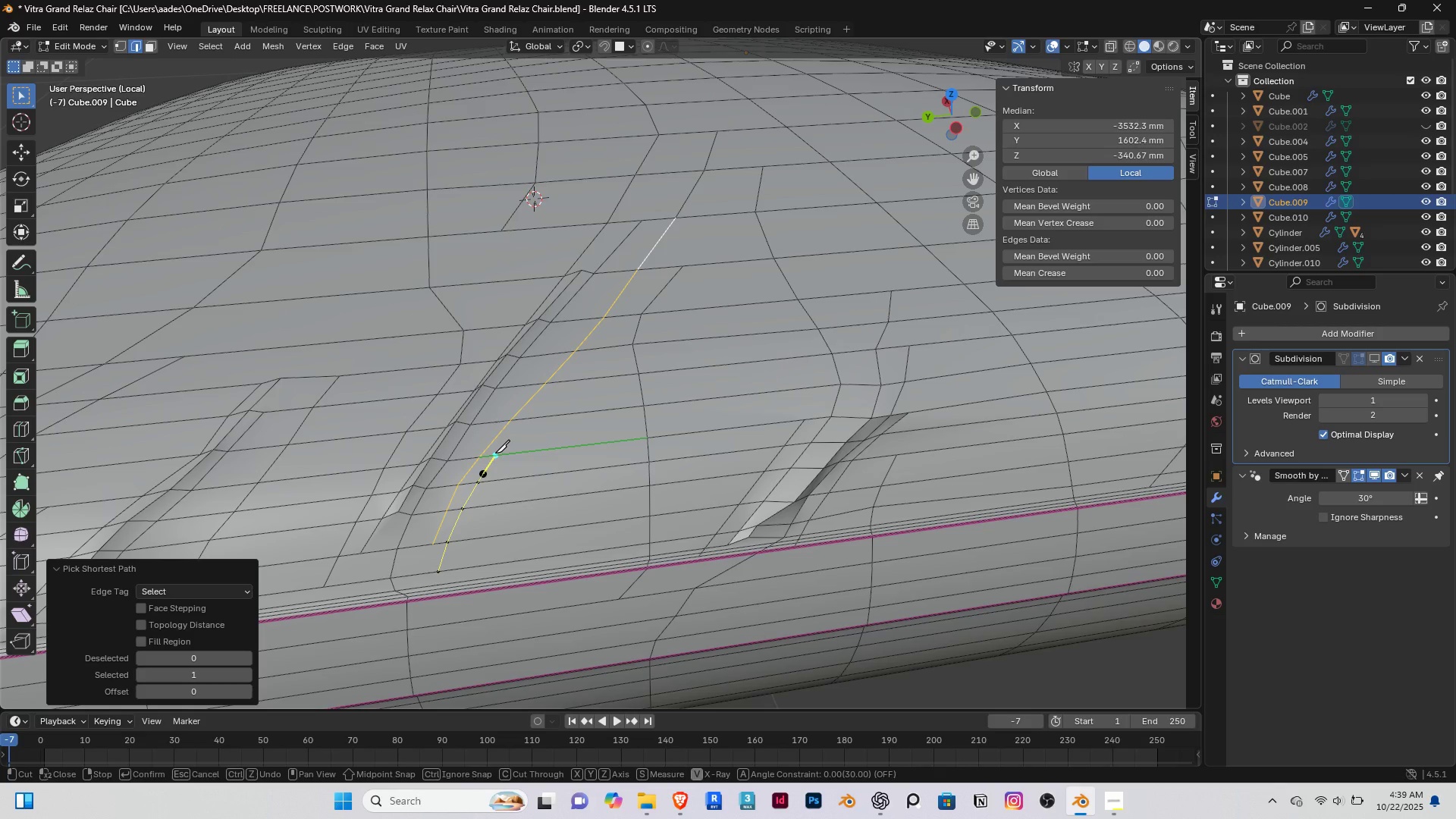 
right_click([495, 452])
 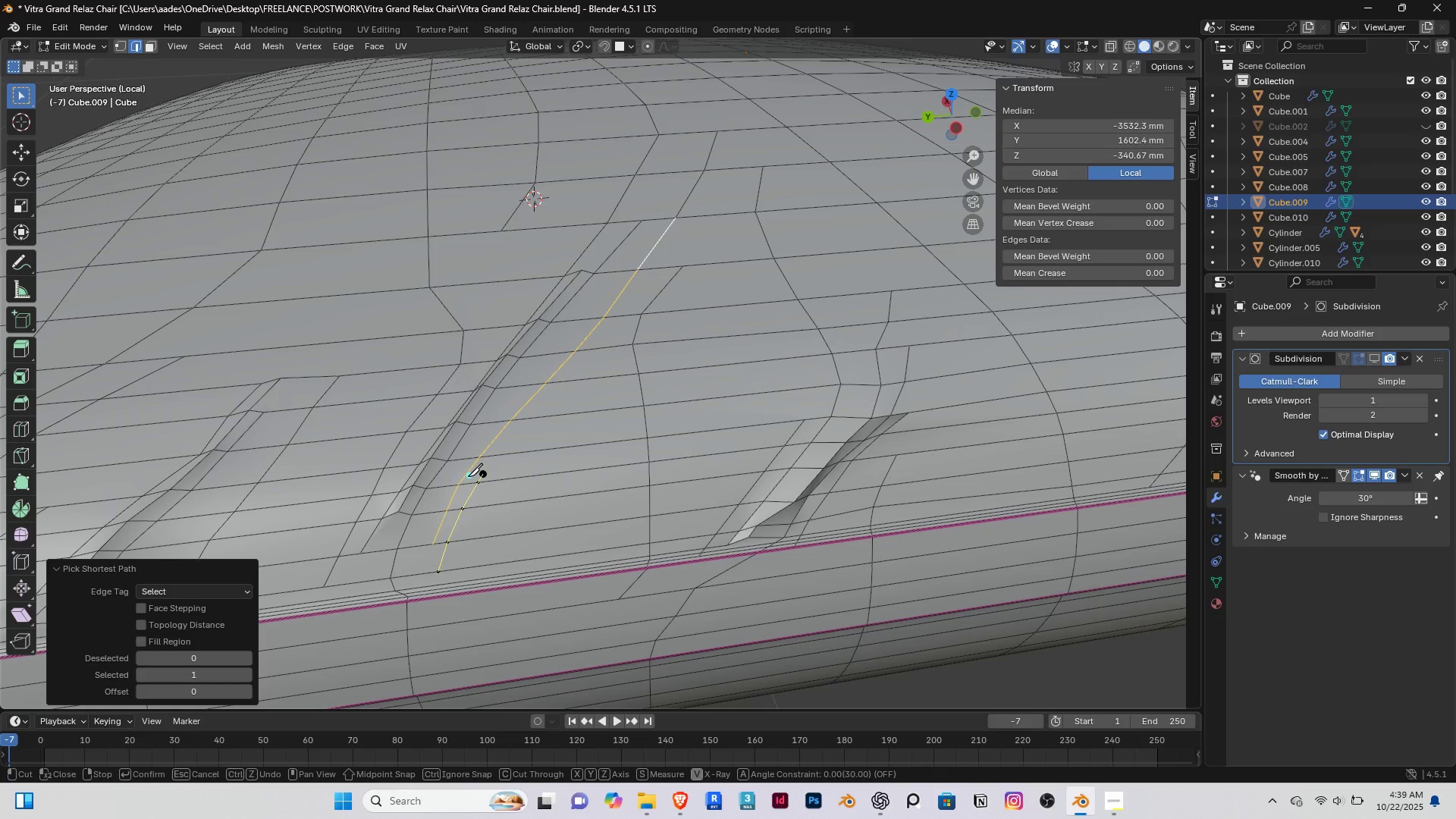 
key(Control+ControlLeft)
 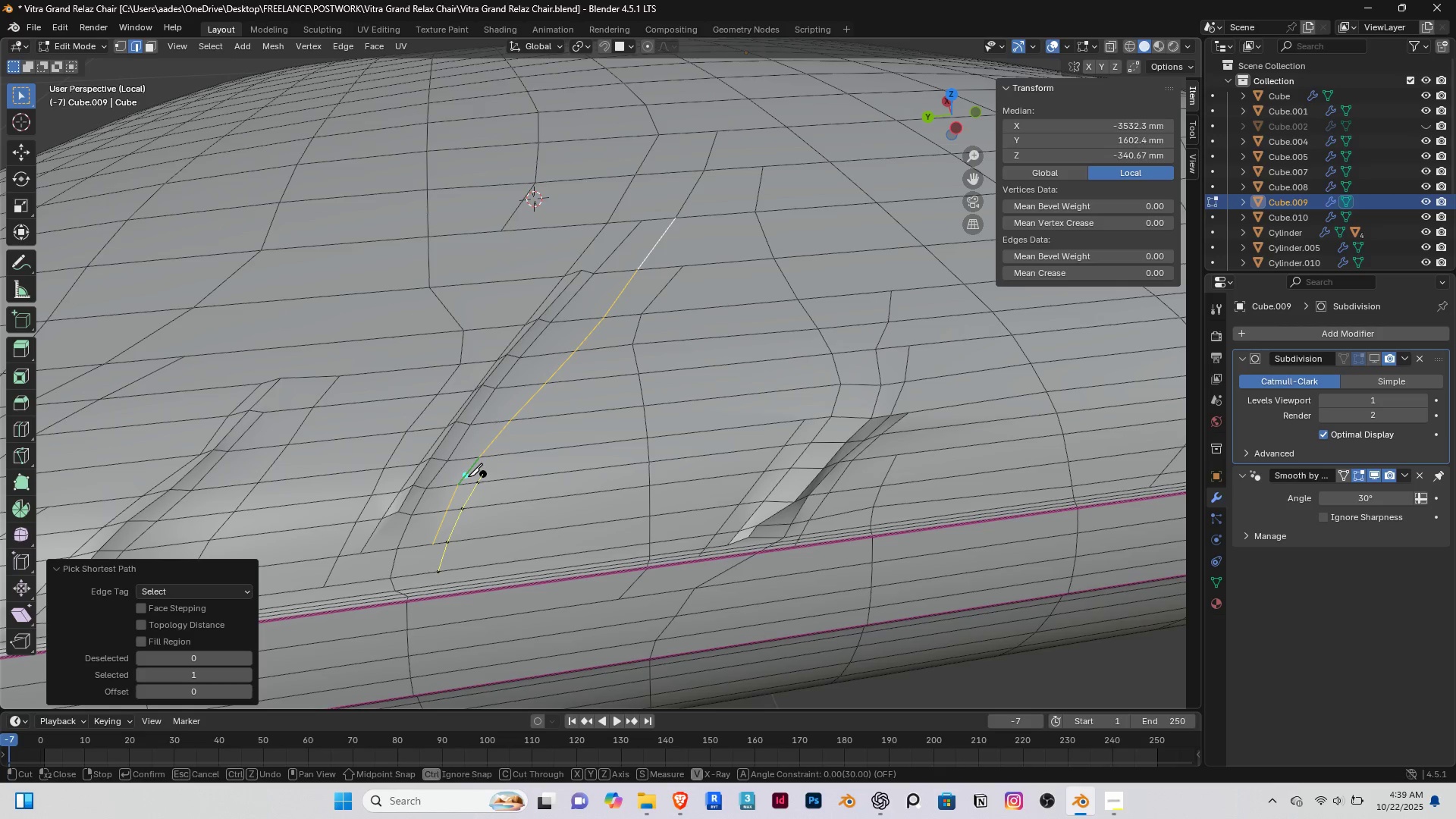 
key(Control+Z)
 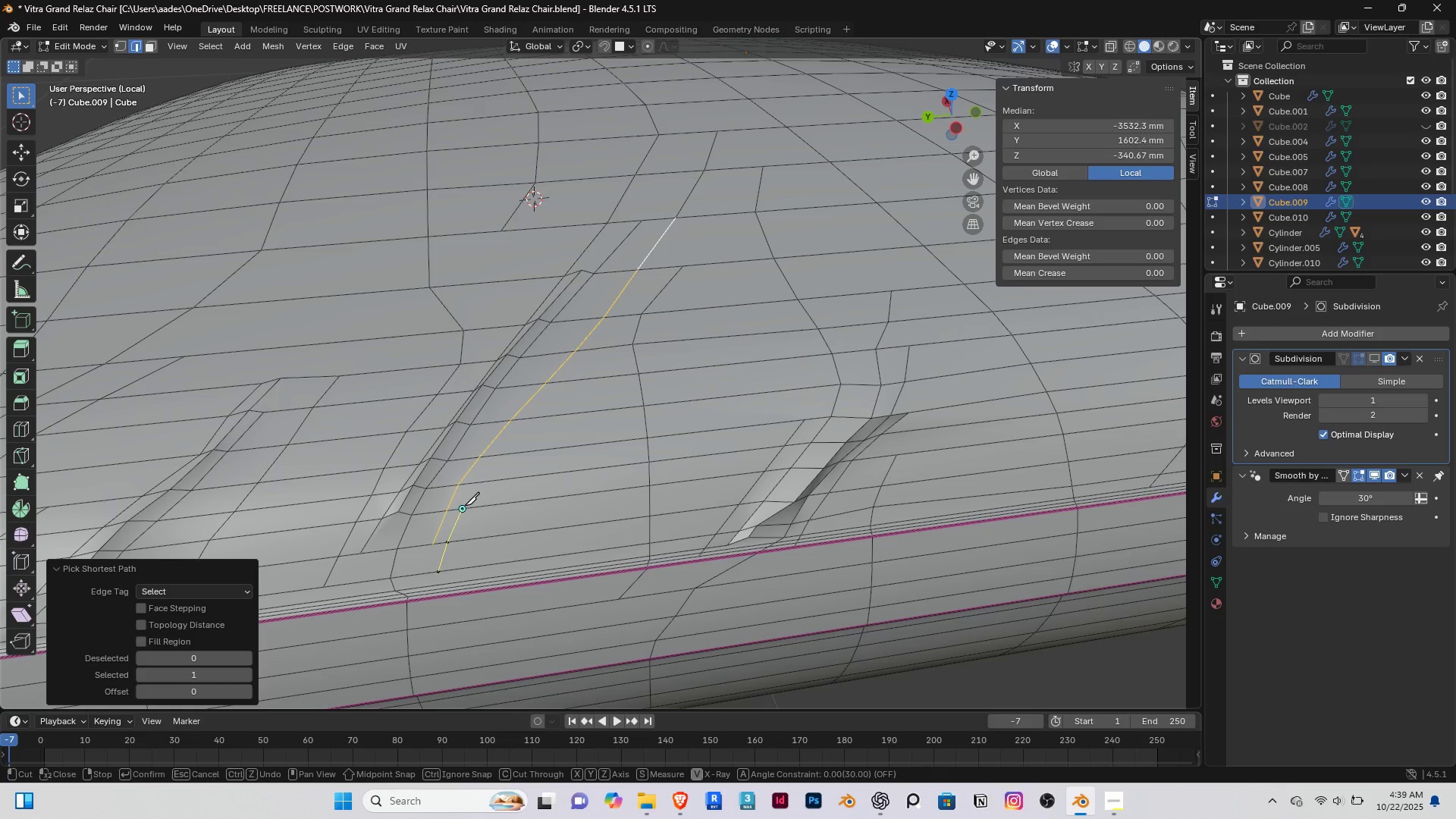 
left_click([464, 506])
 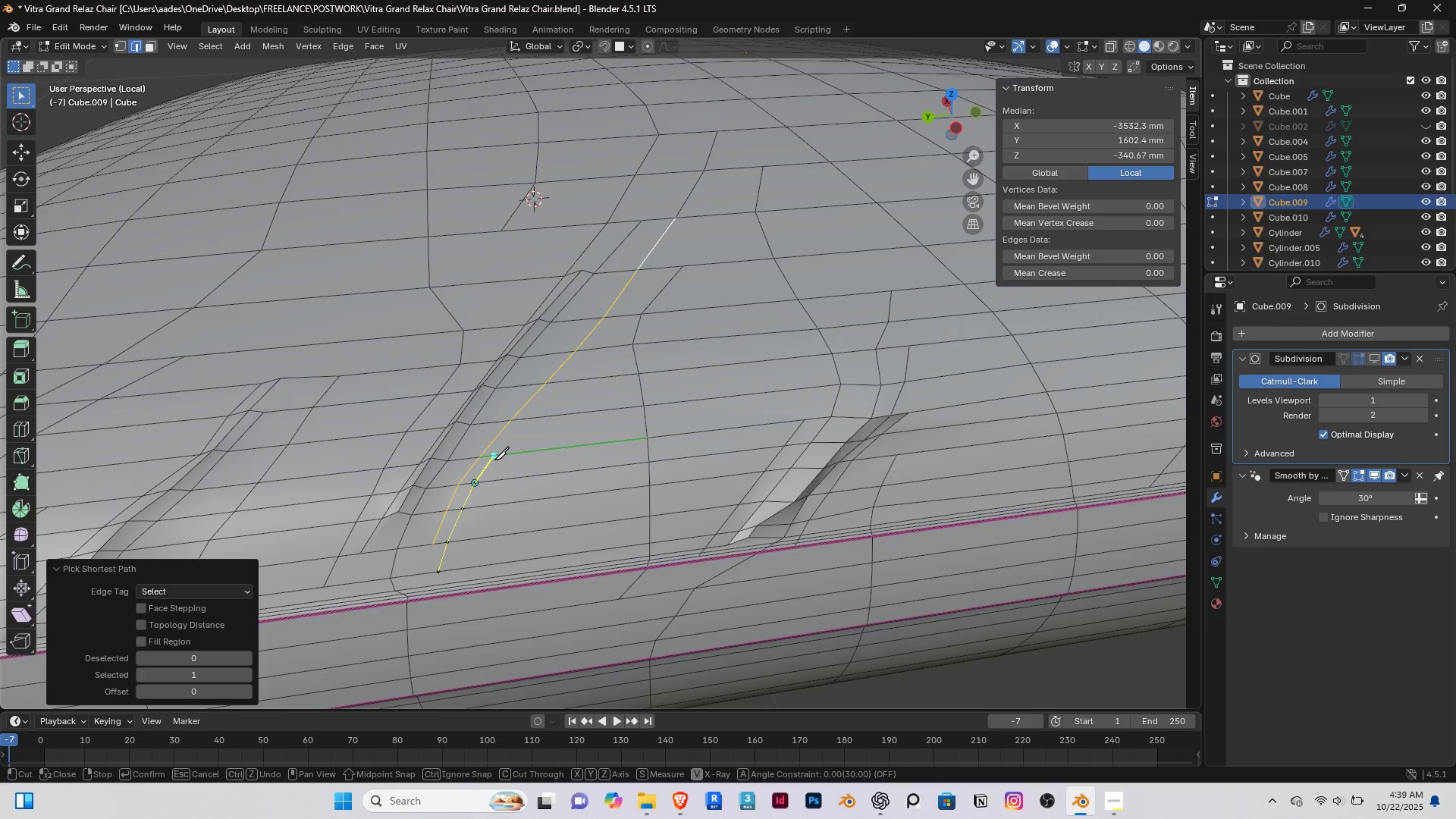 
left_click([494, 460])
 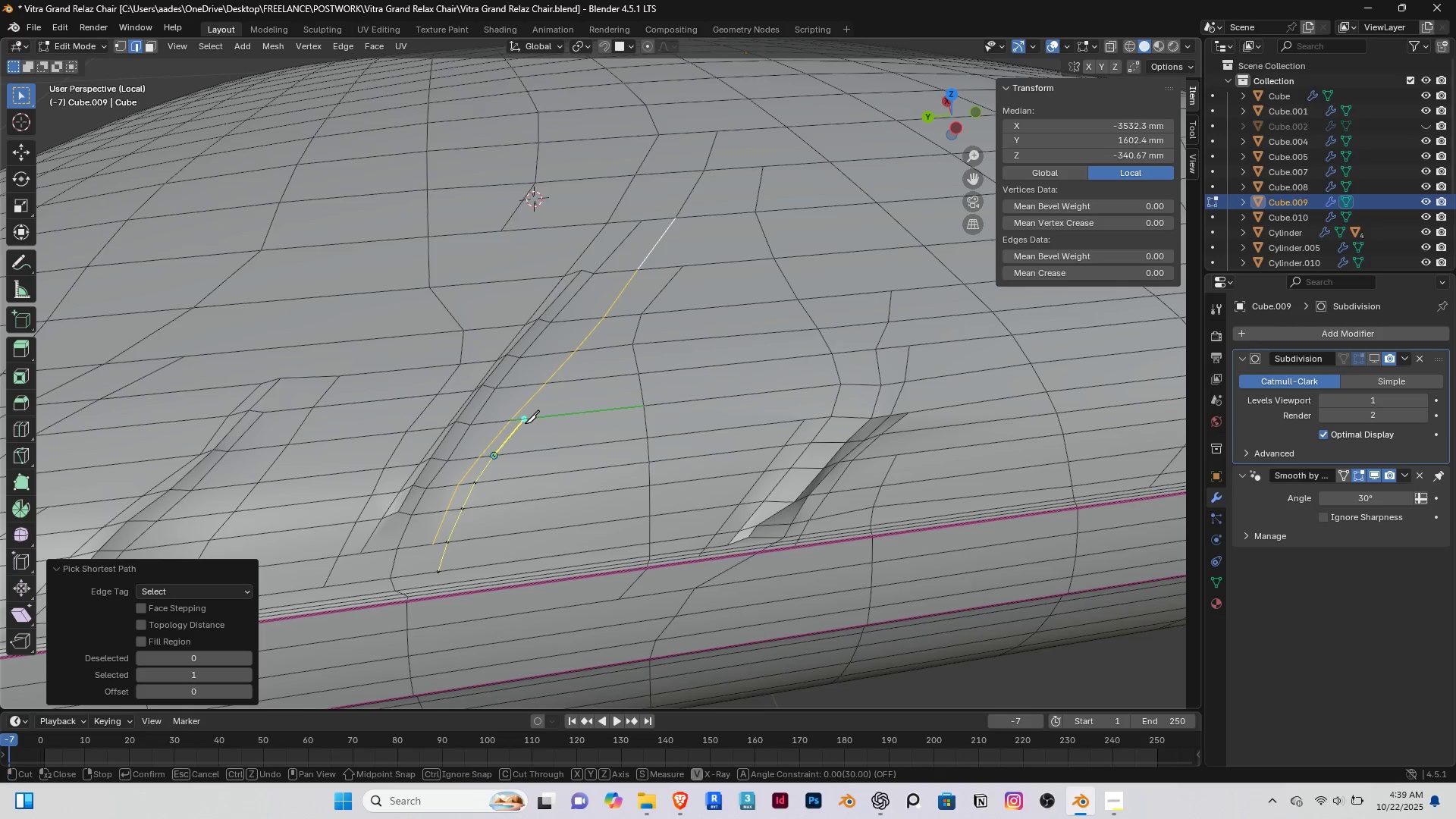 
left_click([525, 423])
 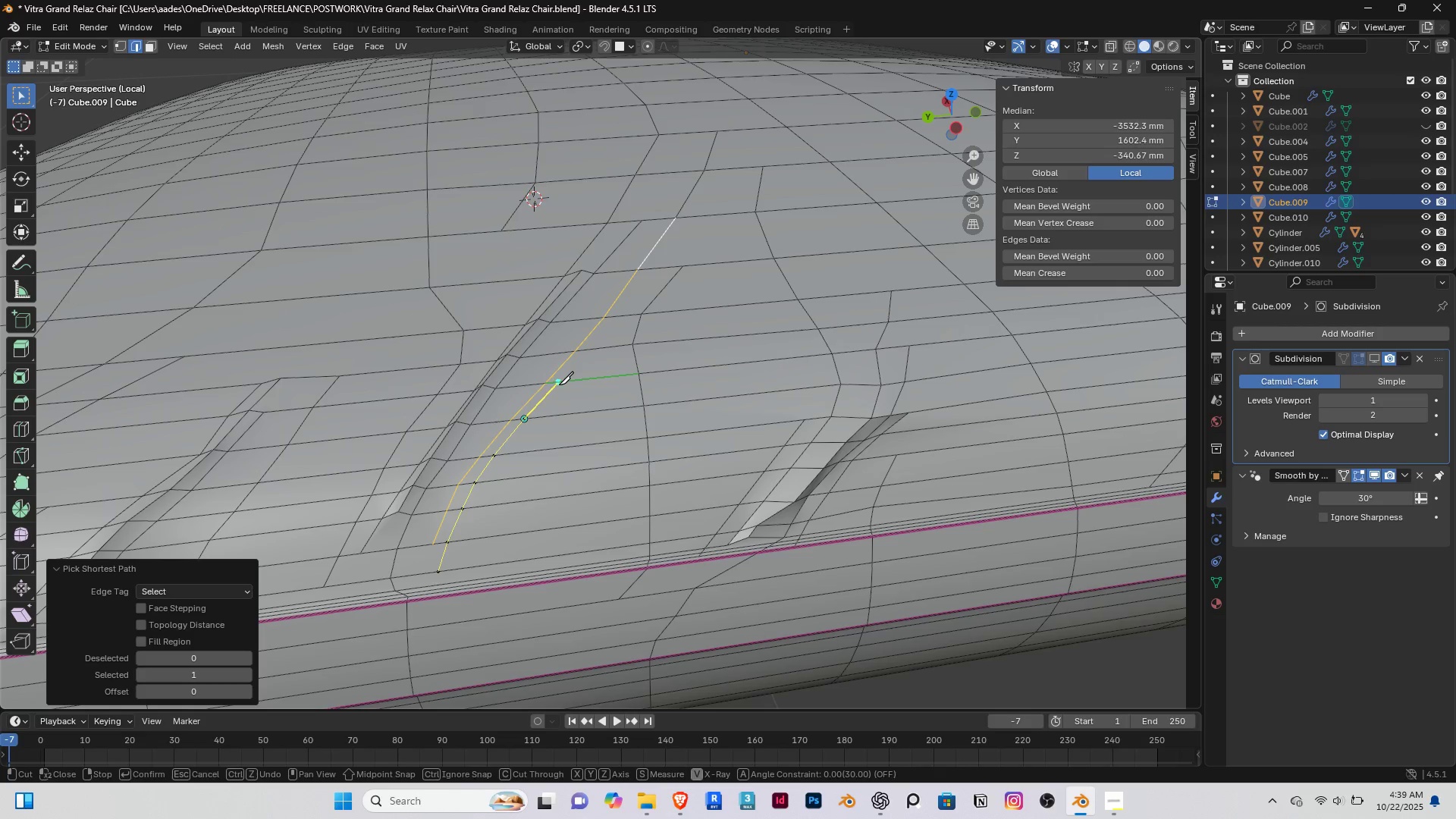 
left_click([559, 384])
 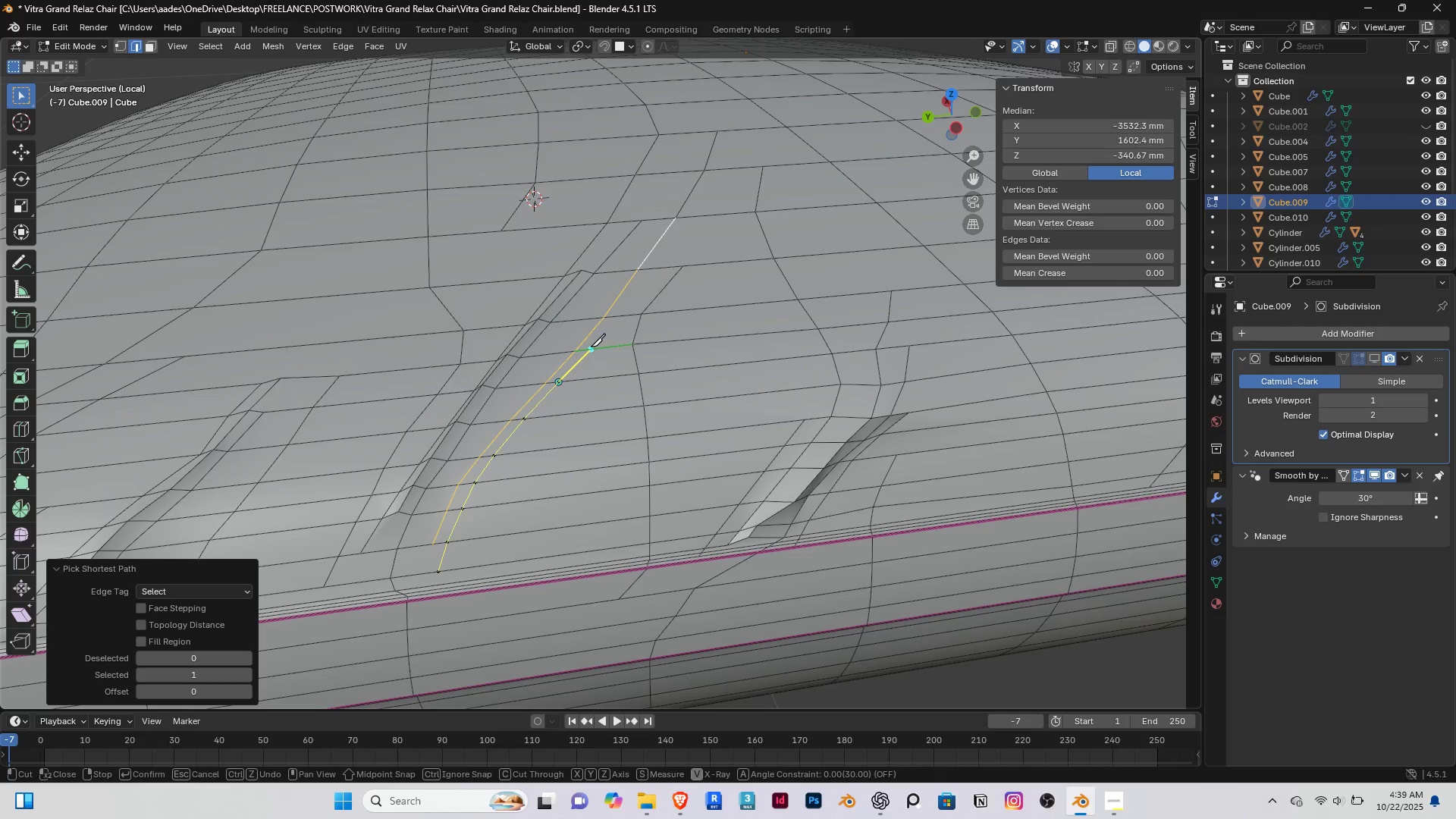 
left_click([591, 347])
 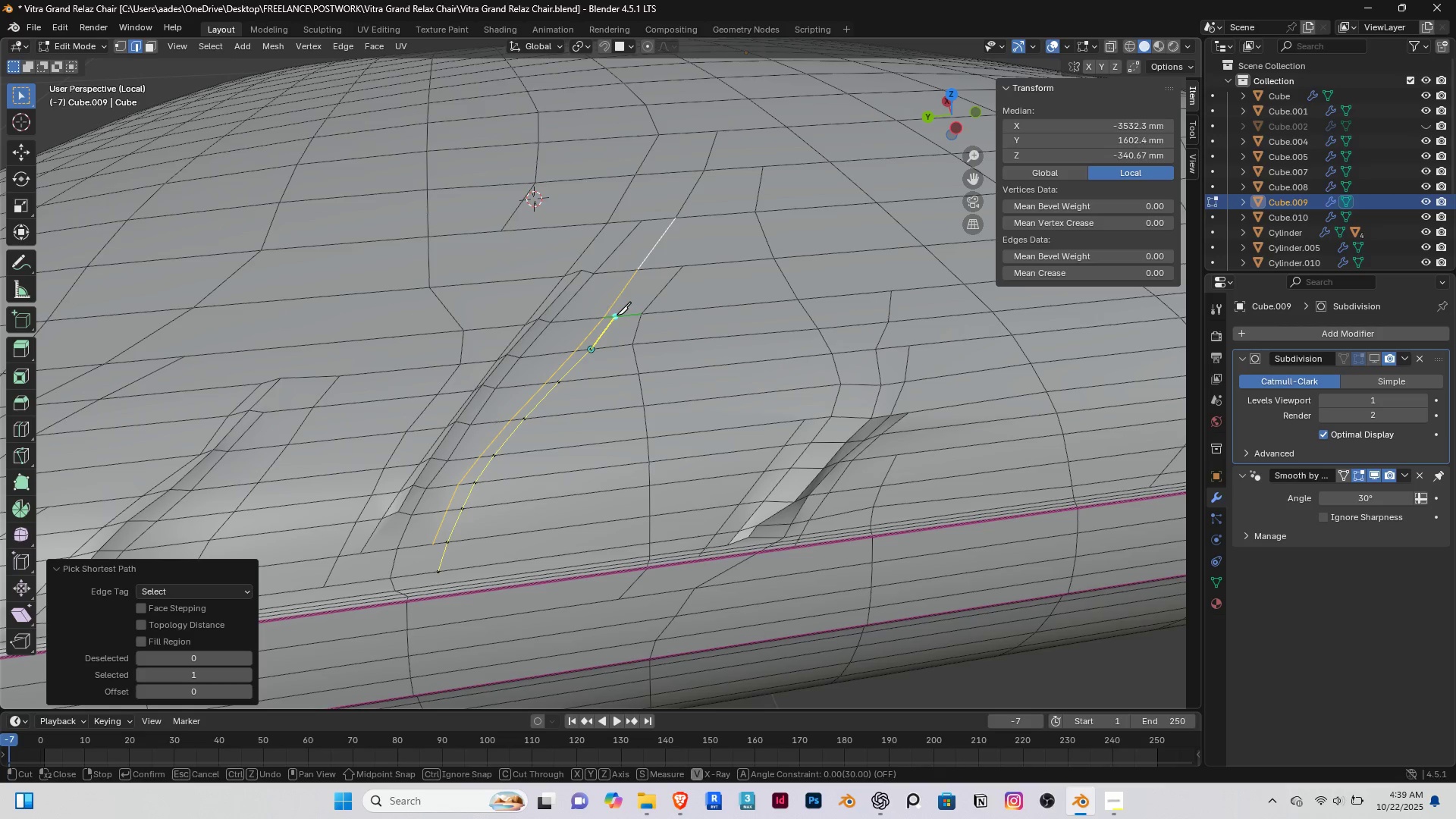 
left_click([617, 315])
 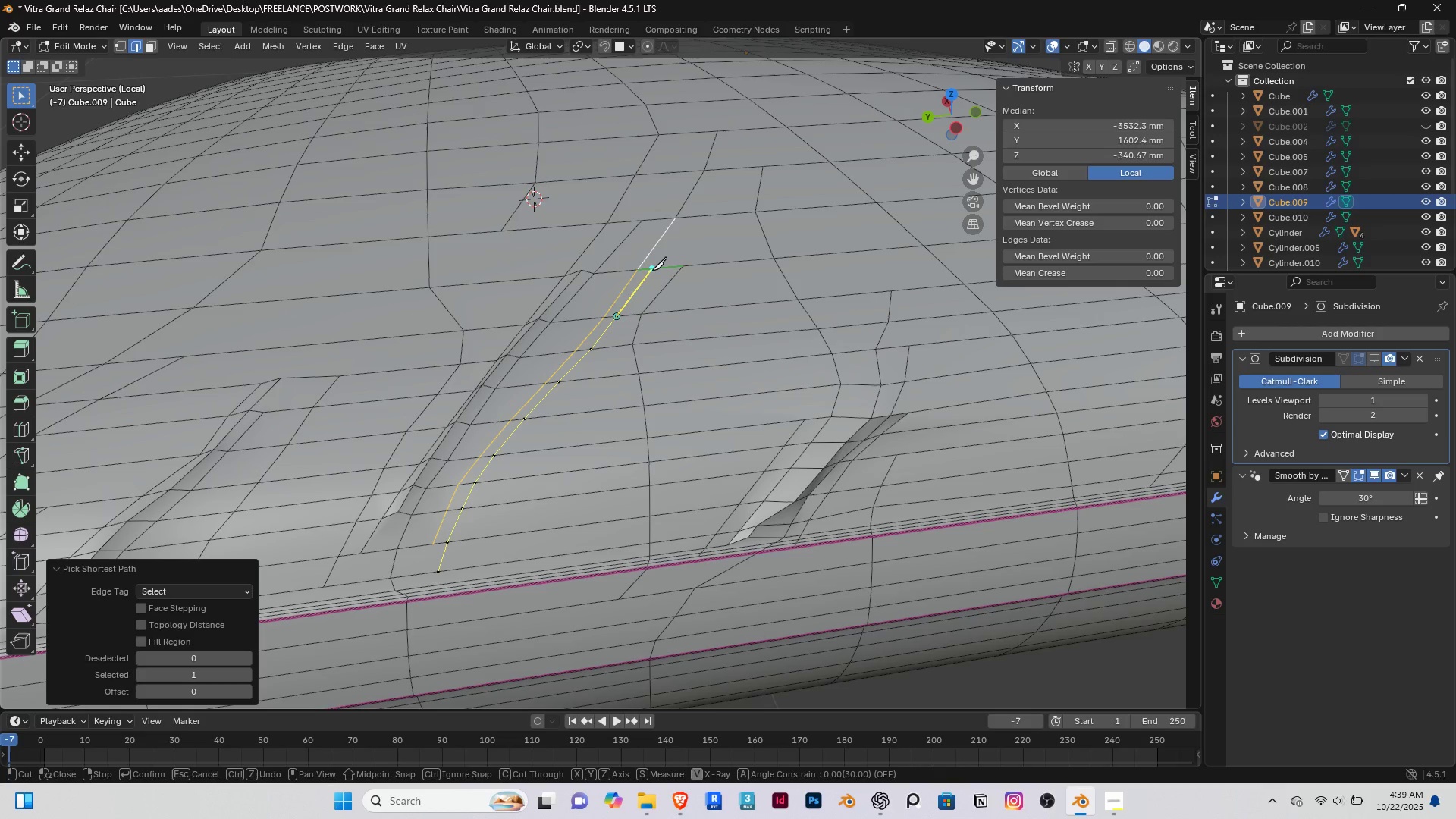 
left_click([652, 270])
 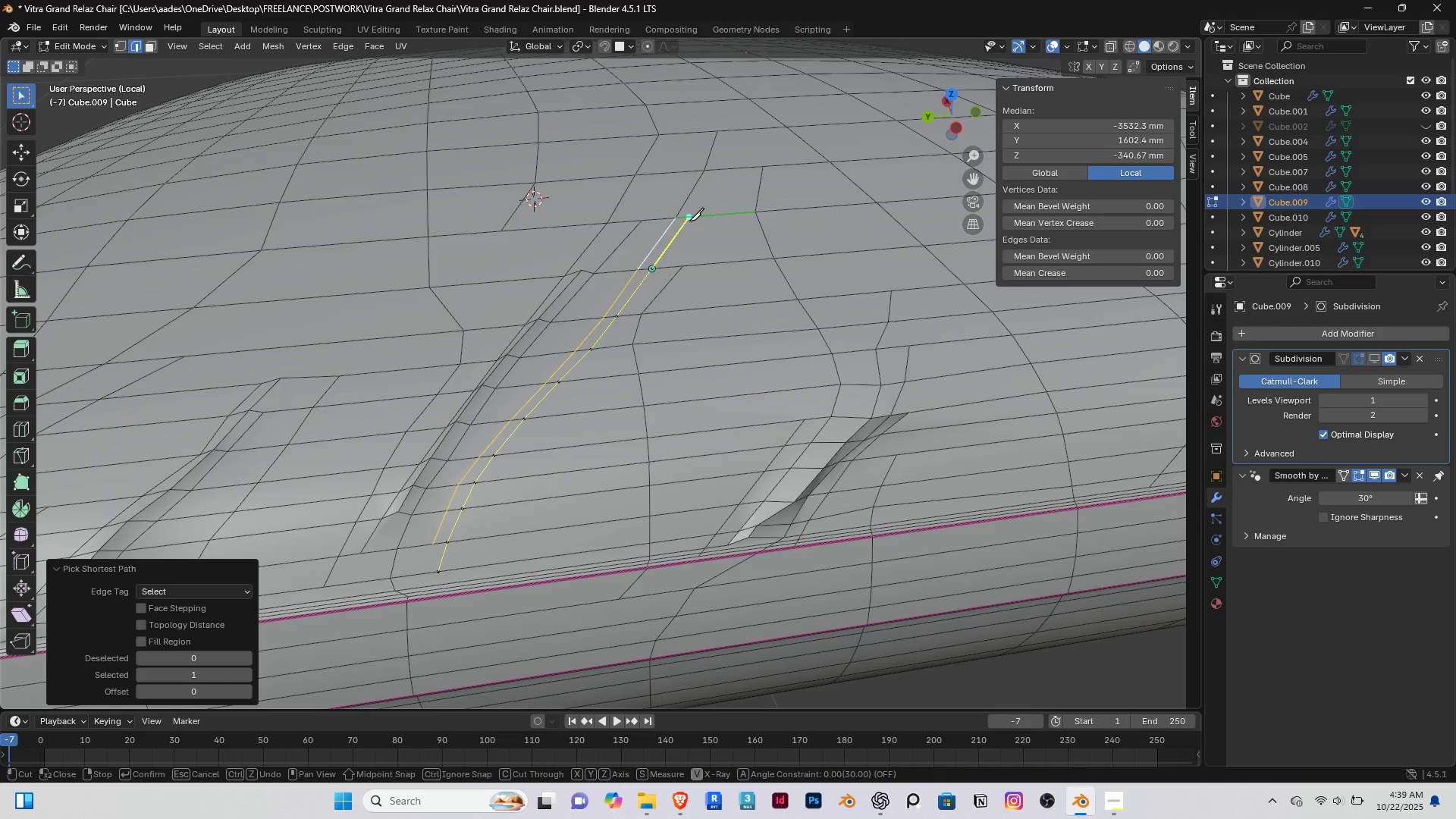 
left_click([689, 221])
 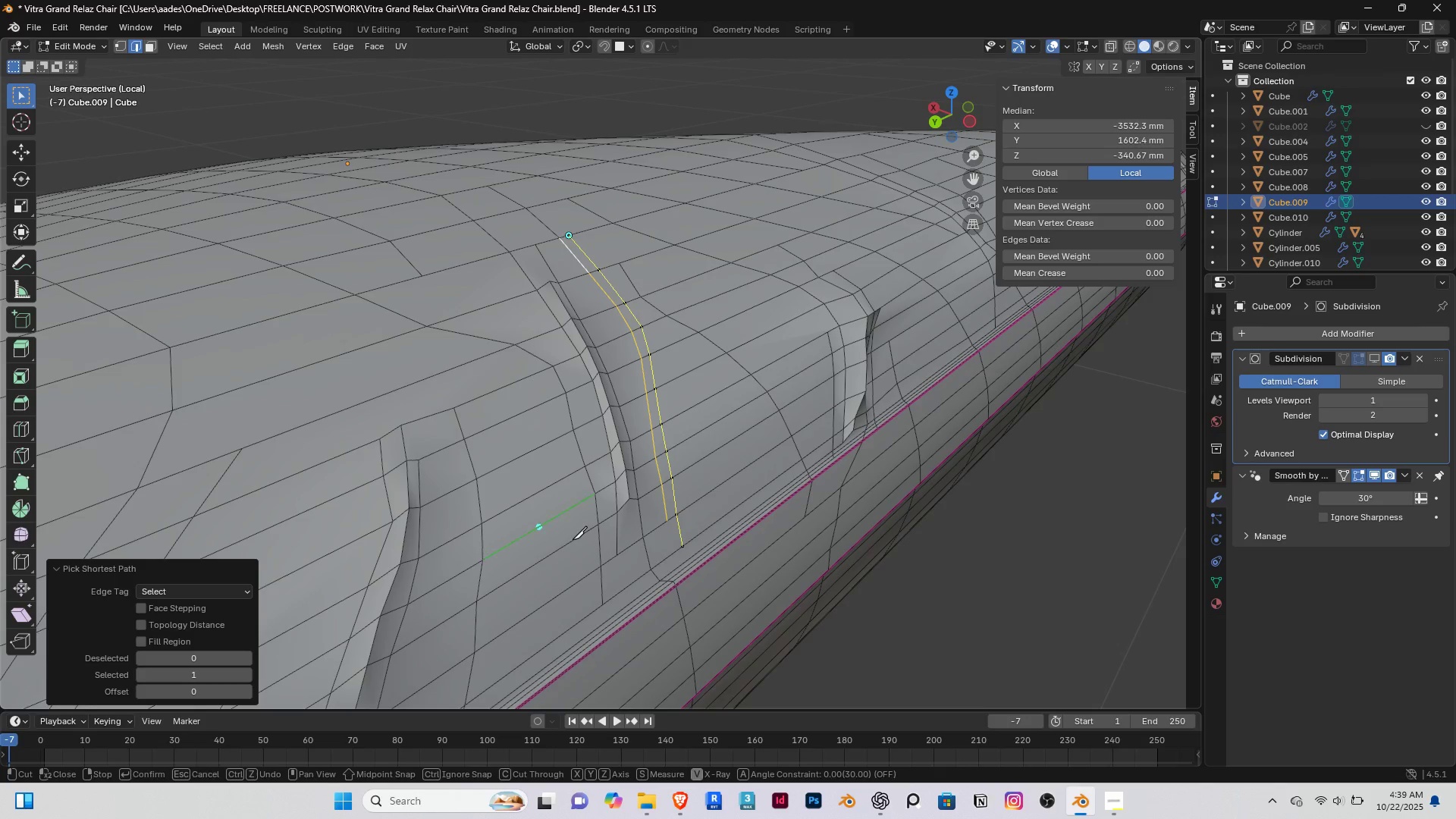 
scroll: coordinate [653, 546], scroll_direction: up, amount: 1.0
 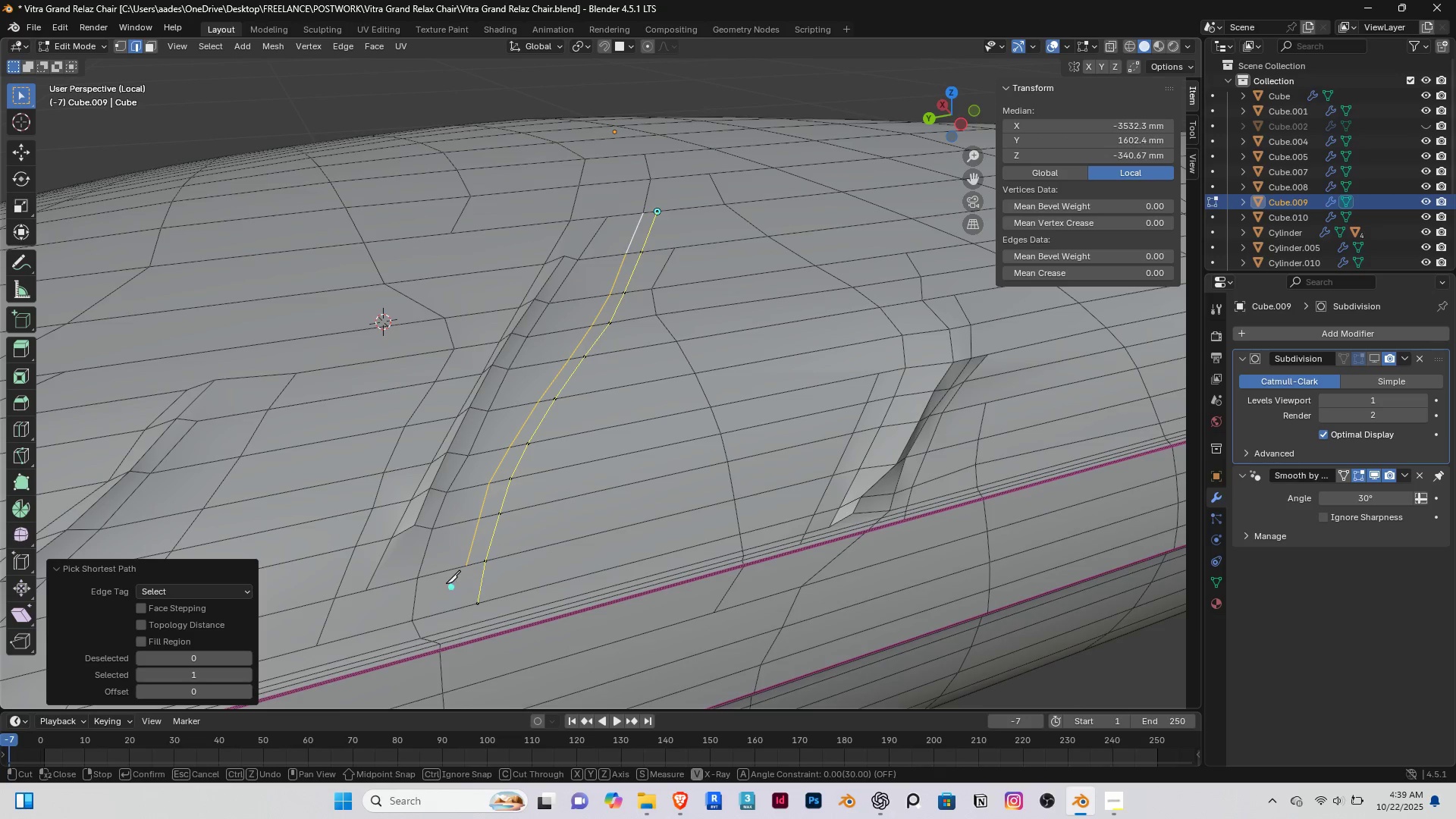 
key(K)
 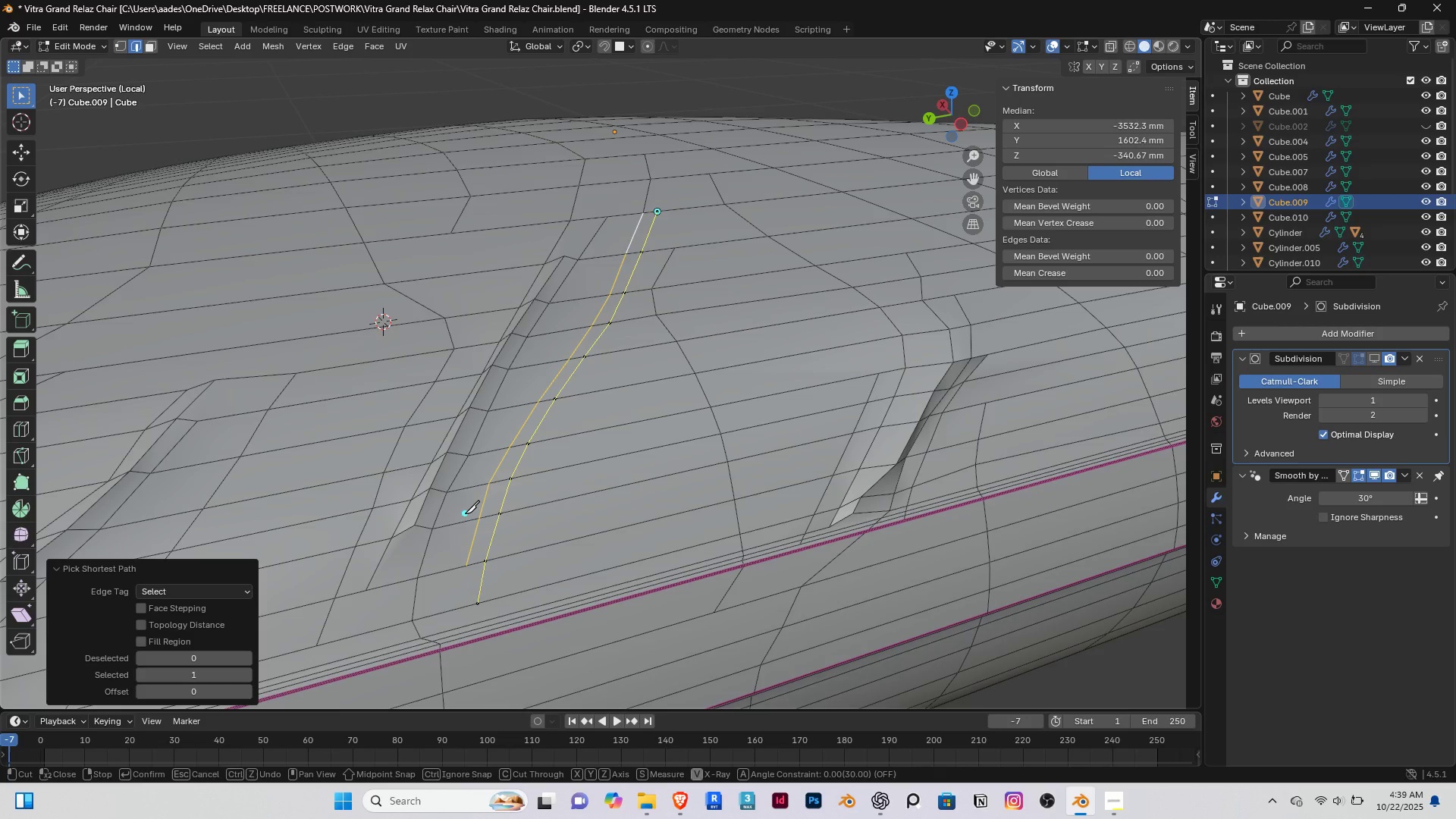 
left_click([465, 515])
 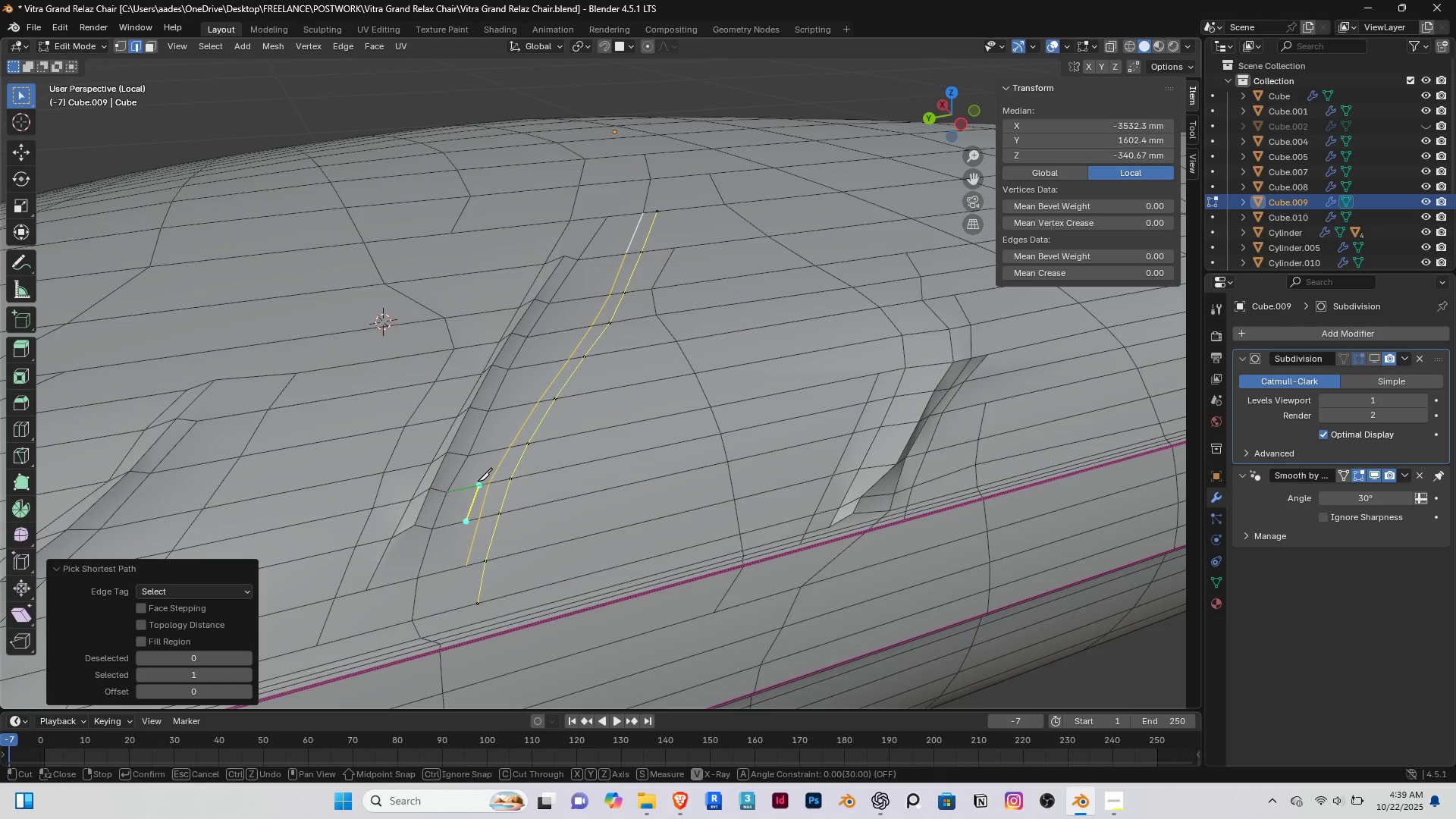 
left_click([478, 482])
 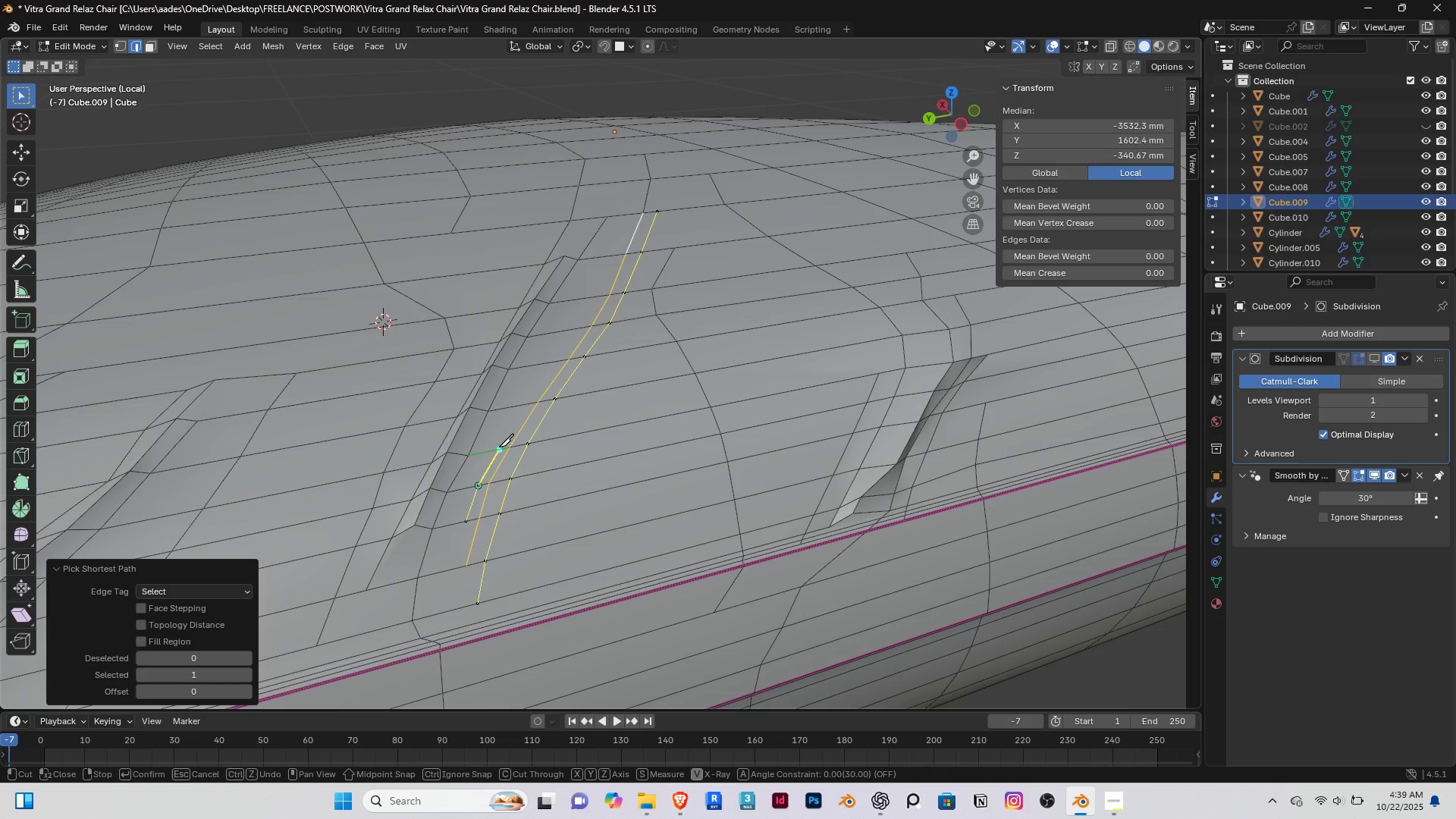 
left_click([499, 447])
 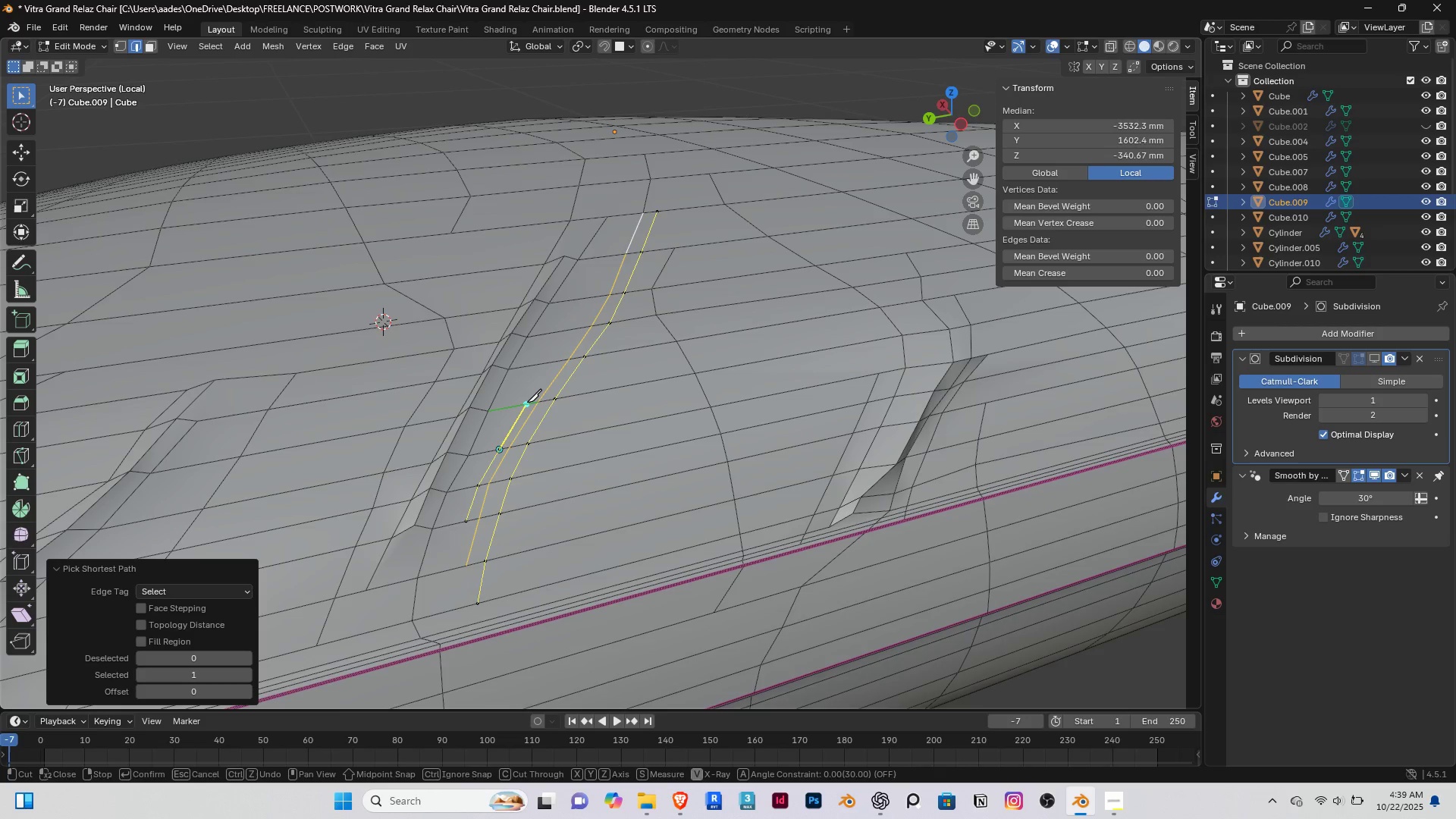 
left_click([527, 402])
 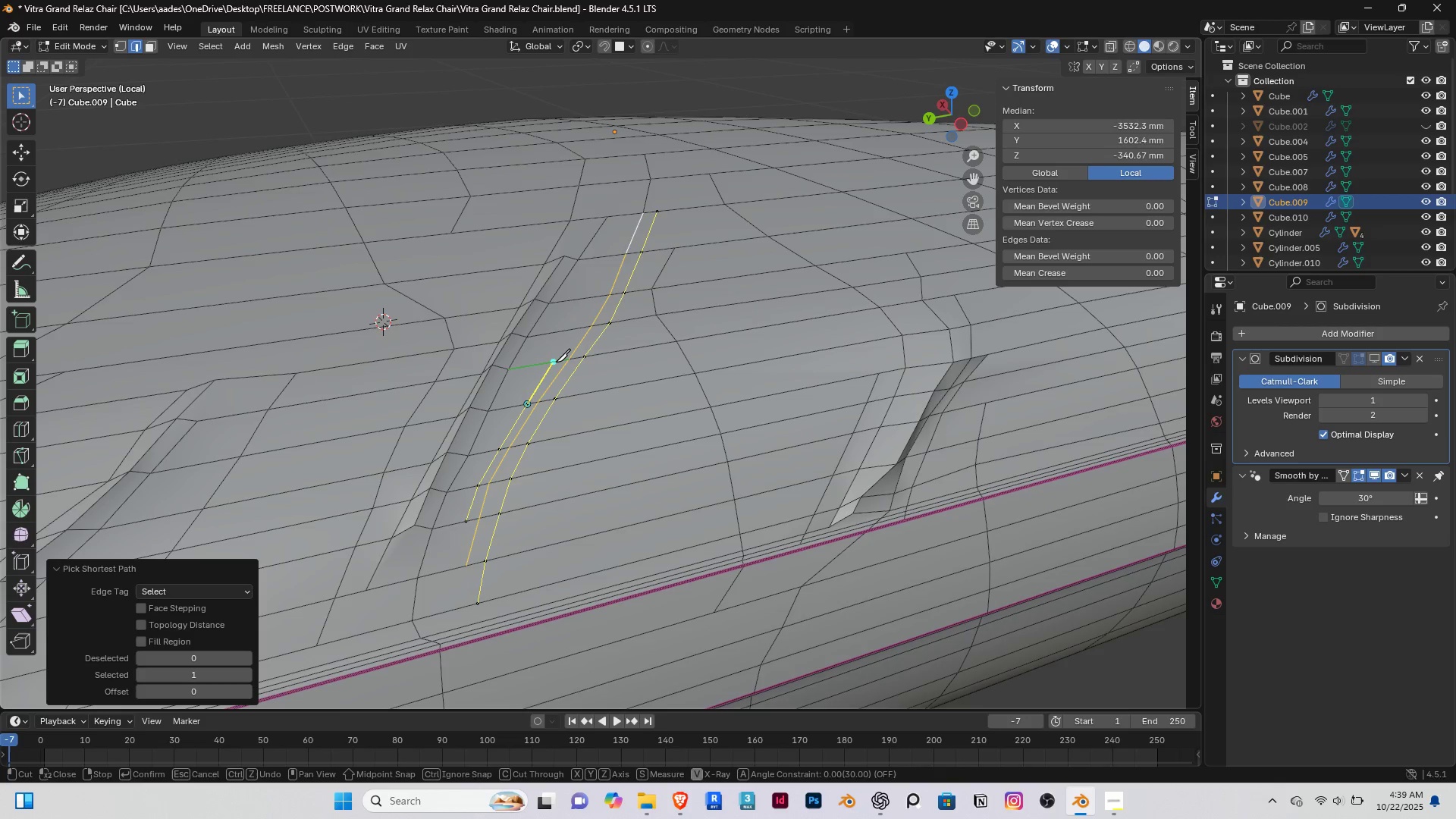 
left_click([557, 361])
 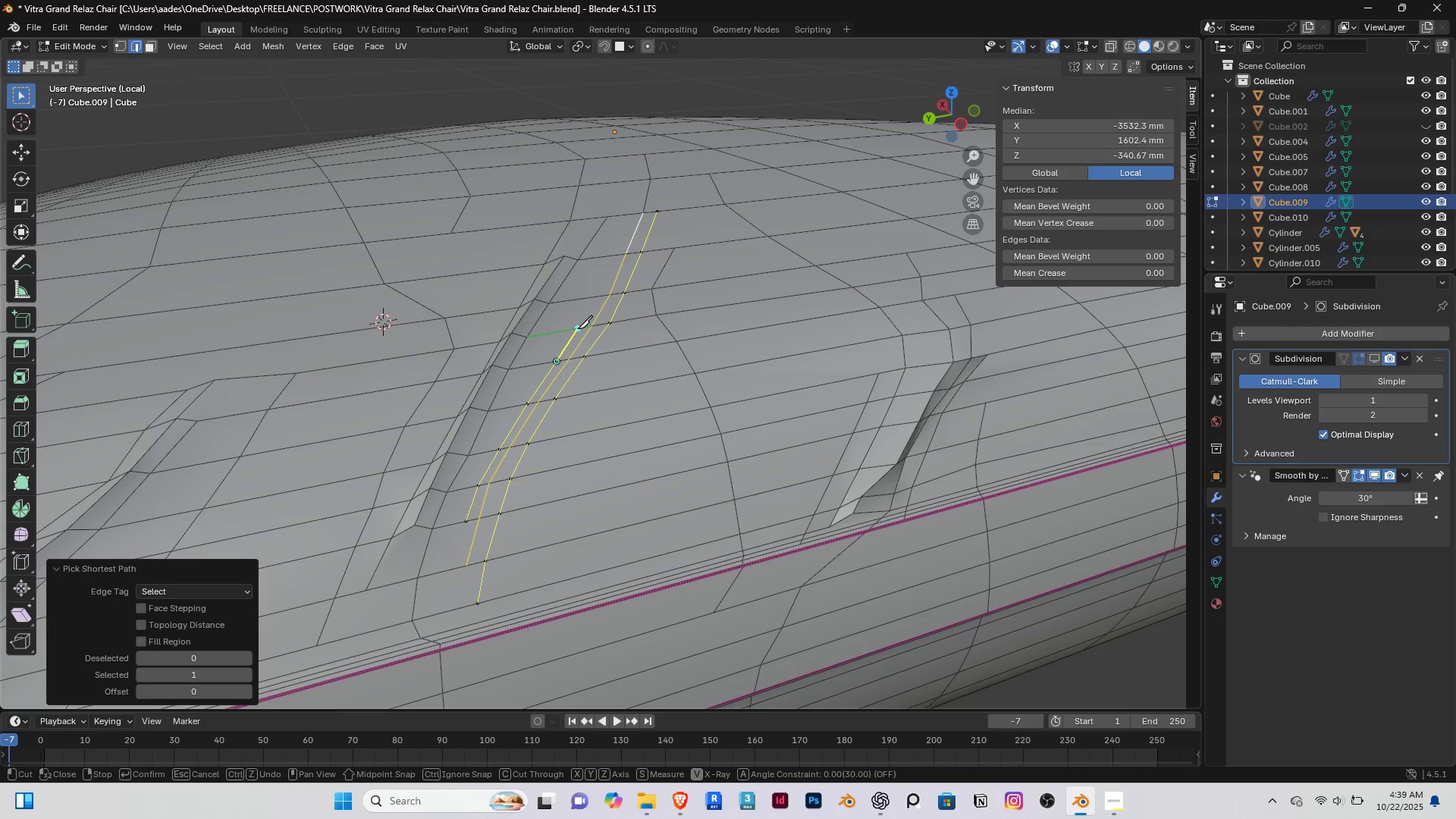 
left_click([579, 328])
 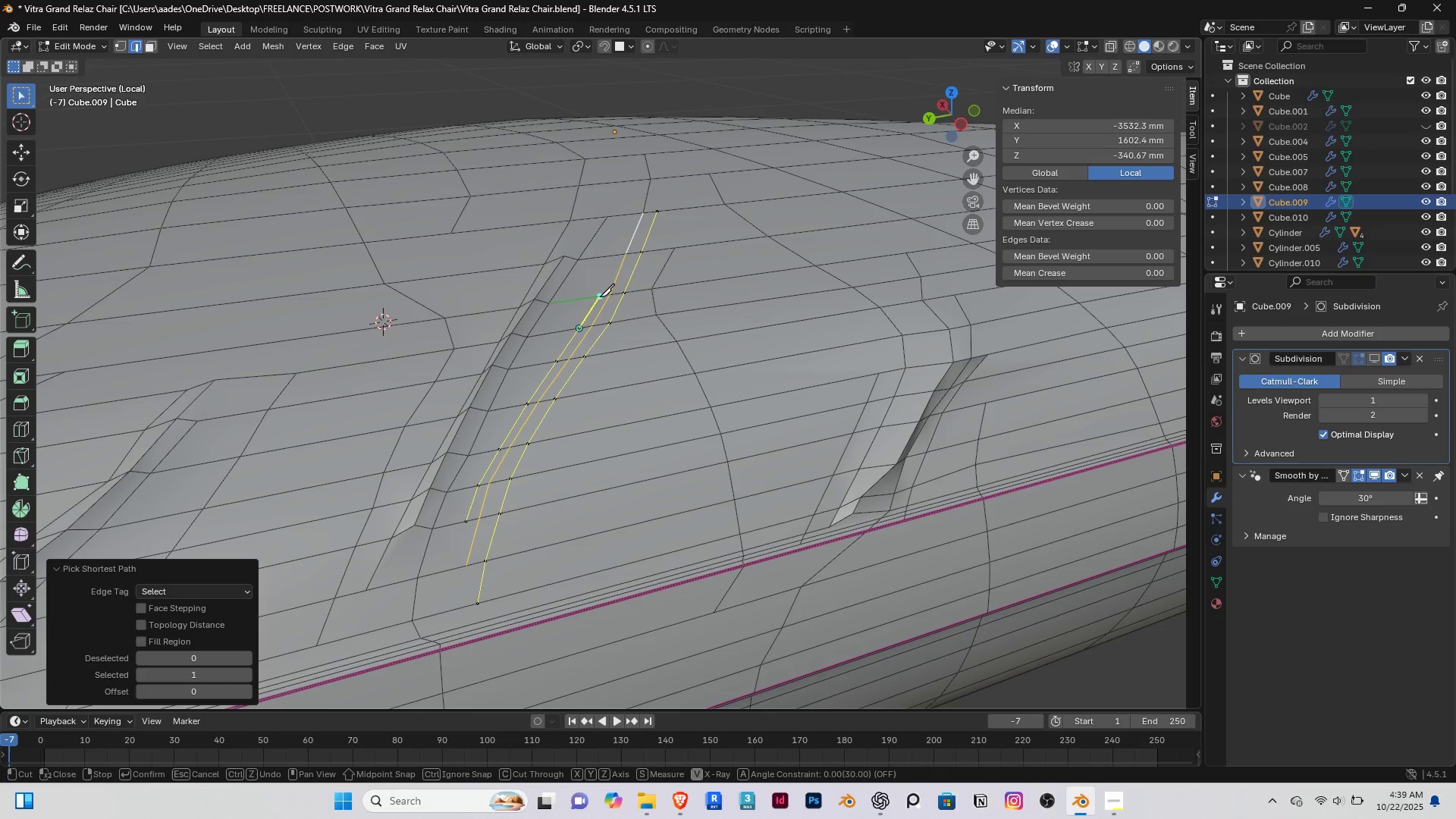 
left_click([600, 297])
 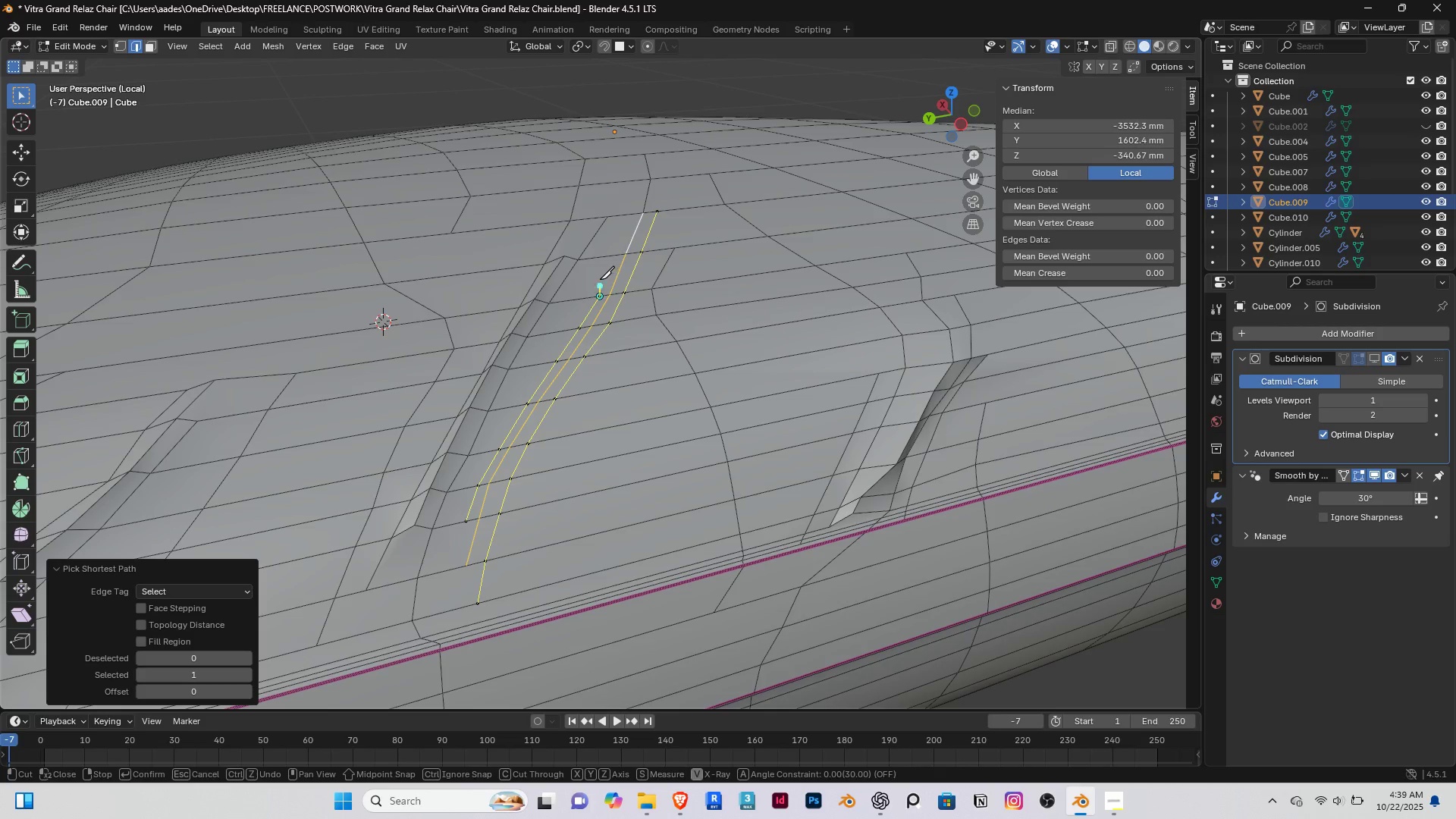 
right_click([600, 279])
 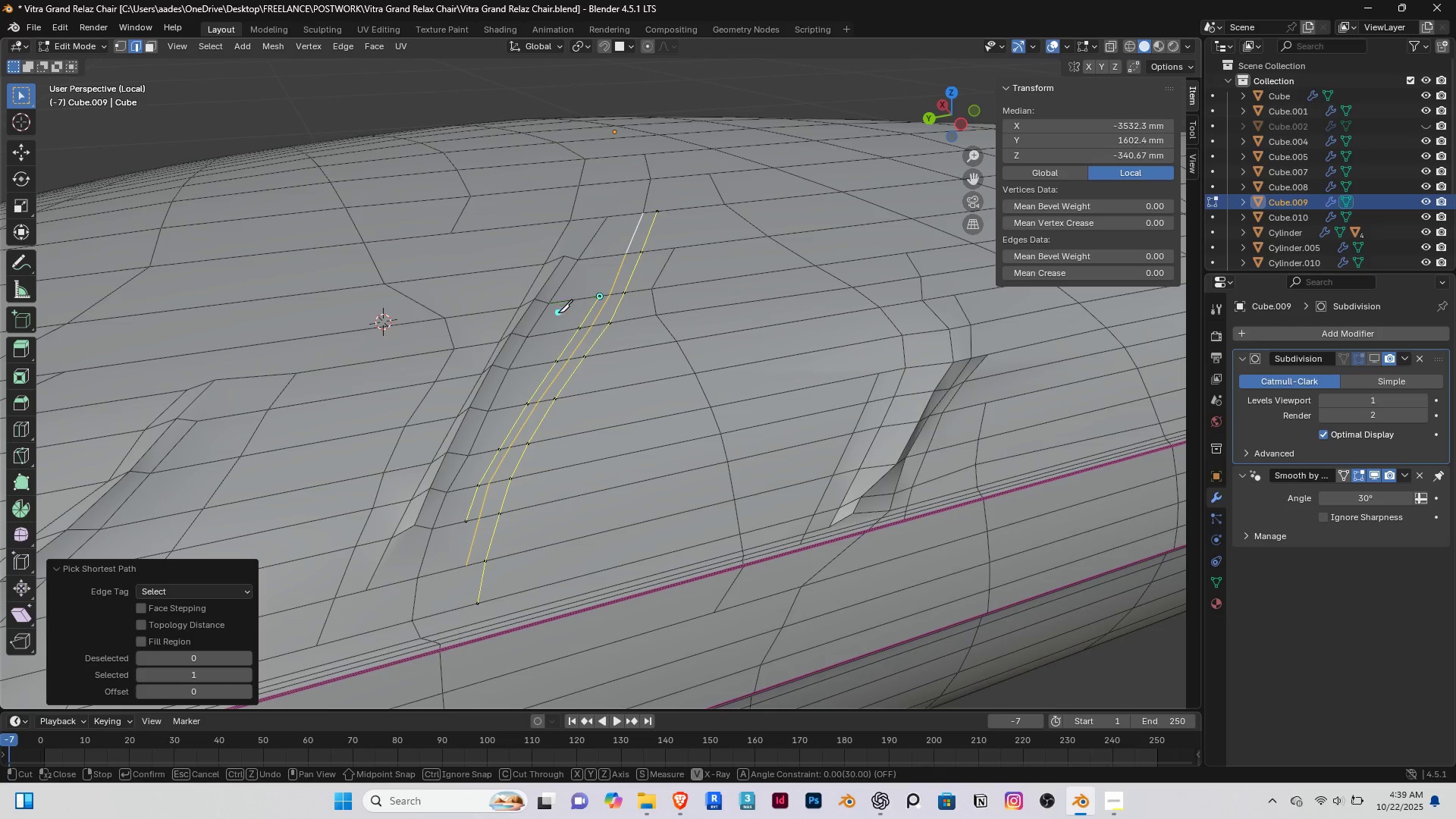 
key(Enter)
 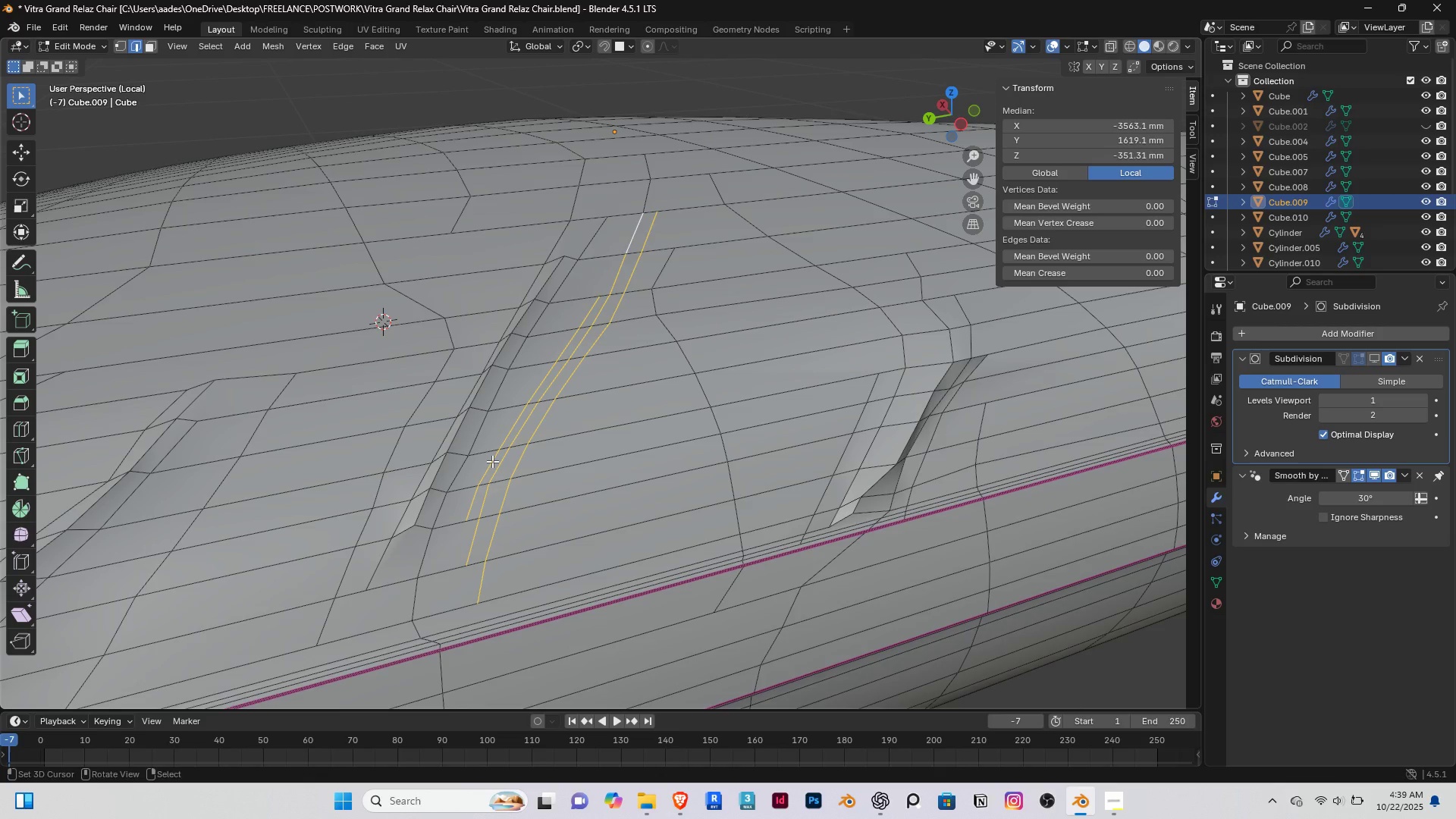 
key(Enter)
 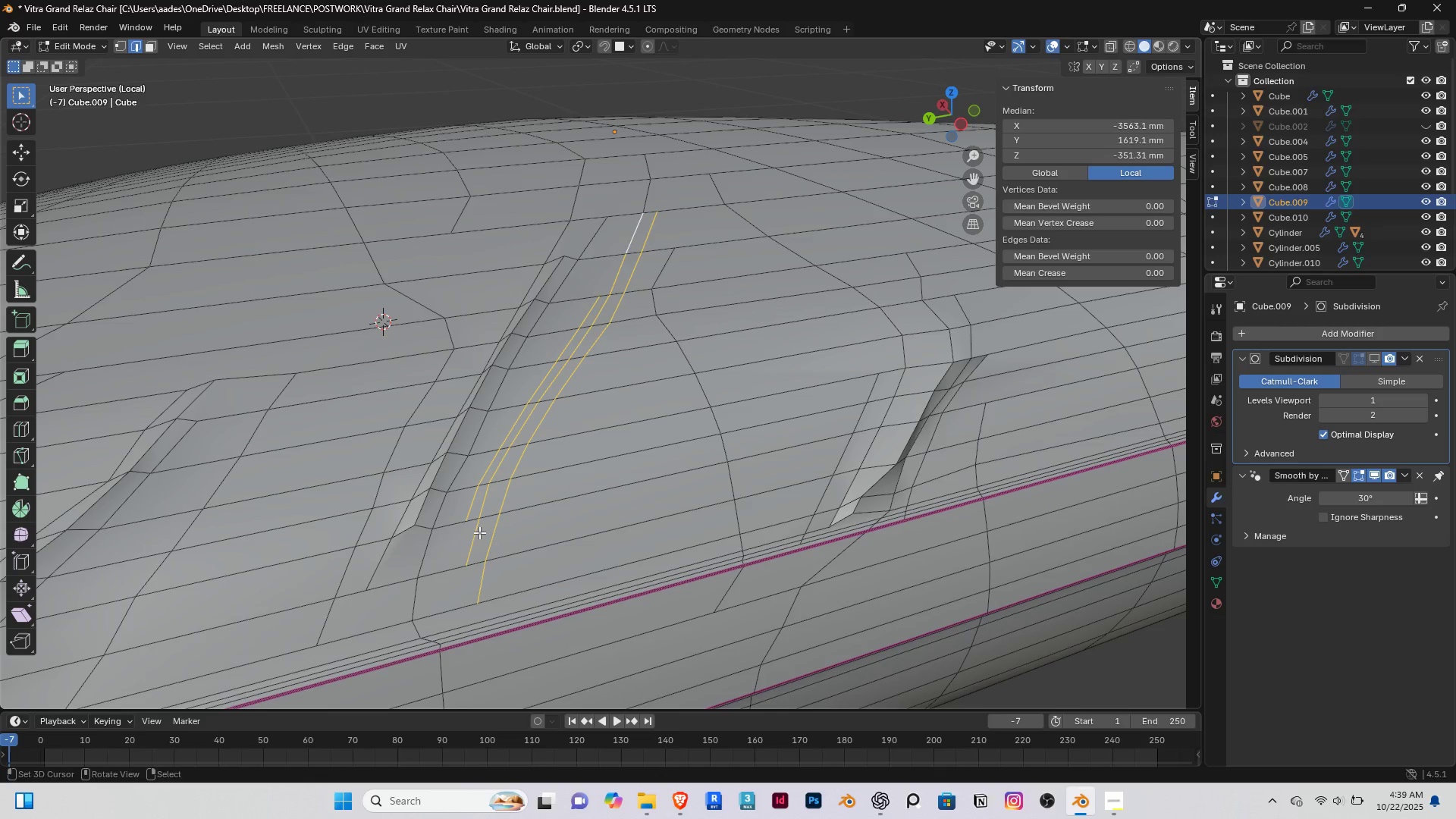 
right_click([480, 532])
 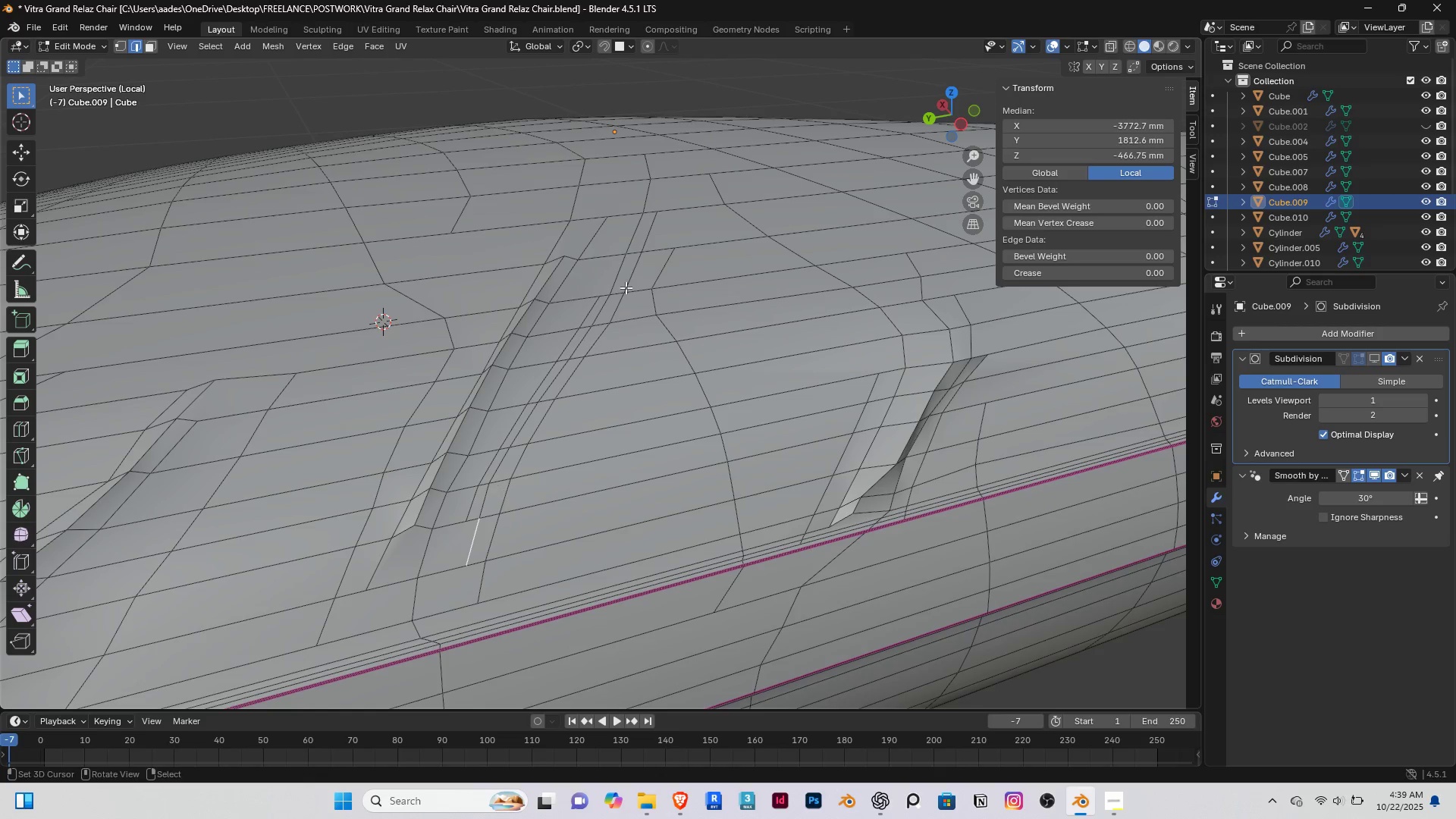 
hold_key(key=ControlRight, duration=1.14)
right_click([639, 217])
 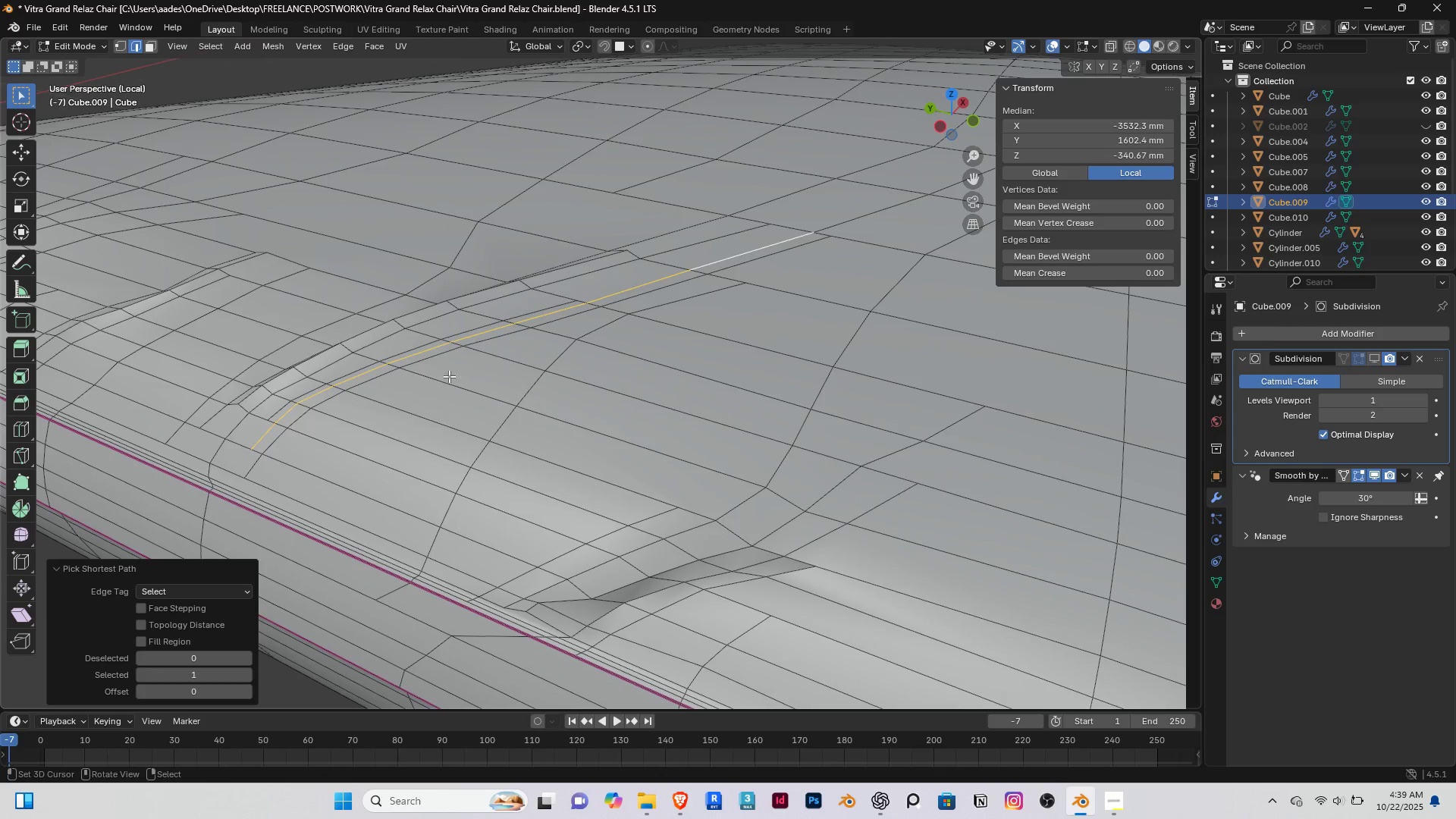 
scroll: coordinate [406, 383], scroll_direction: up, amount: 2.0
 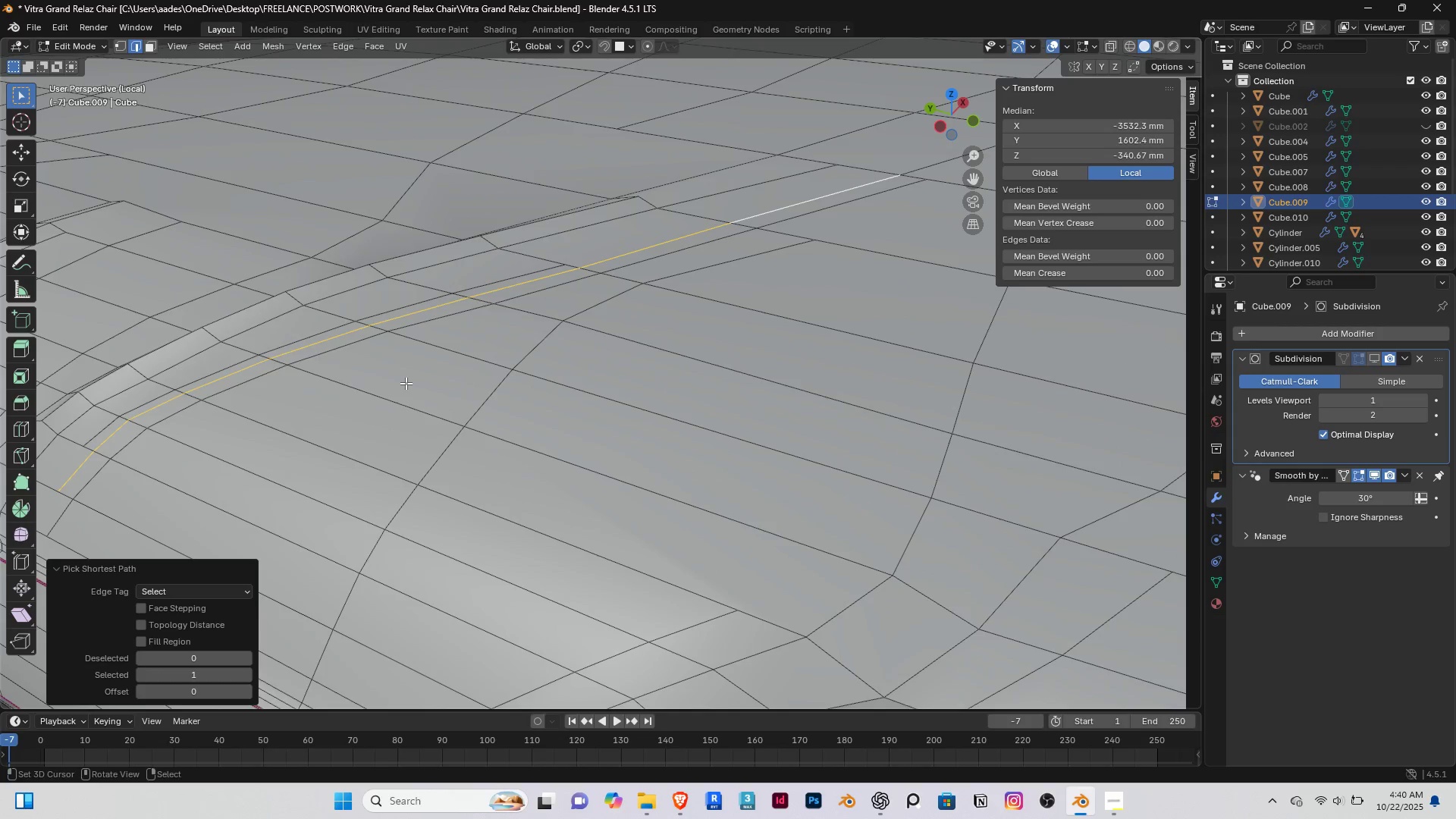 
type(gz)
 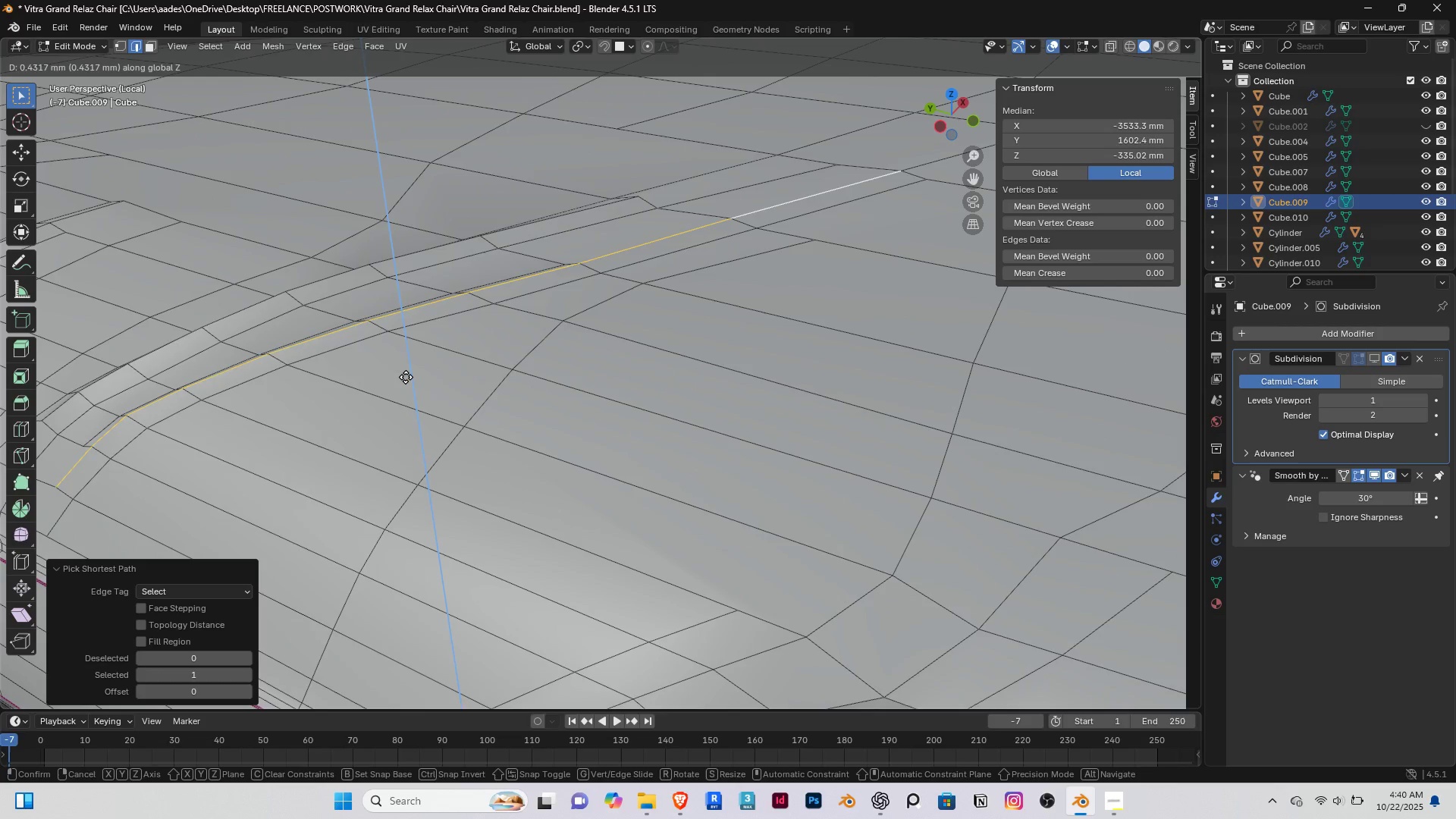 
left_click([406, 377])
 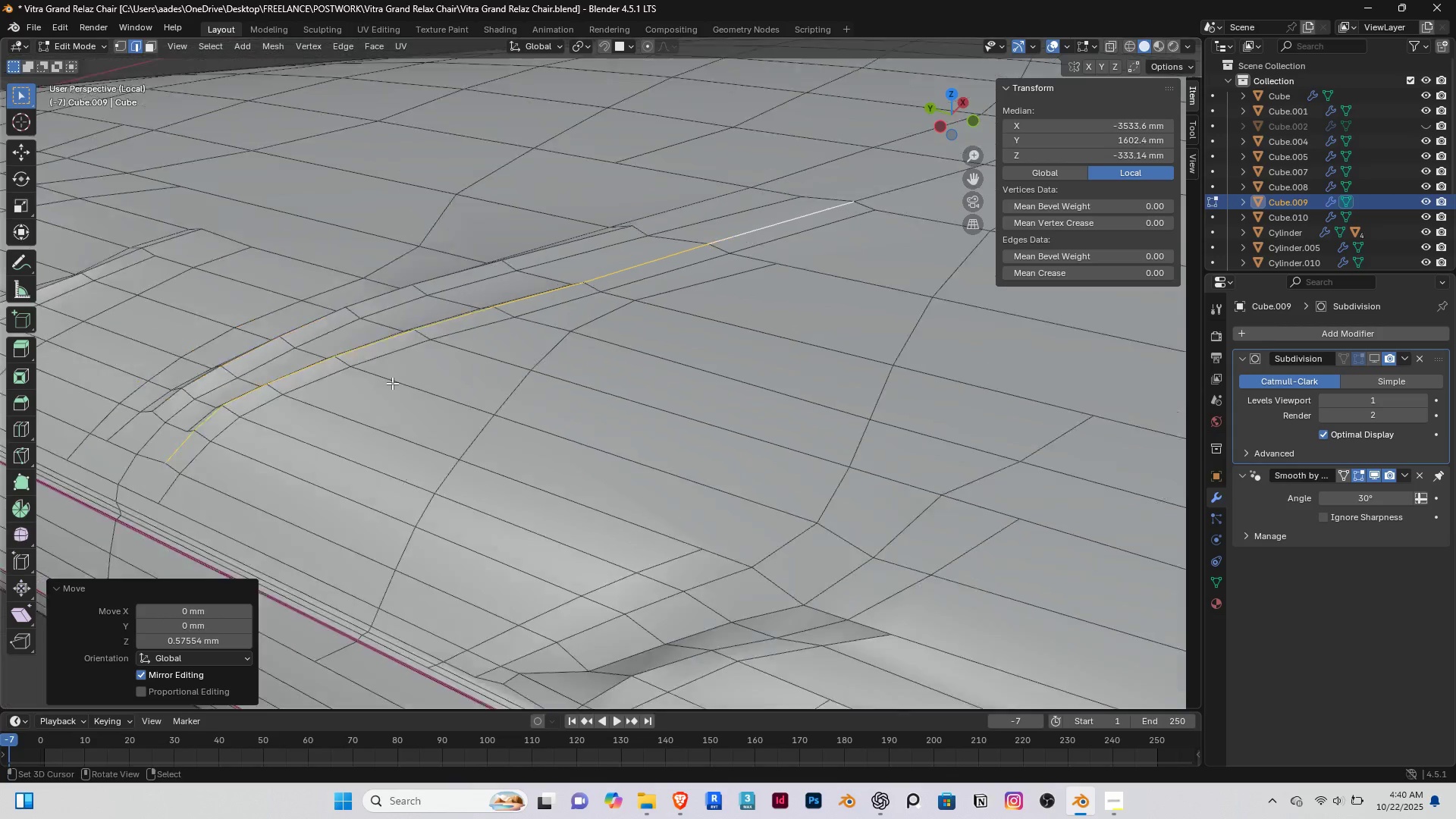 
scroll: coordinate [384, 381], scroll_direction: down, amount: 3.0
 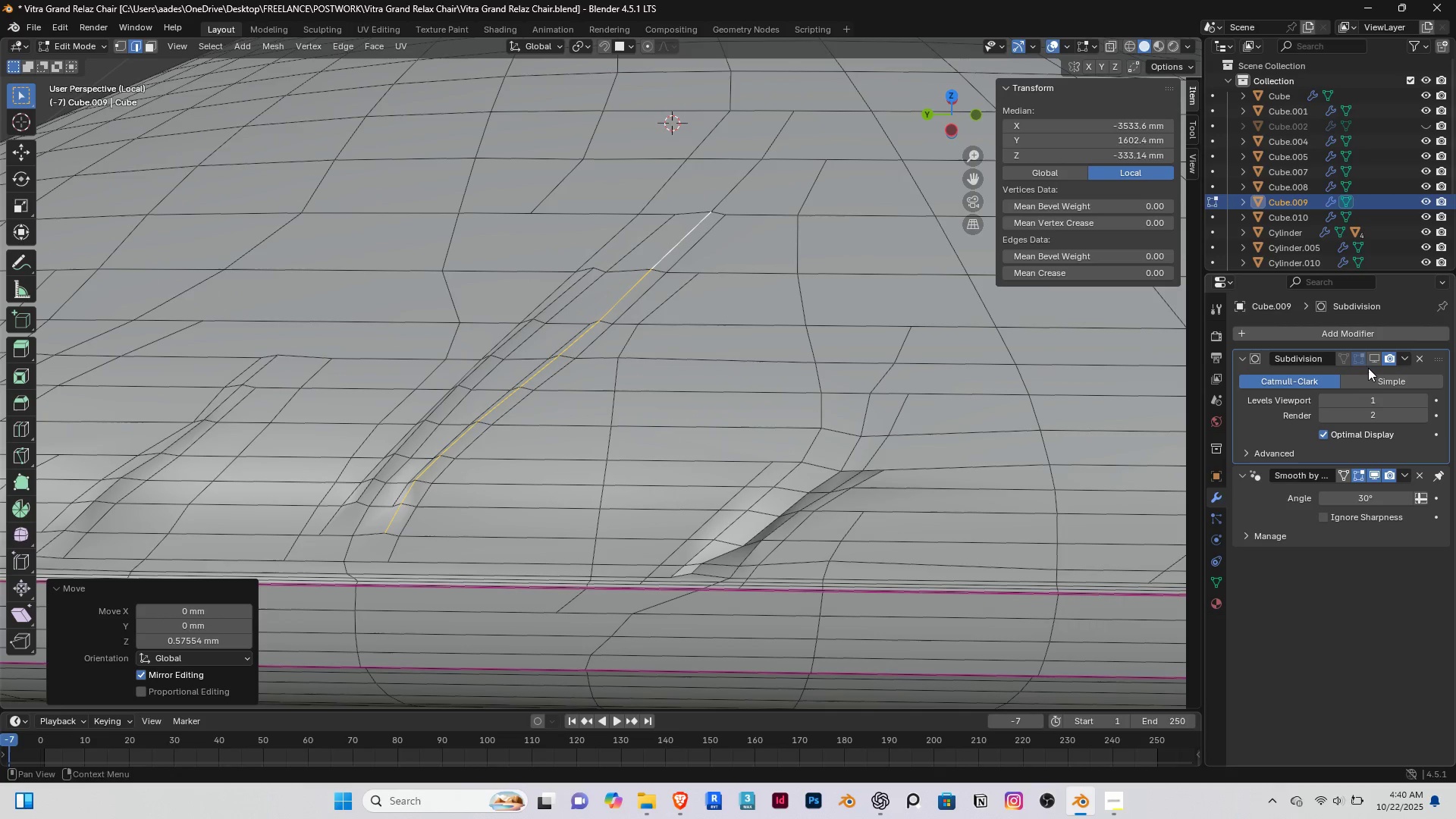 
left_click([1370, 360])
 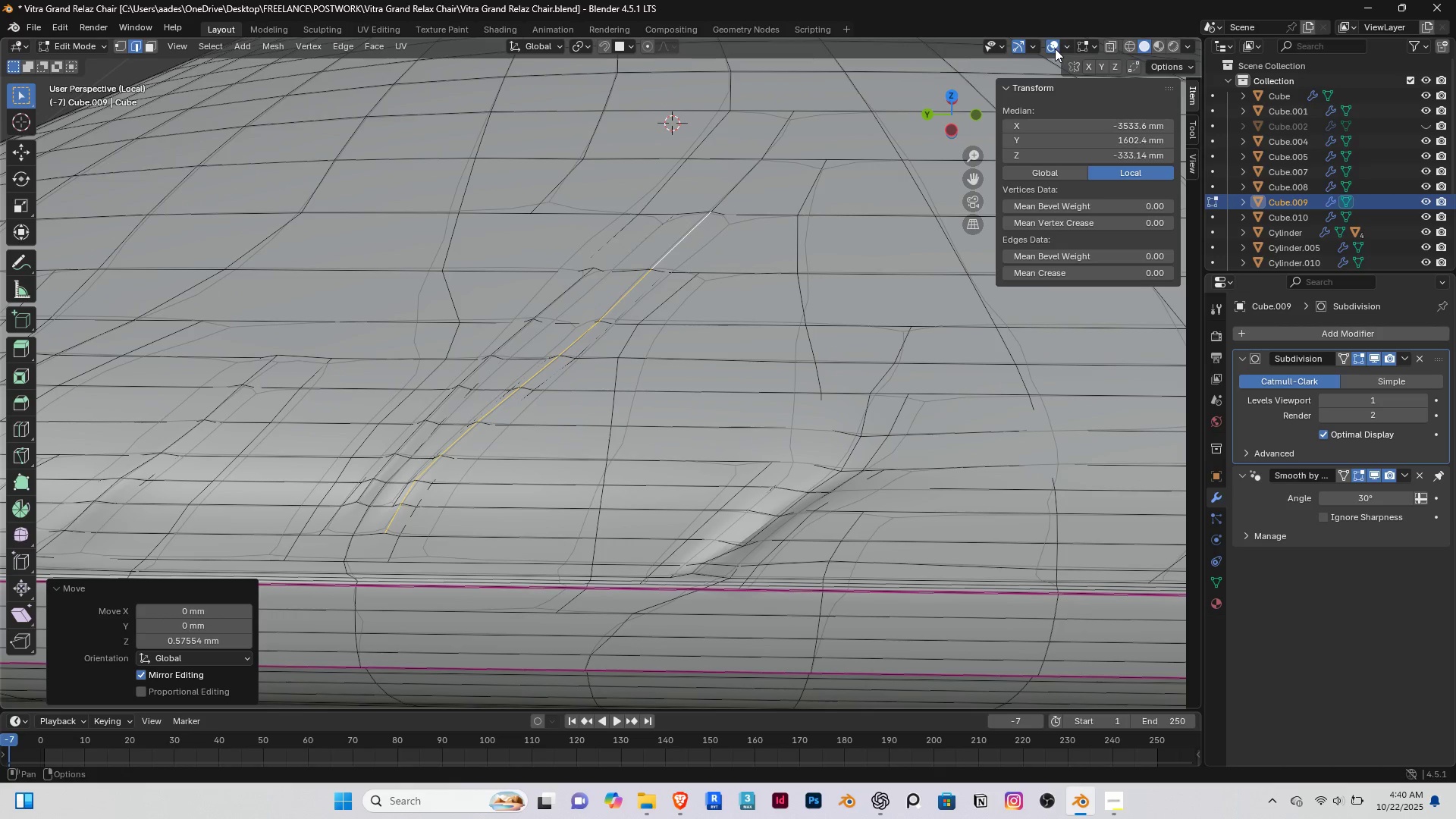 
left_click([1052, 46])
 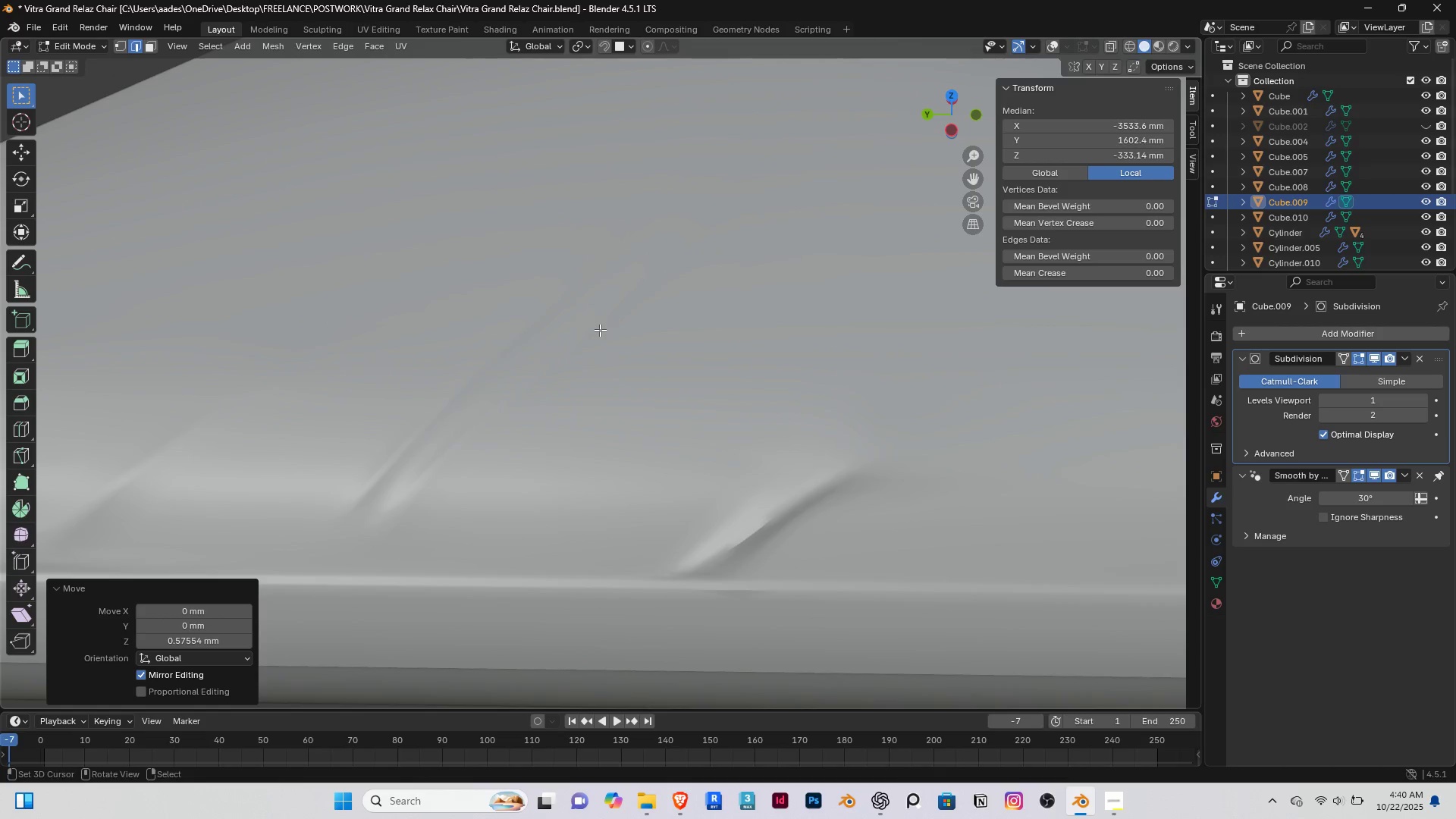 
scroll: coordinate [482, 428], scroll_direction: down, amount: 6.0
 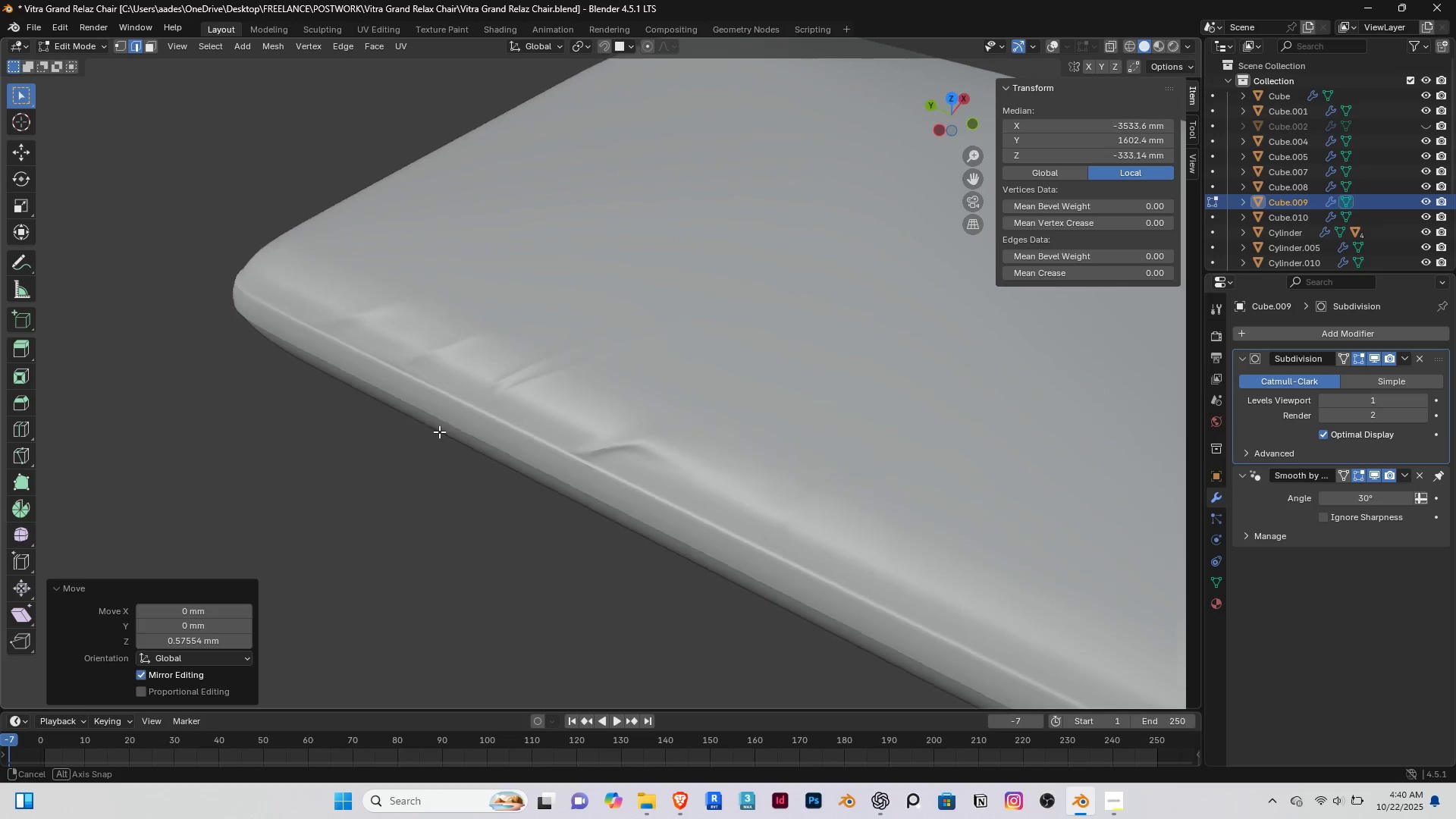 
key(Tab)
 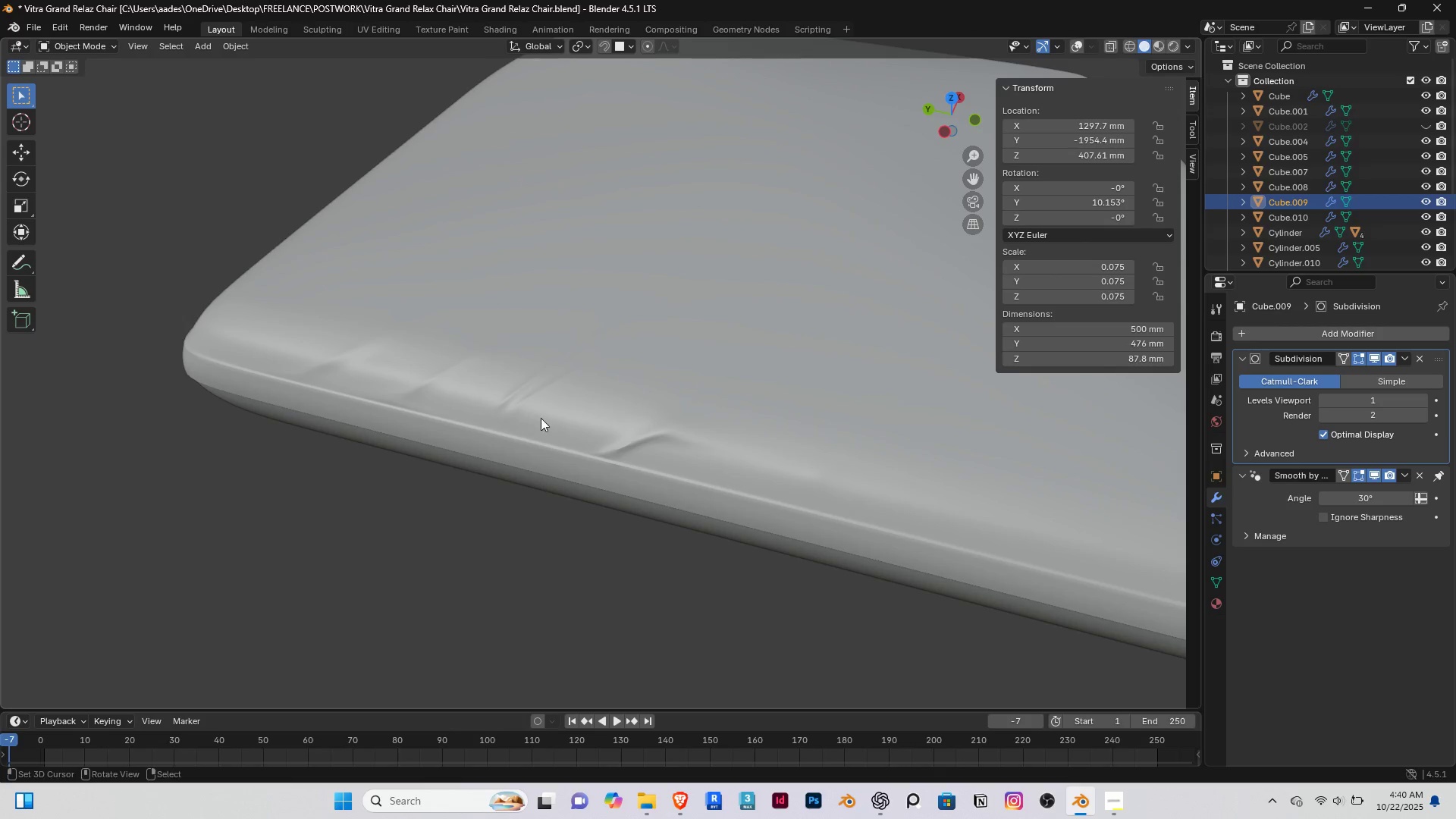 
key(Tab)
 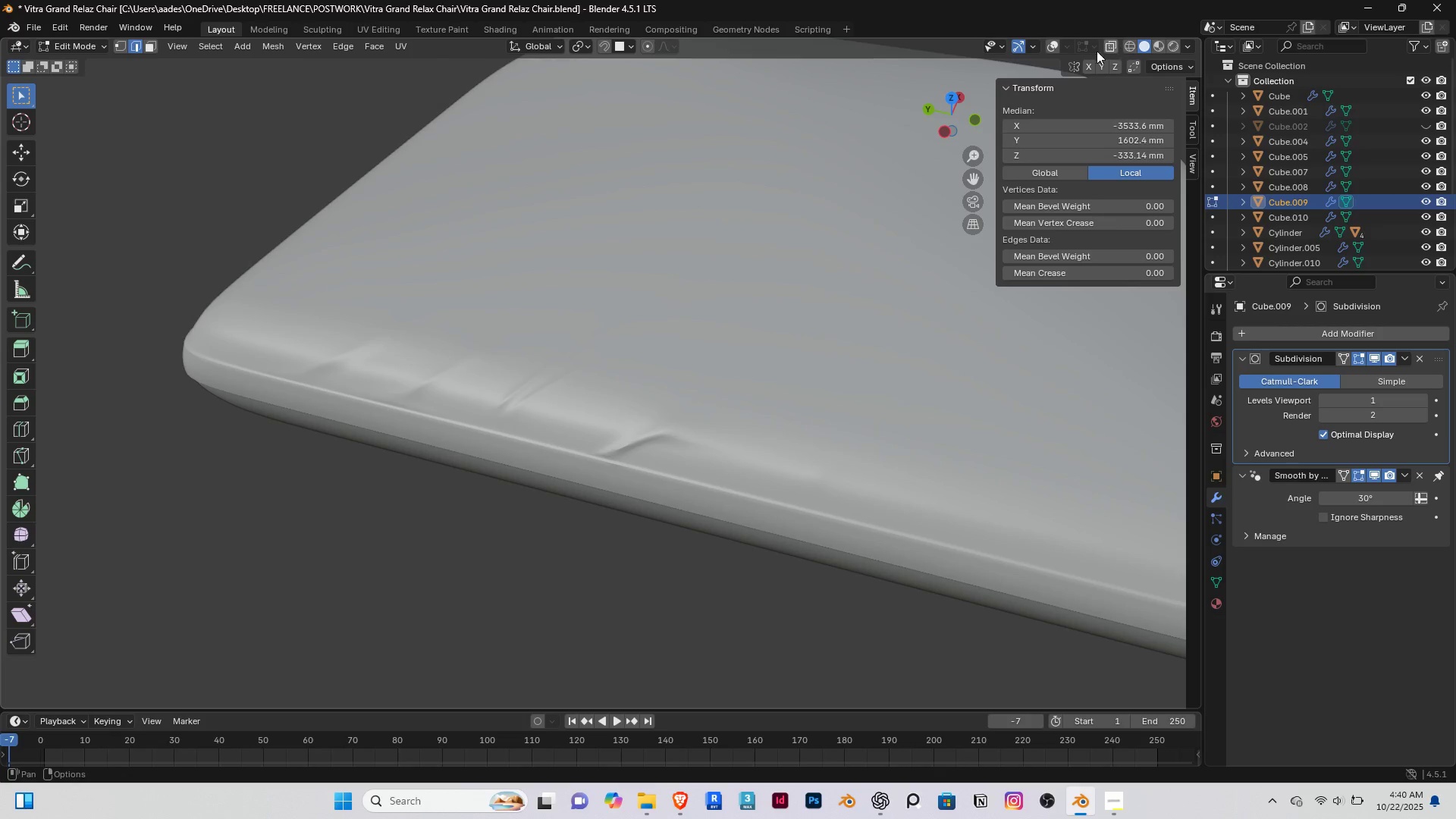 
left_click([1049, 50])
 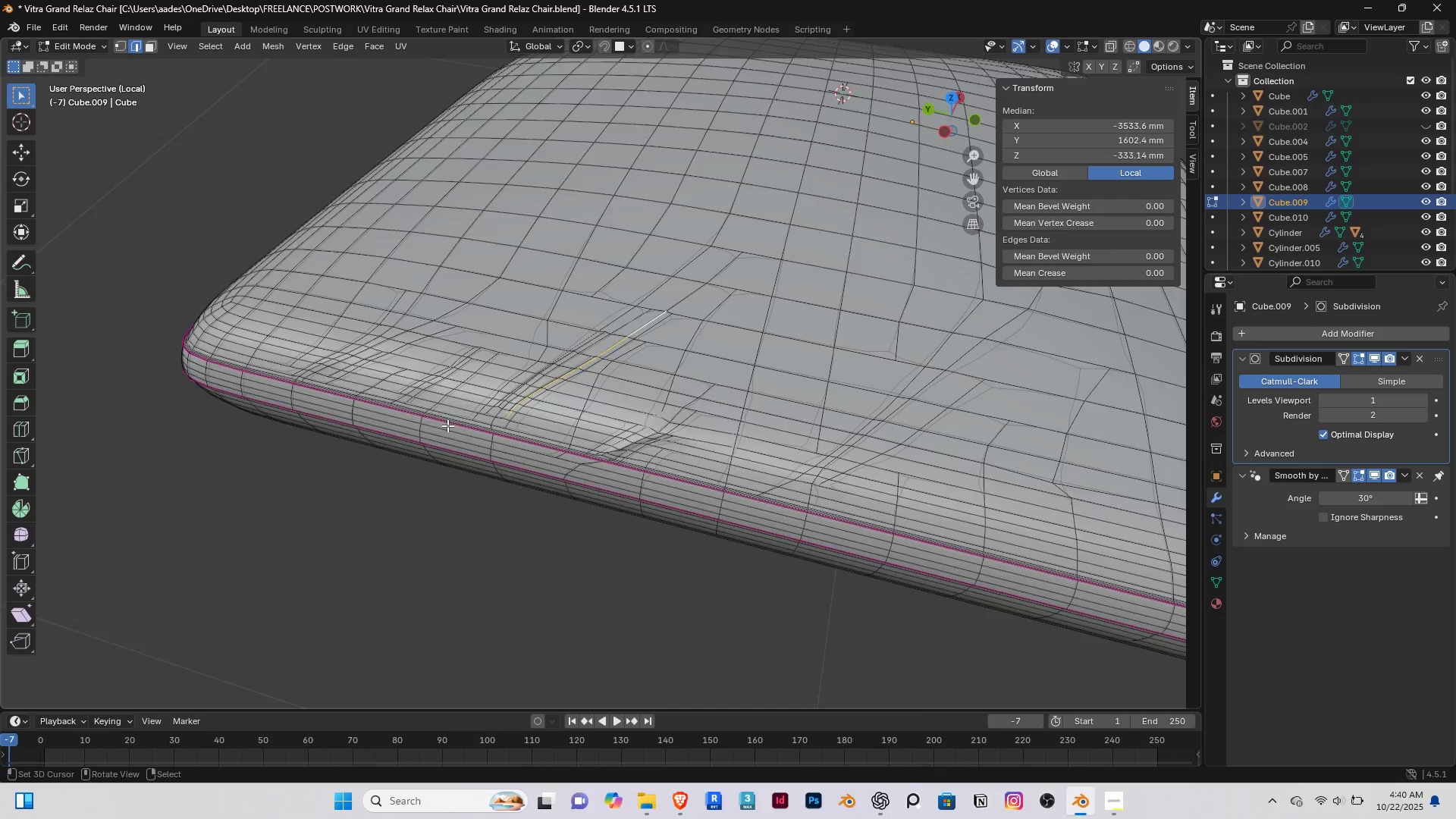 
scroll: coordinate [488, 438], scroll_direction: down, amount: 3.0
 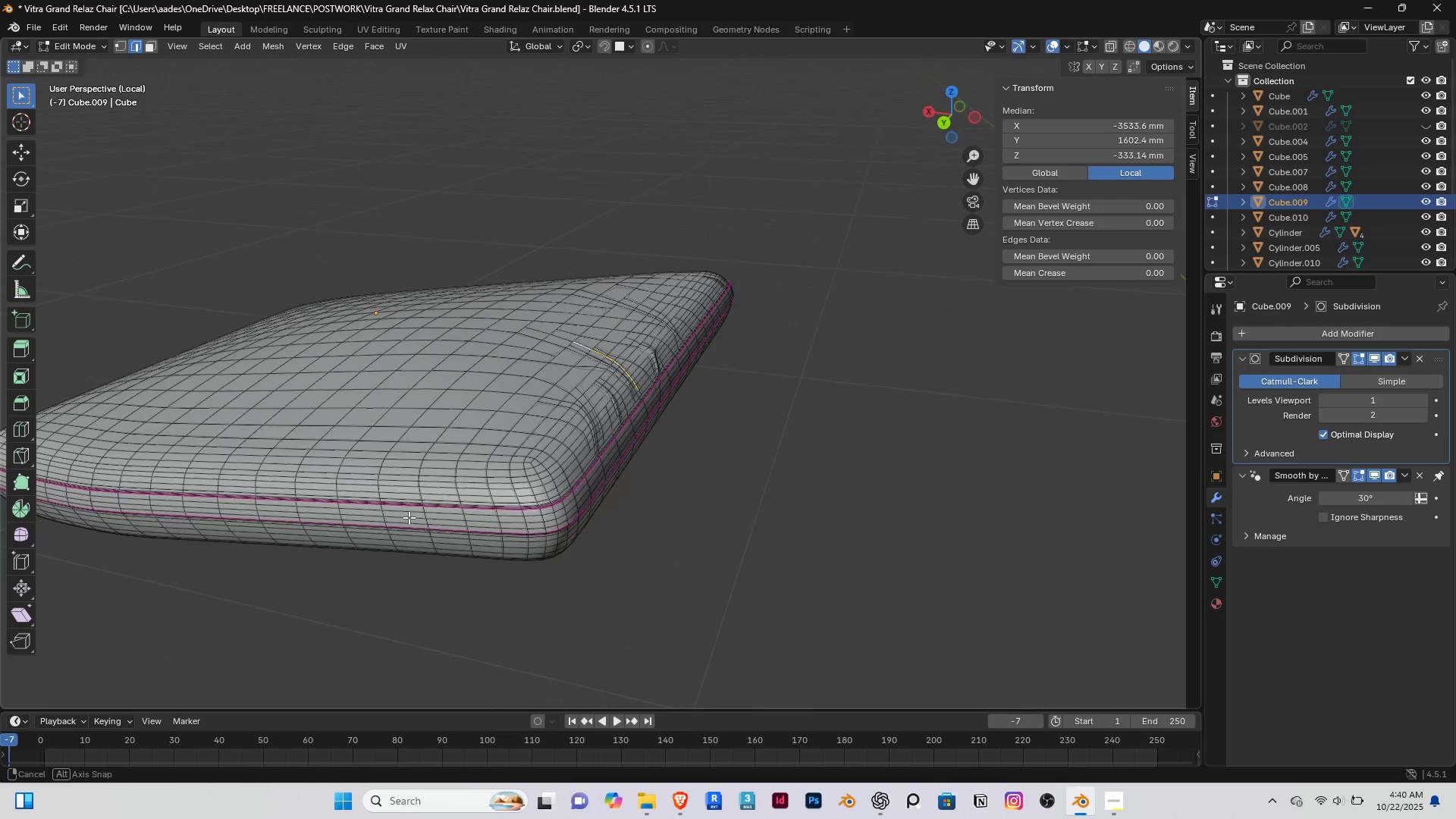 
scroll: coordinate [331, 546], scroll_direction: up, amount: 3.0
 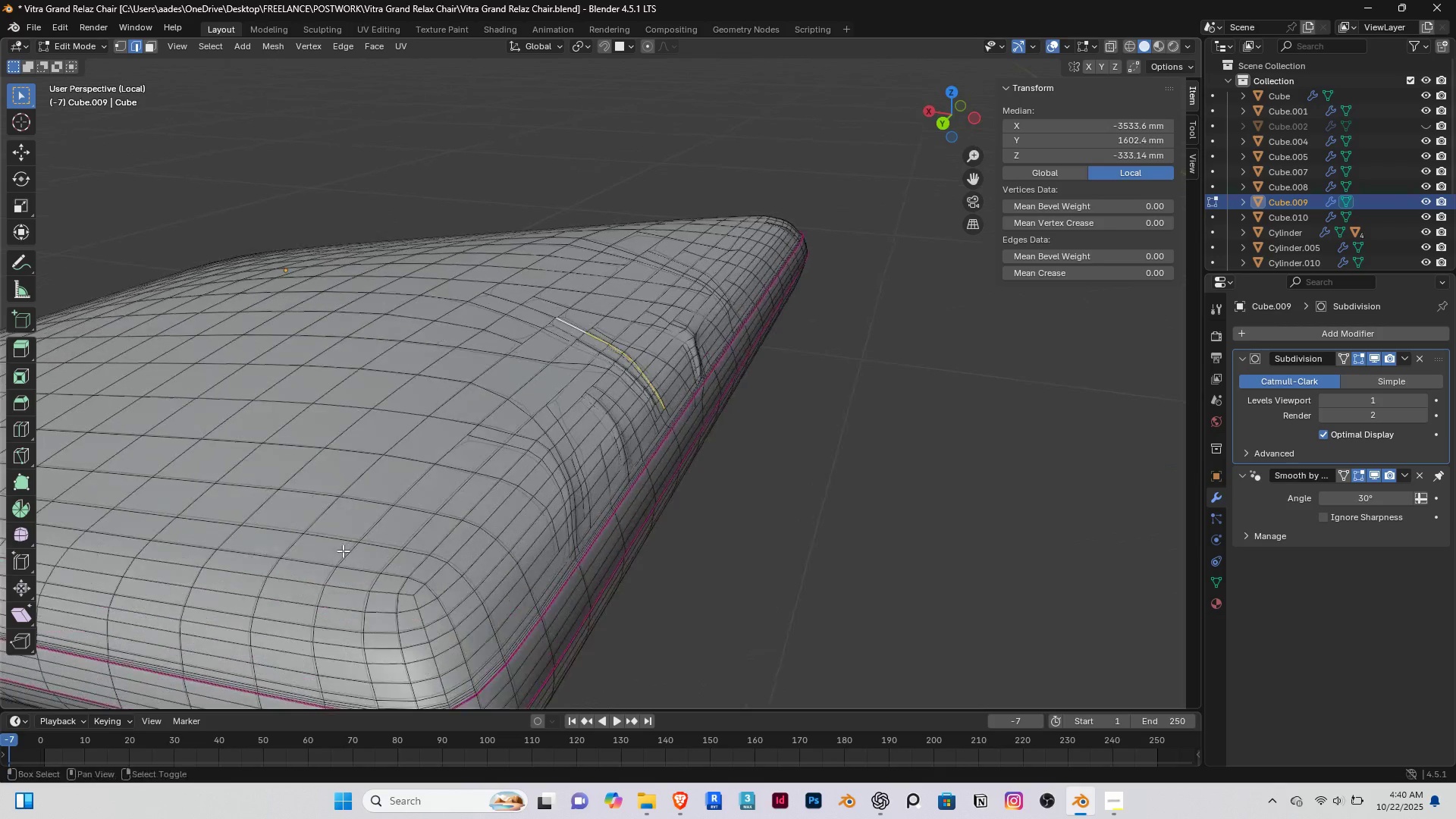 
key(Shift+ShiftRight)
 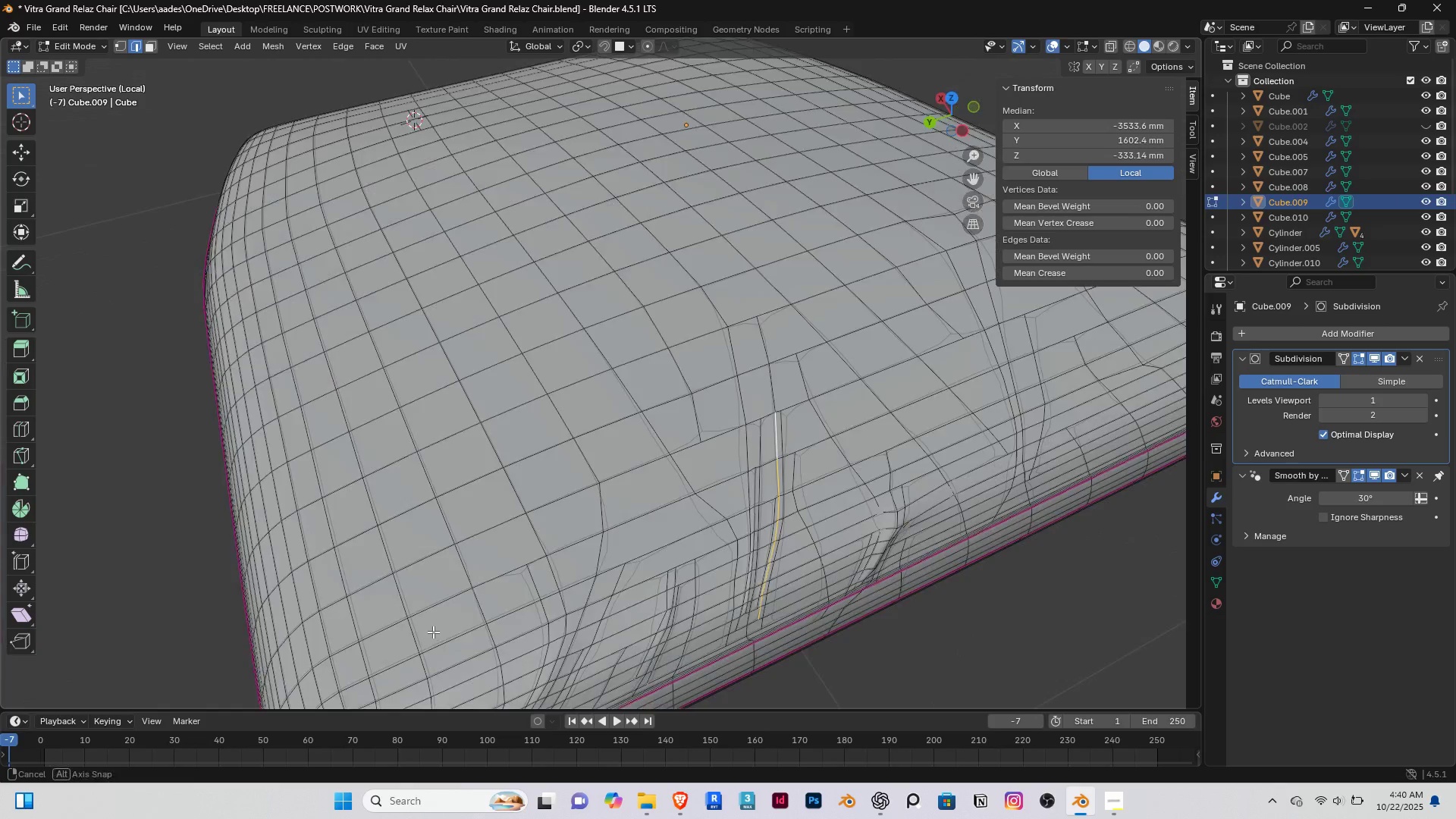 
key(Shift+ShiftRight)
 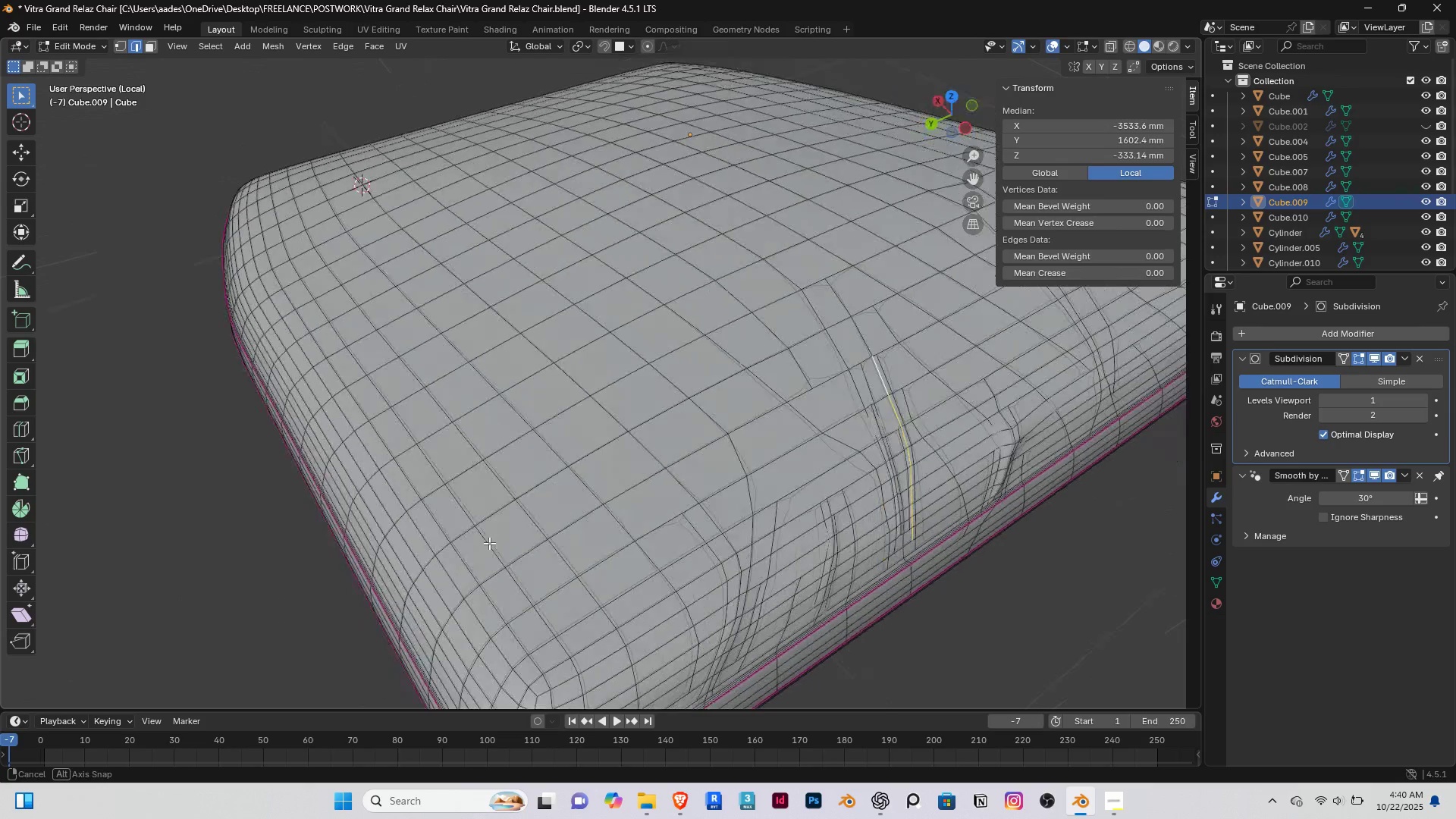 
hold_key(key=ShiftRight, duration=0.4)
 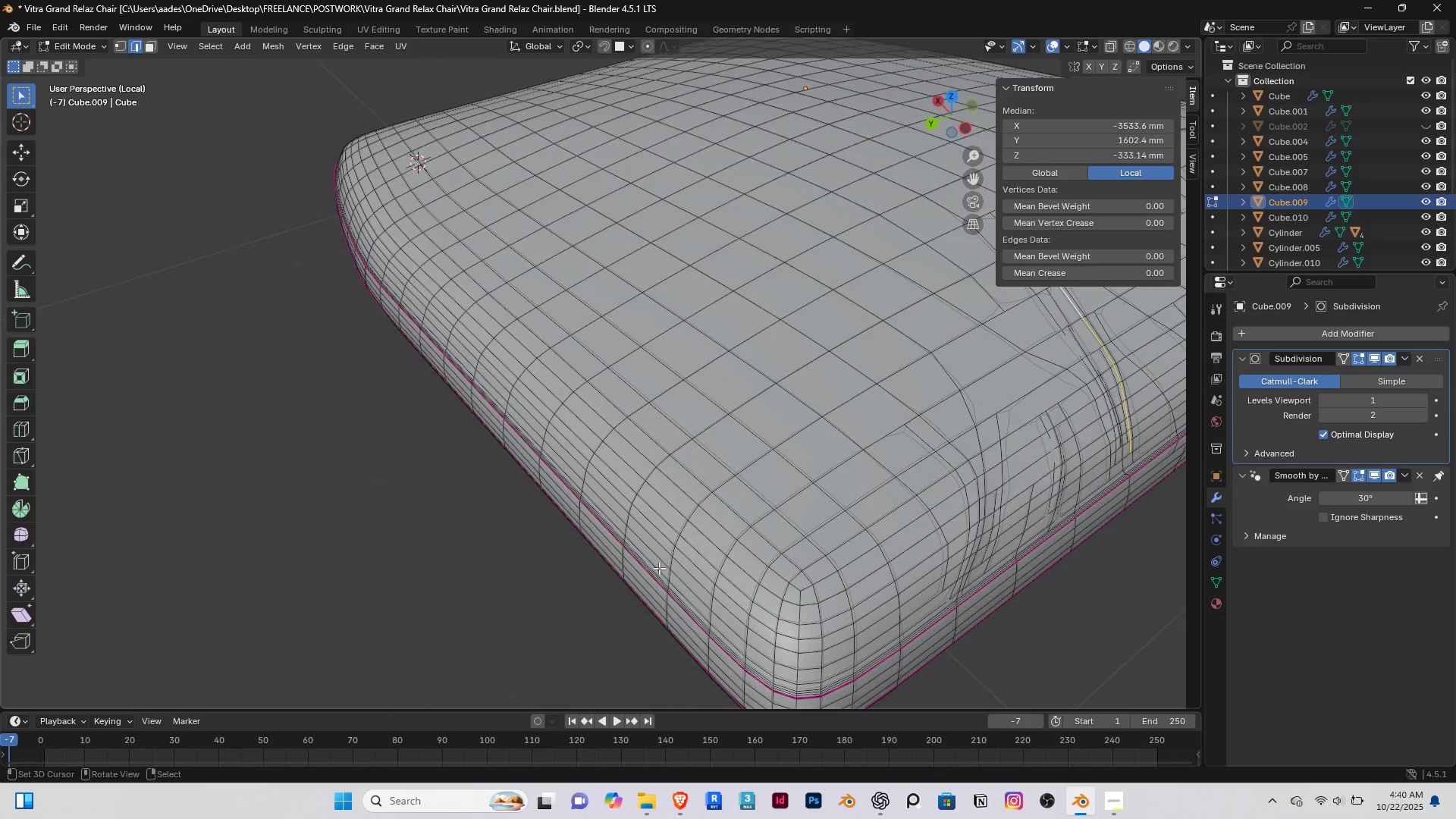 
scroll: coordinate [666, 557], scroll_direction: up, amount: 2.0
 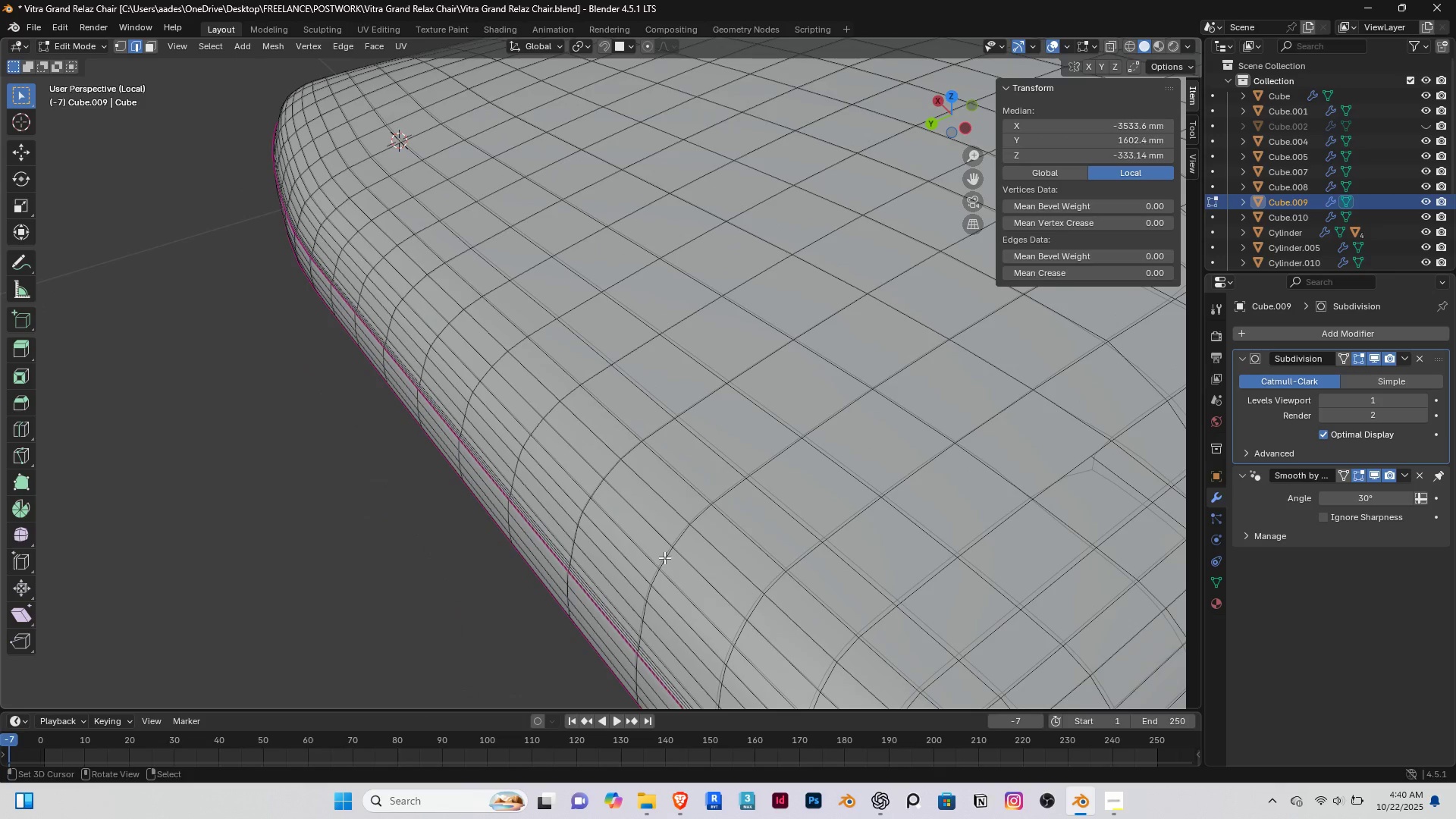 
scroll: coordinate [664, 557], scroll_direction: down, amount: 2.0
 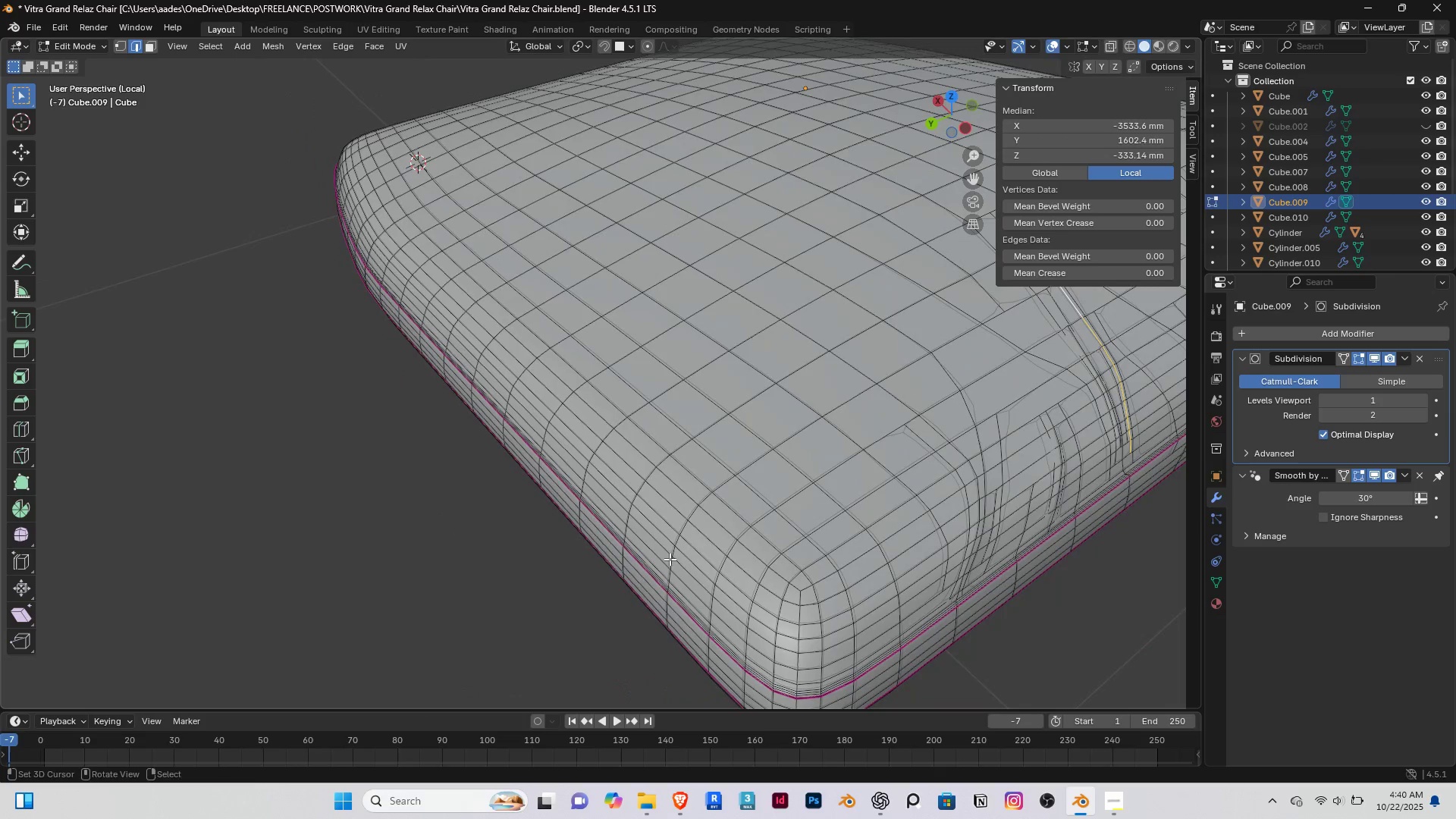 
key(K)
 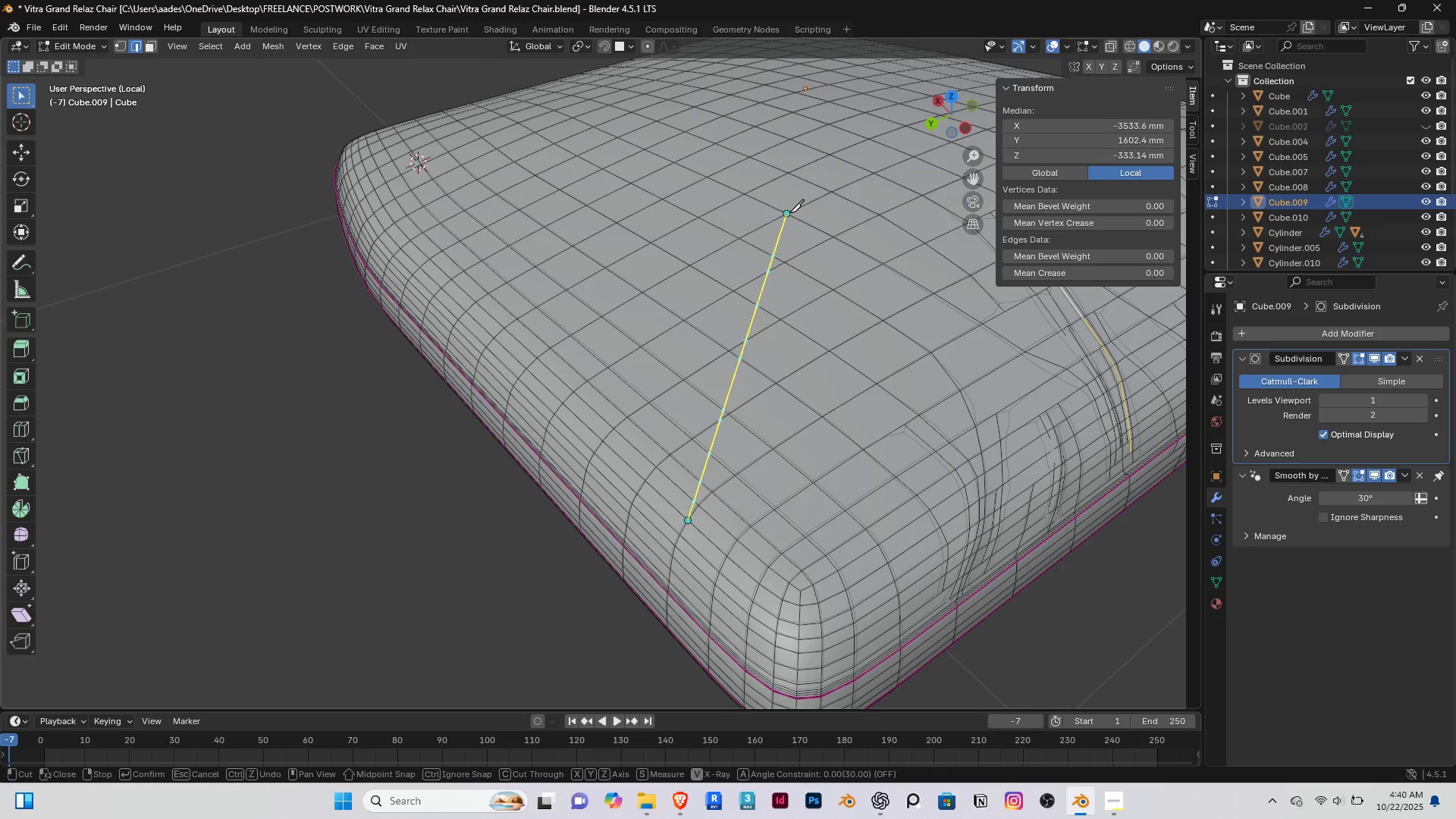 
wait(6.11)
 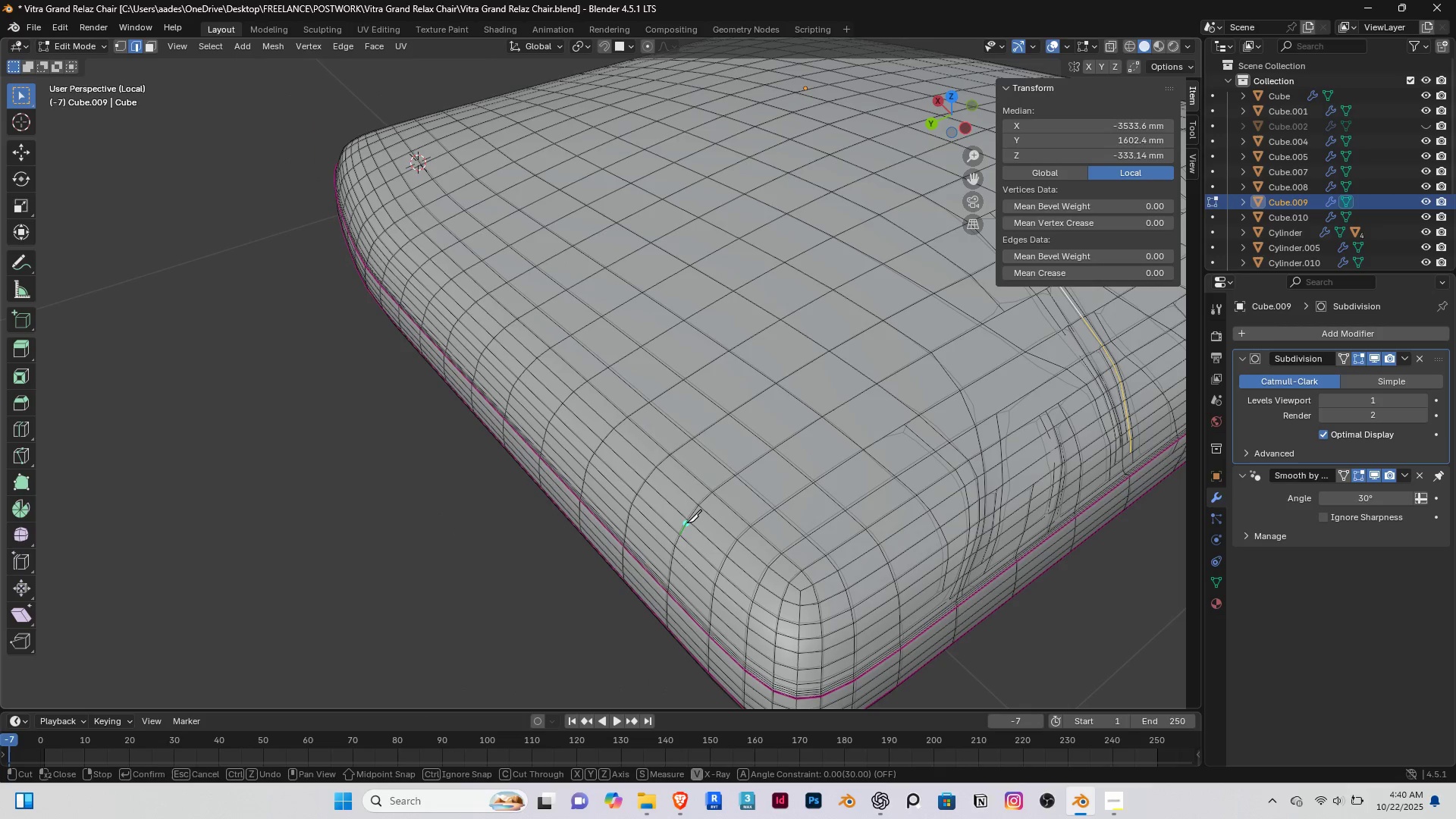 
left_click([789, 174])
 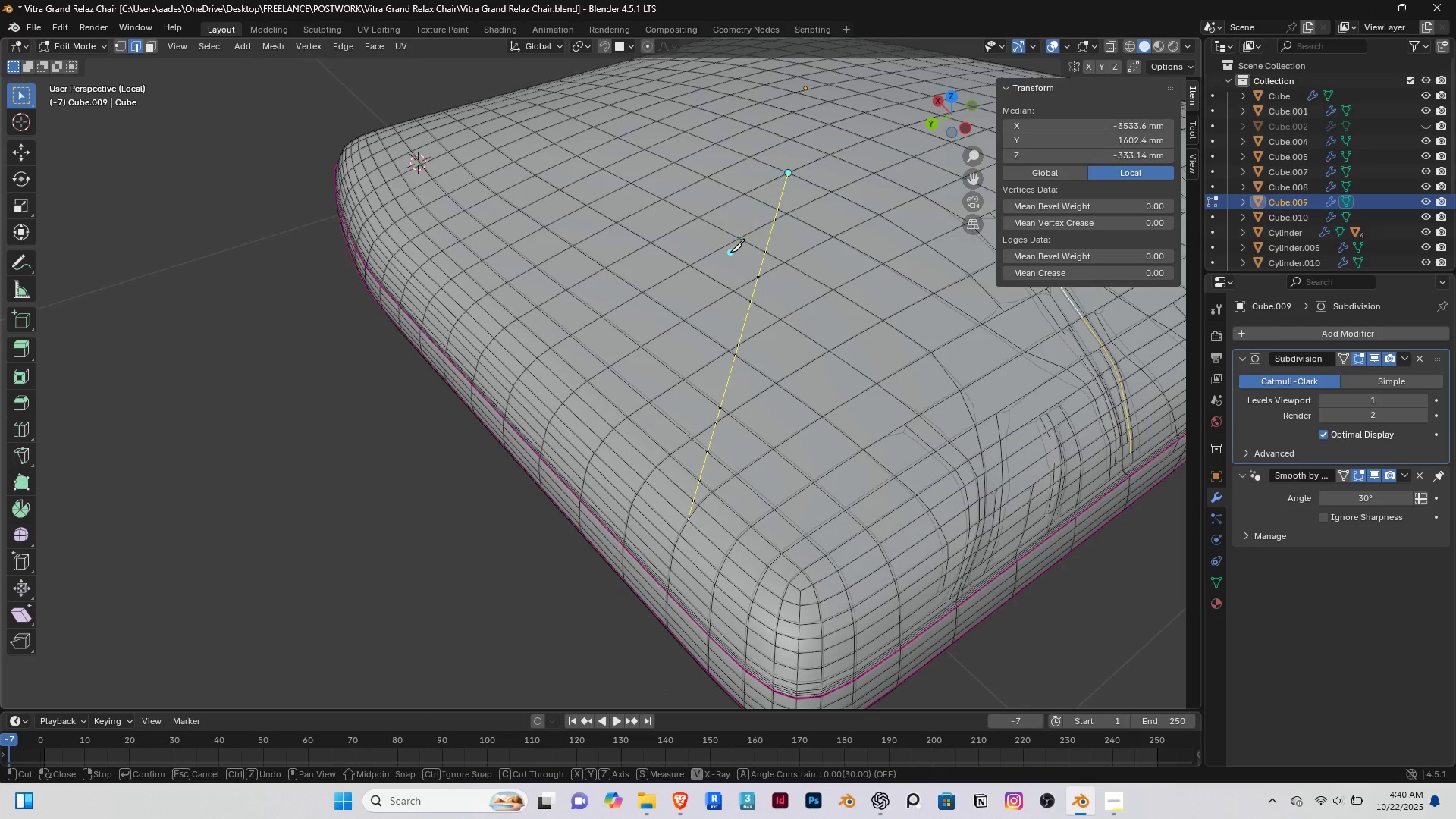 
right_click([730, 252])
 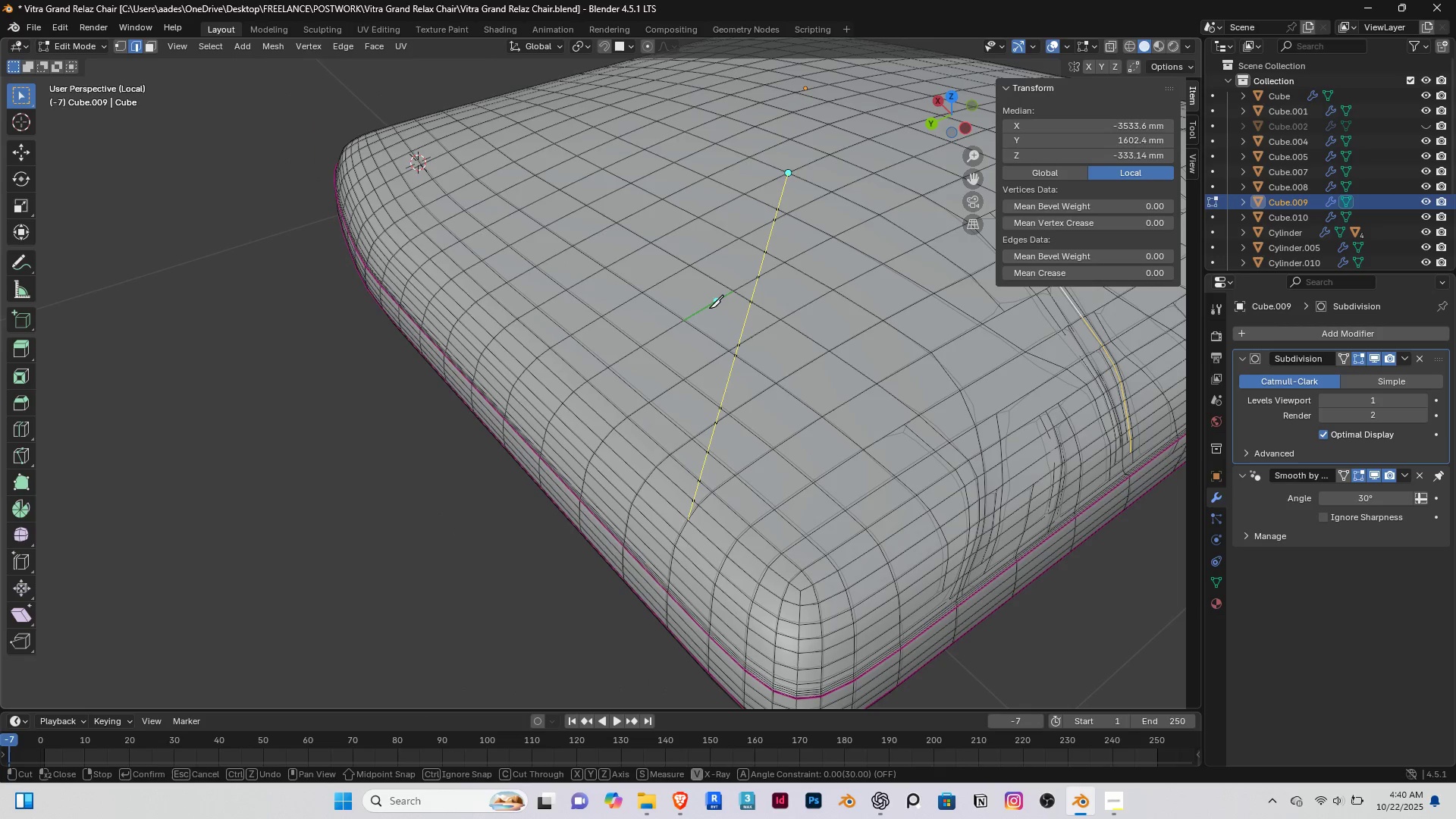 
scroll: coordinate [707, 309], scroll_direction: up, amount: 2.0
 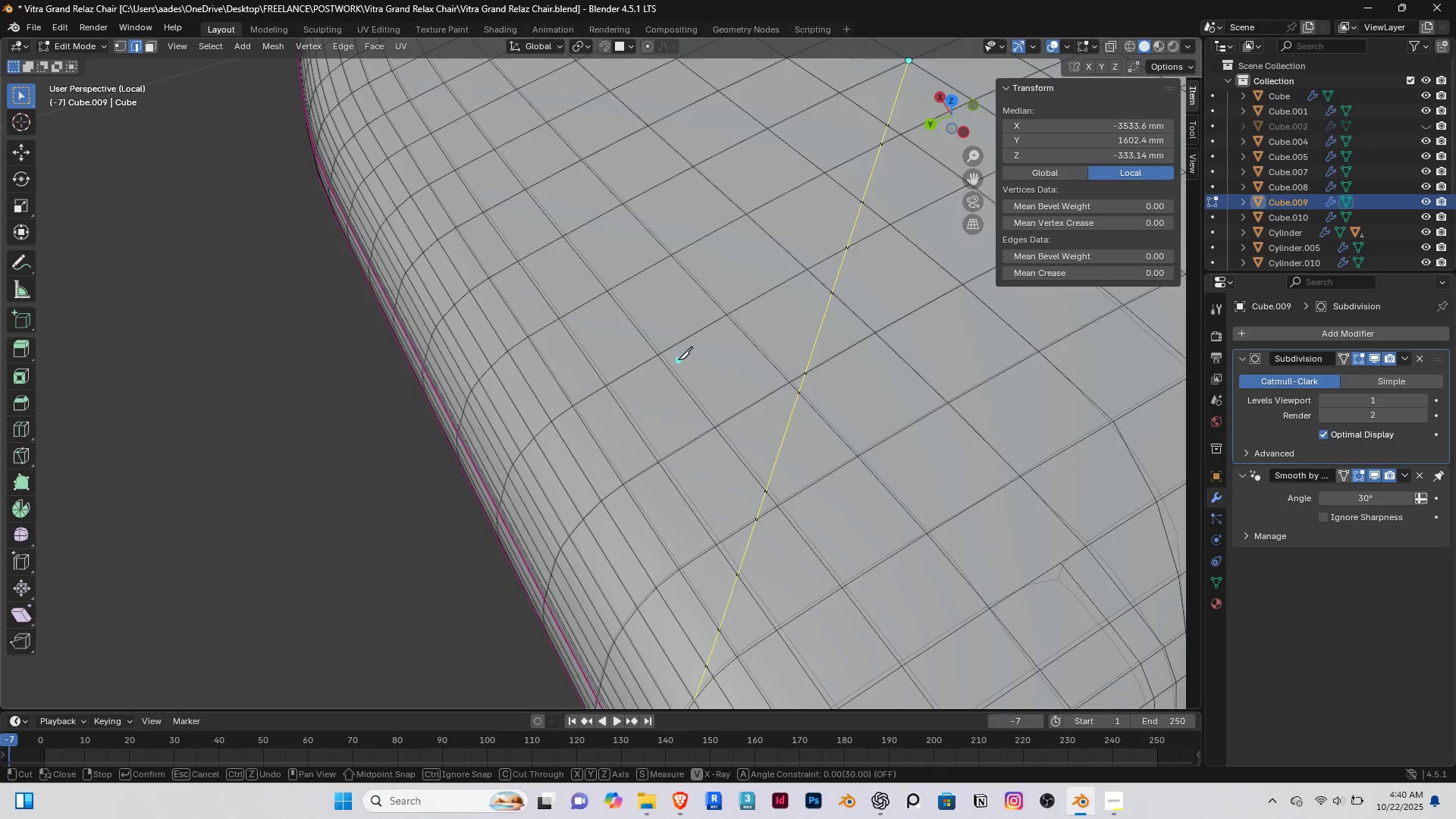 
scroll: coordinate [677, 361], scroll_direction: down, amount: 2.0
 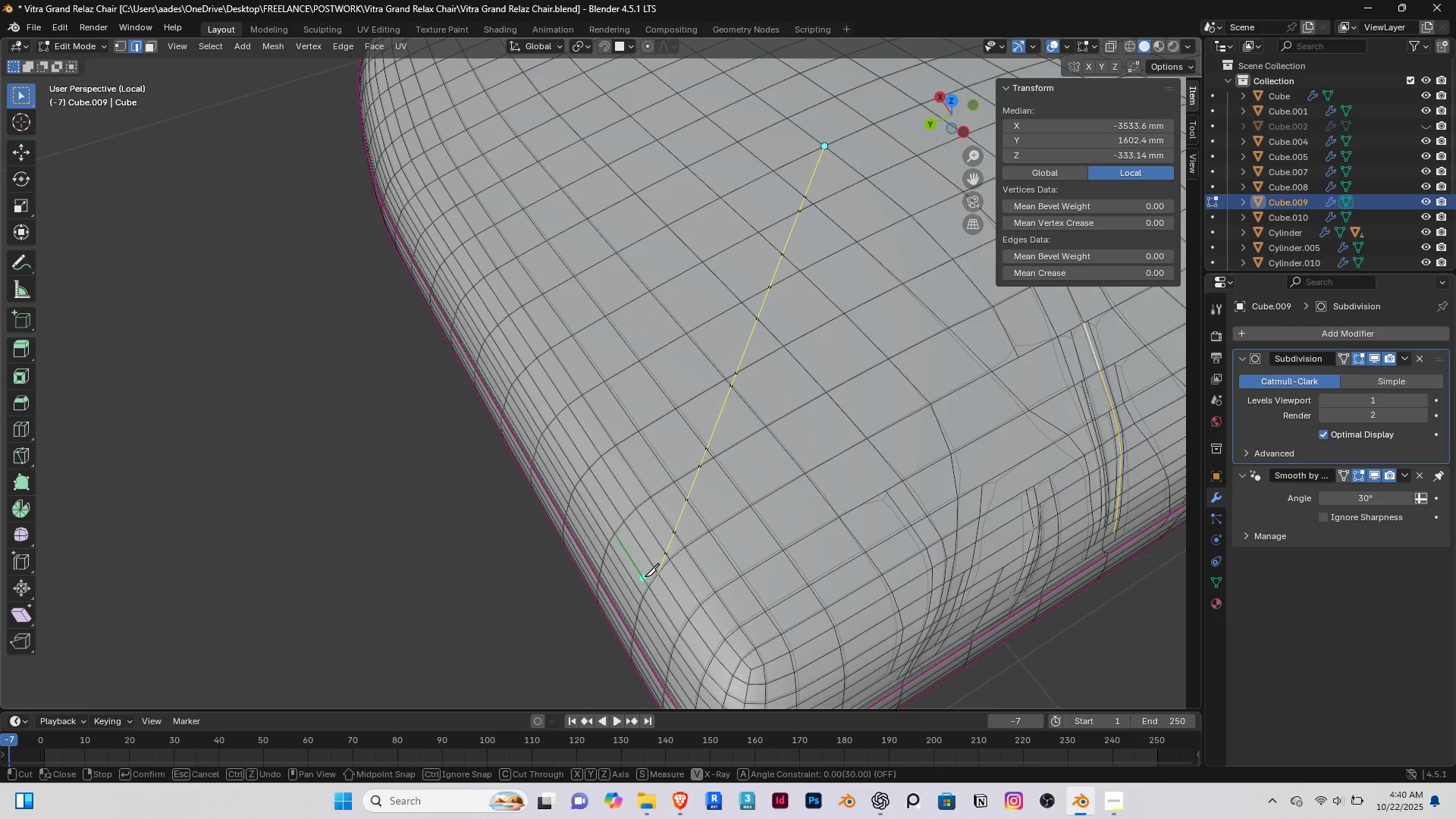 
key(Enter)
 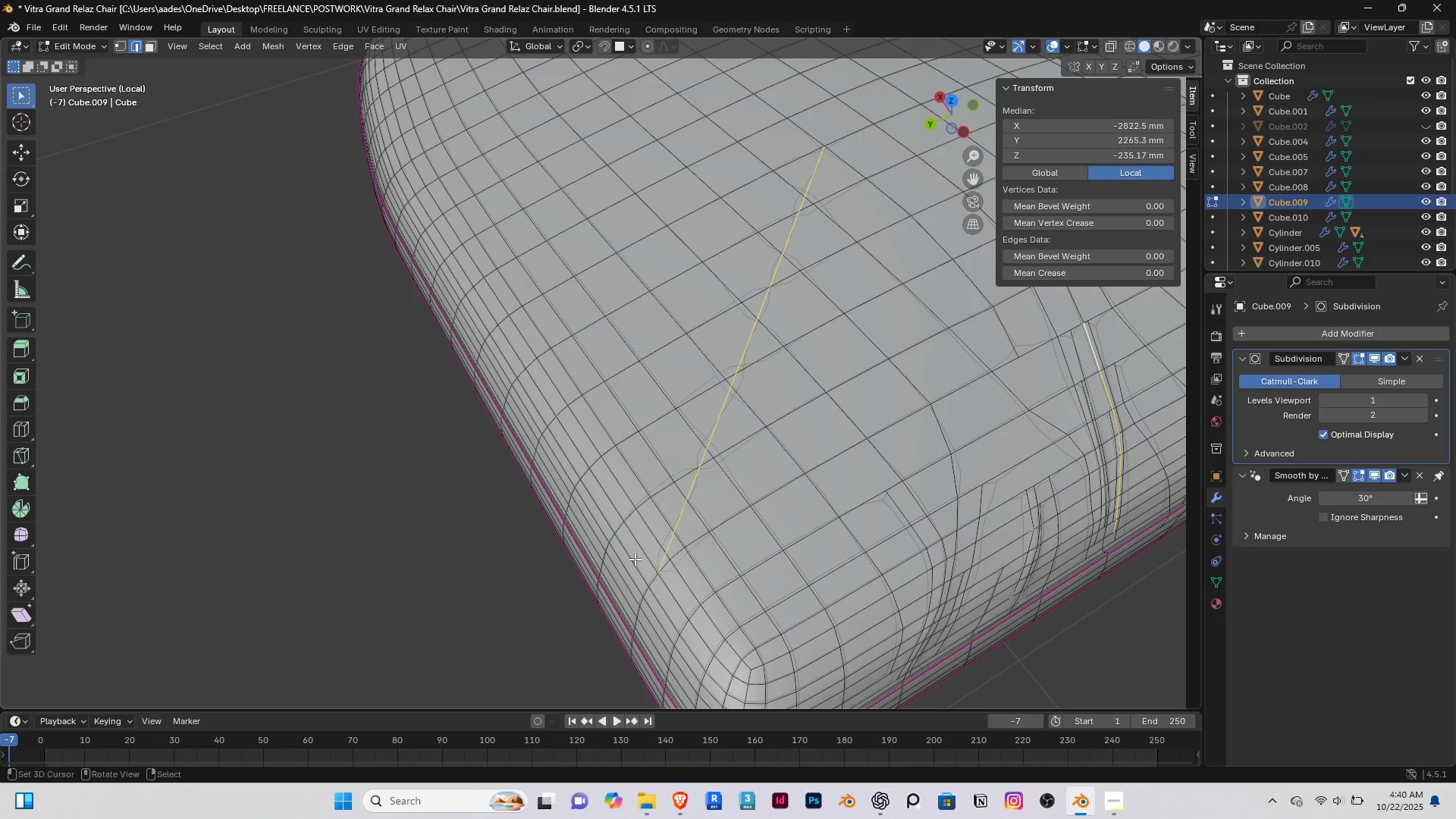 
hold_key(key=ShiftRight, duration=0.36)
 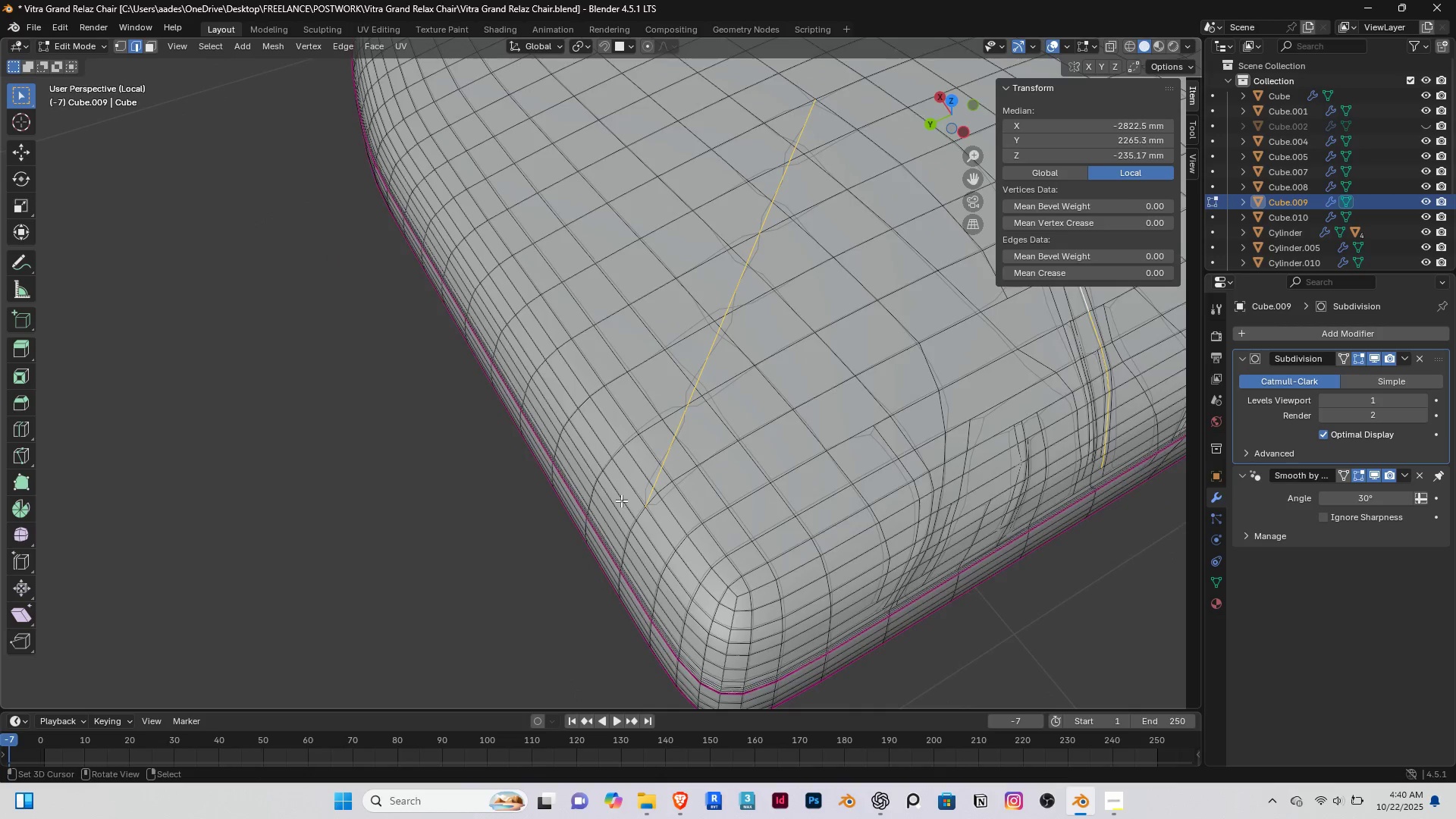 
scroll: coordinate [621, 500], scroll_direction: up, amount: 2.0
 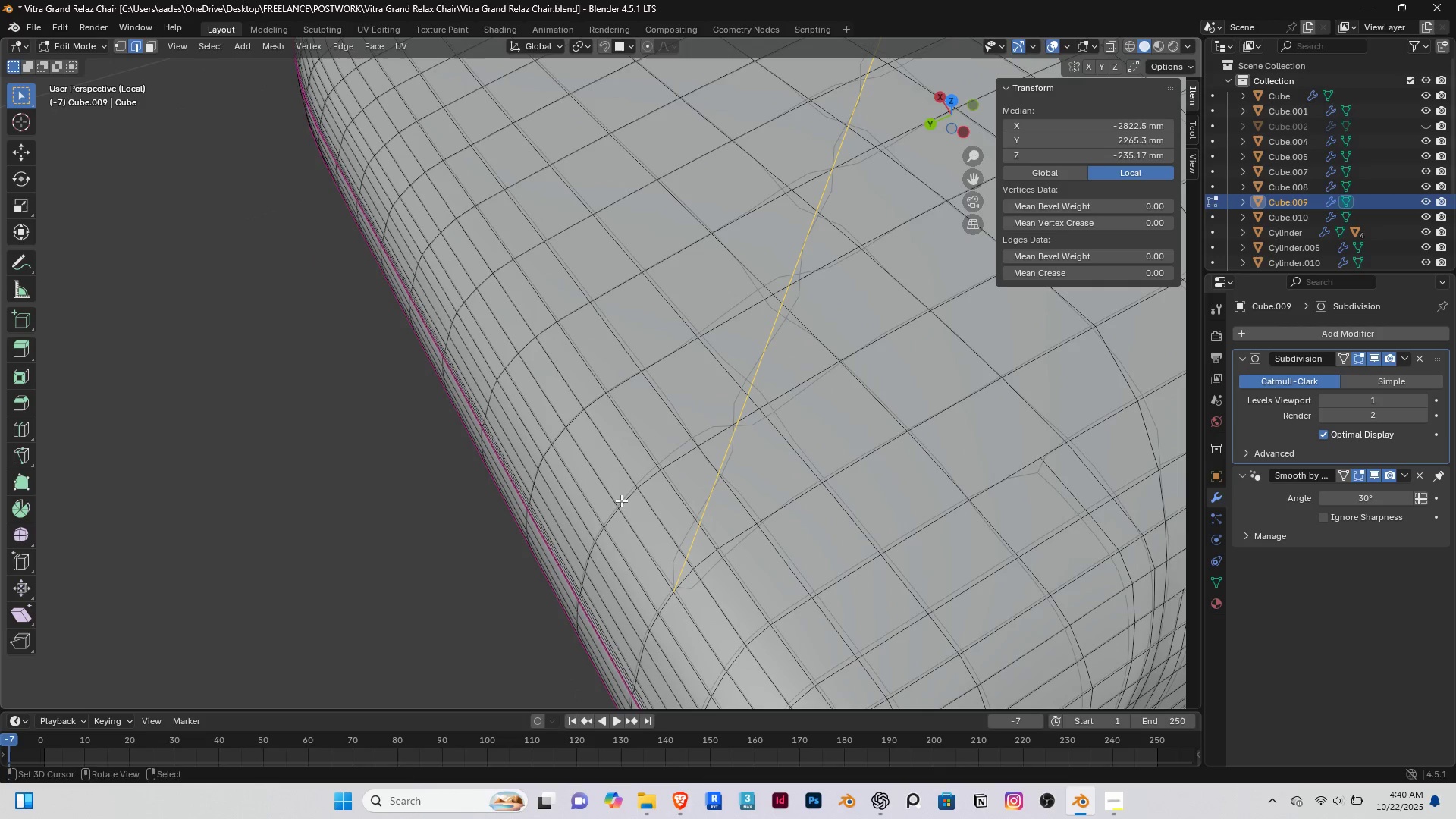 
key(K)
 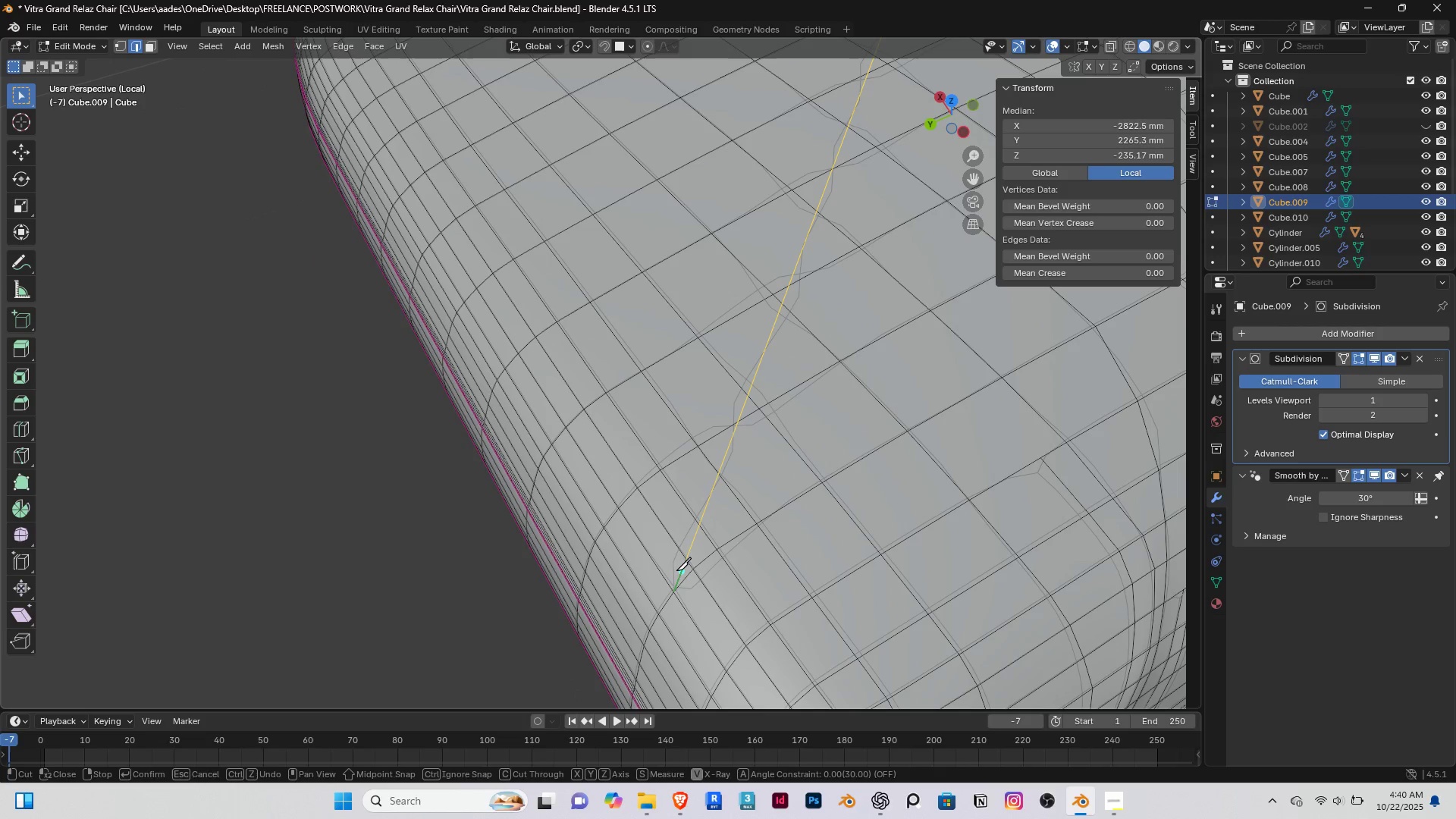 
hold_key(key=ShiftRight, duration=0.5)
 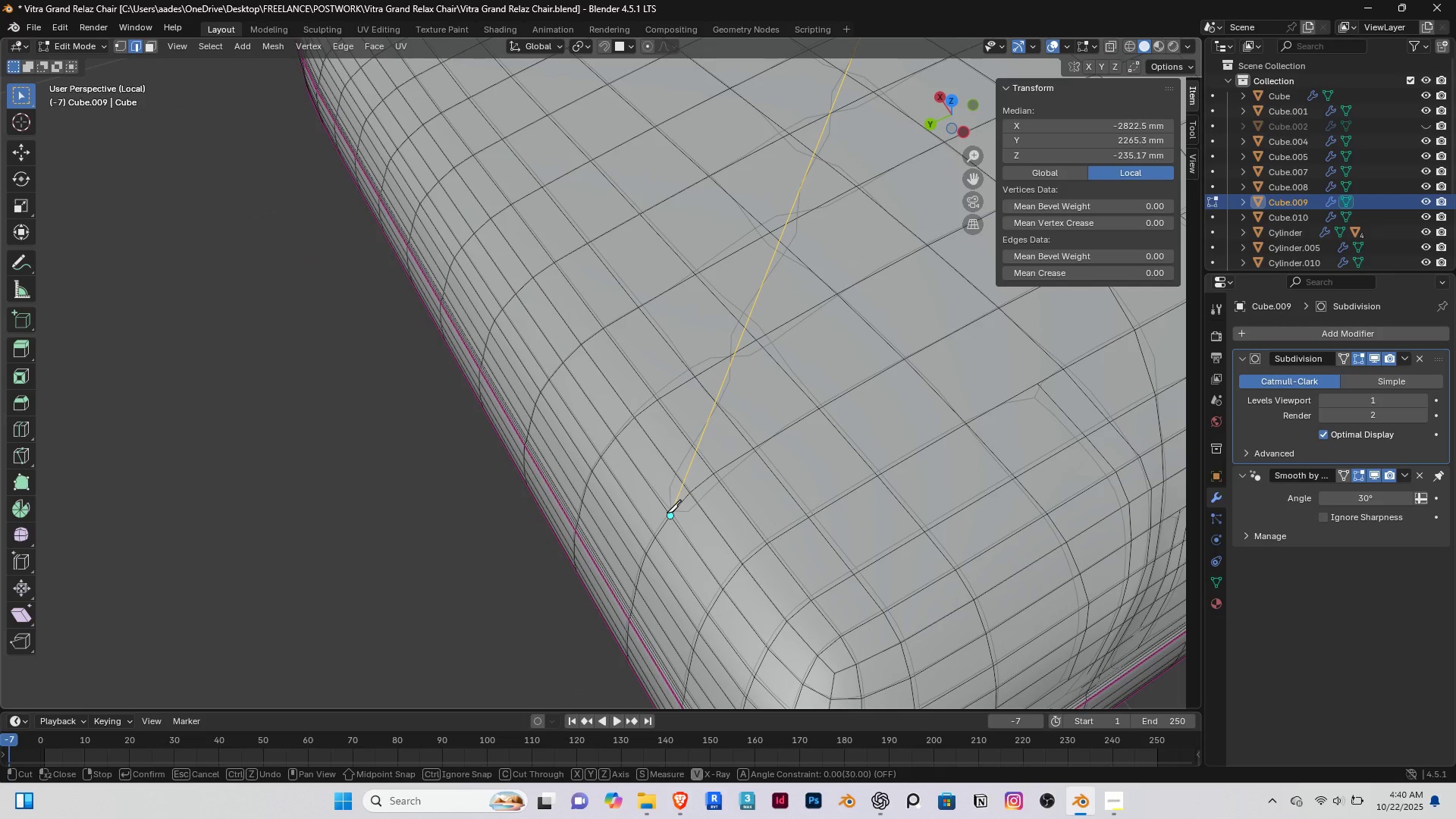 
type(1222)
 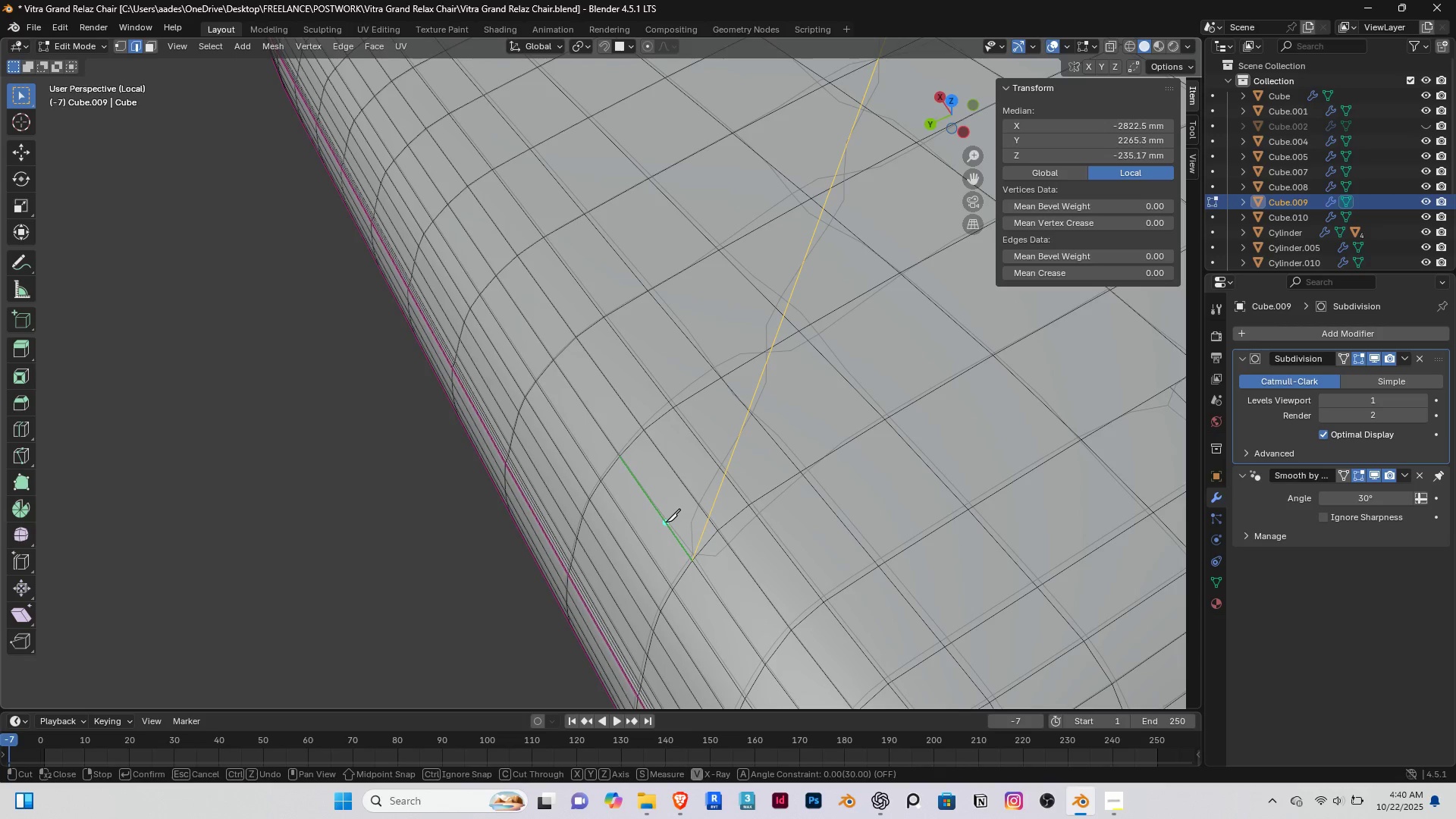 
scroll: coordinate [667, 510], scroll_direction: up, amount: 1.0
 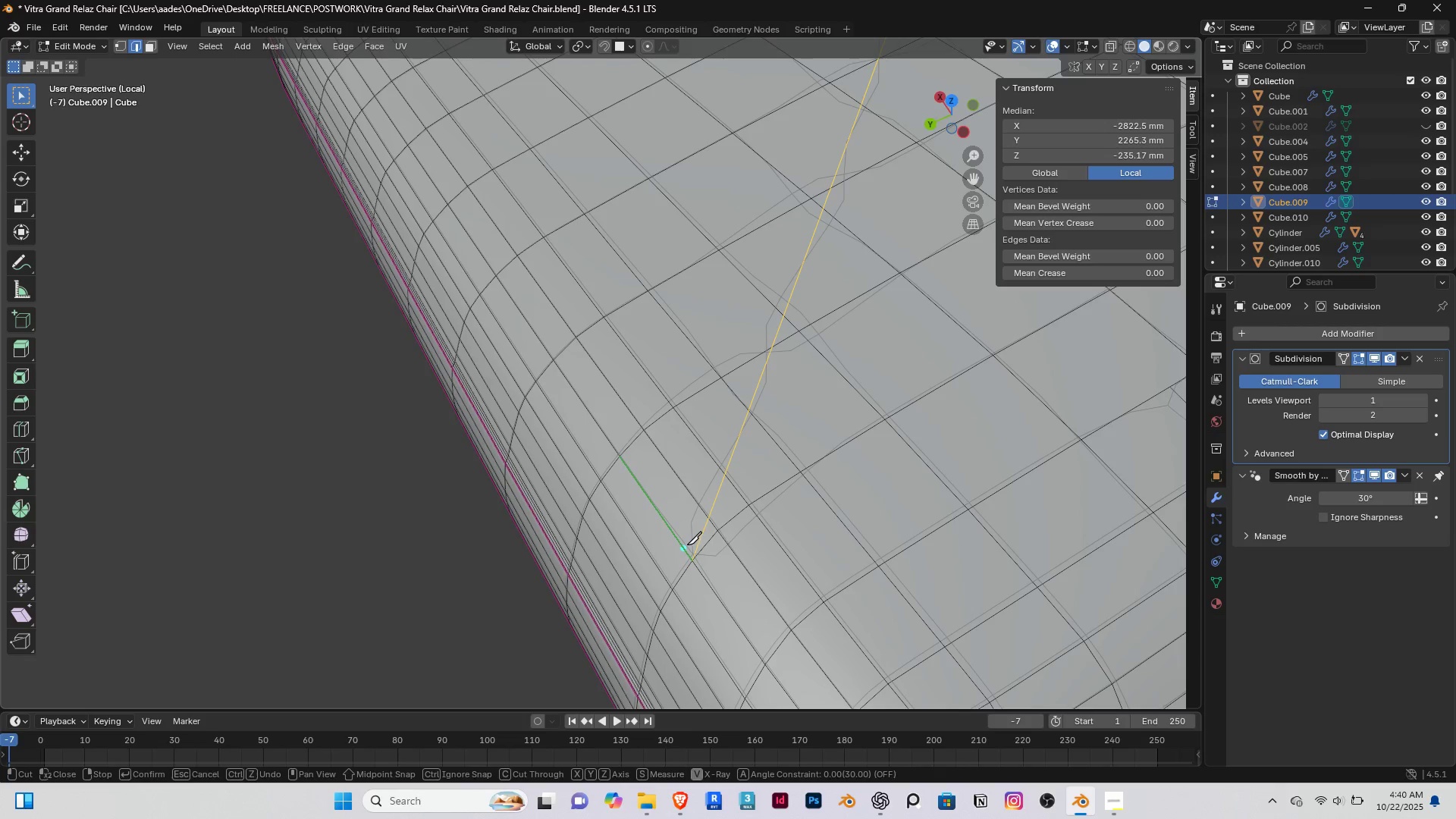 
key(Enter)
 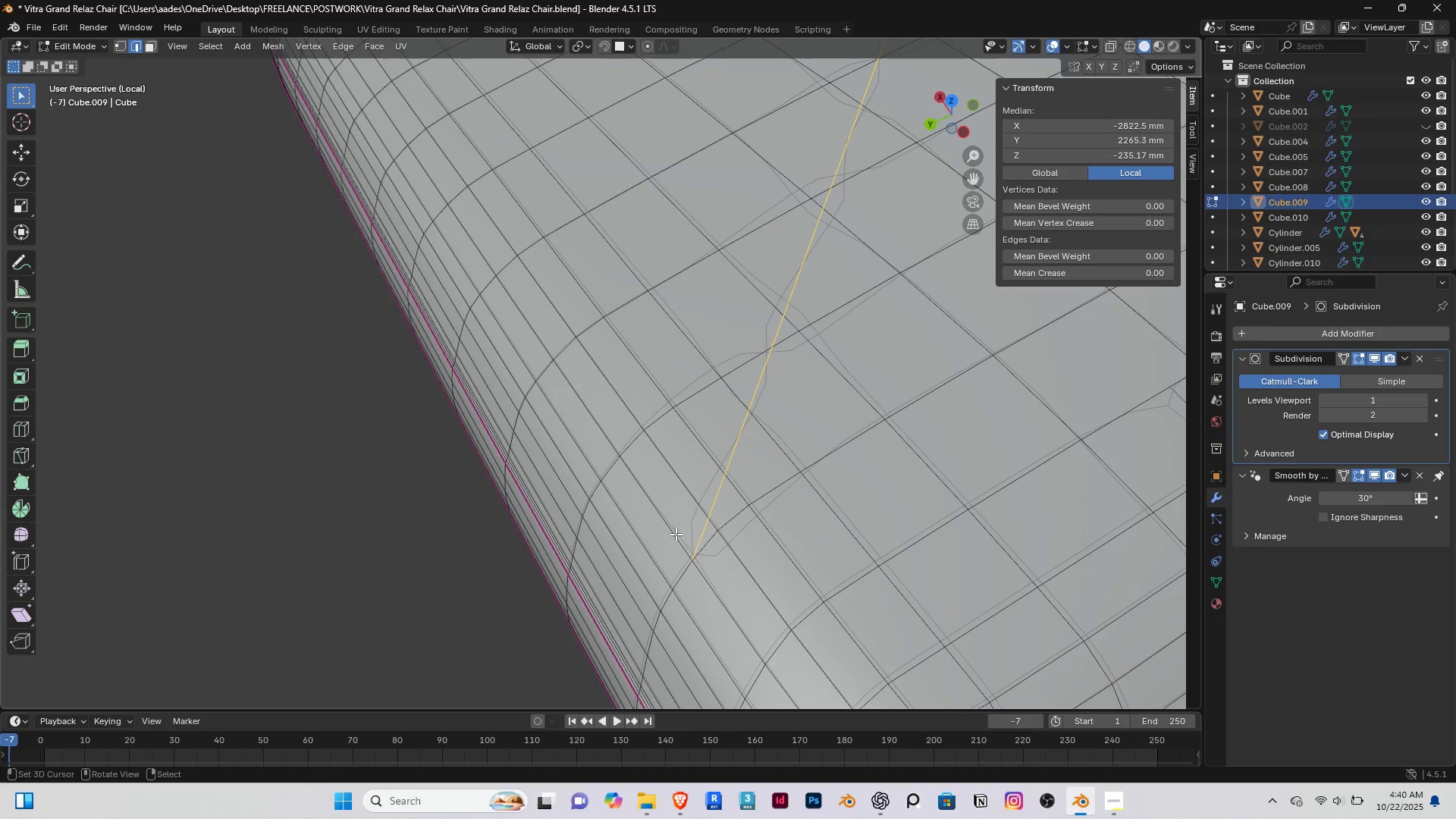 
key(2)
 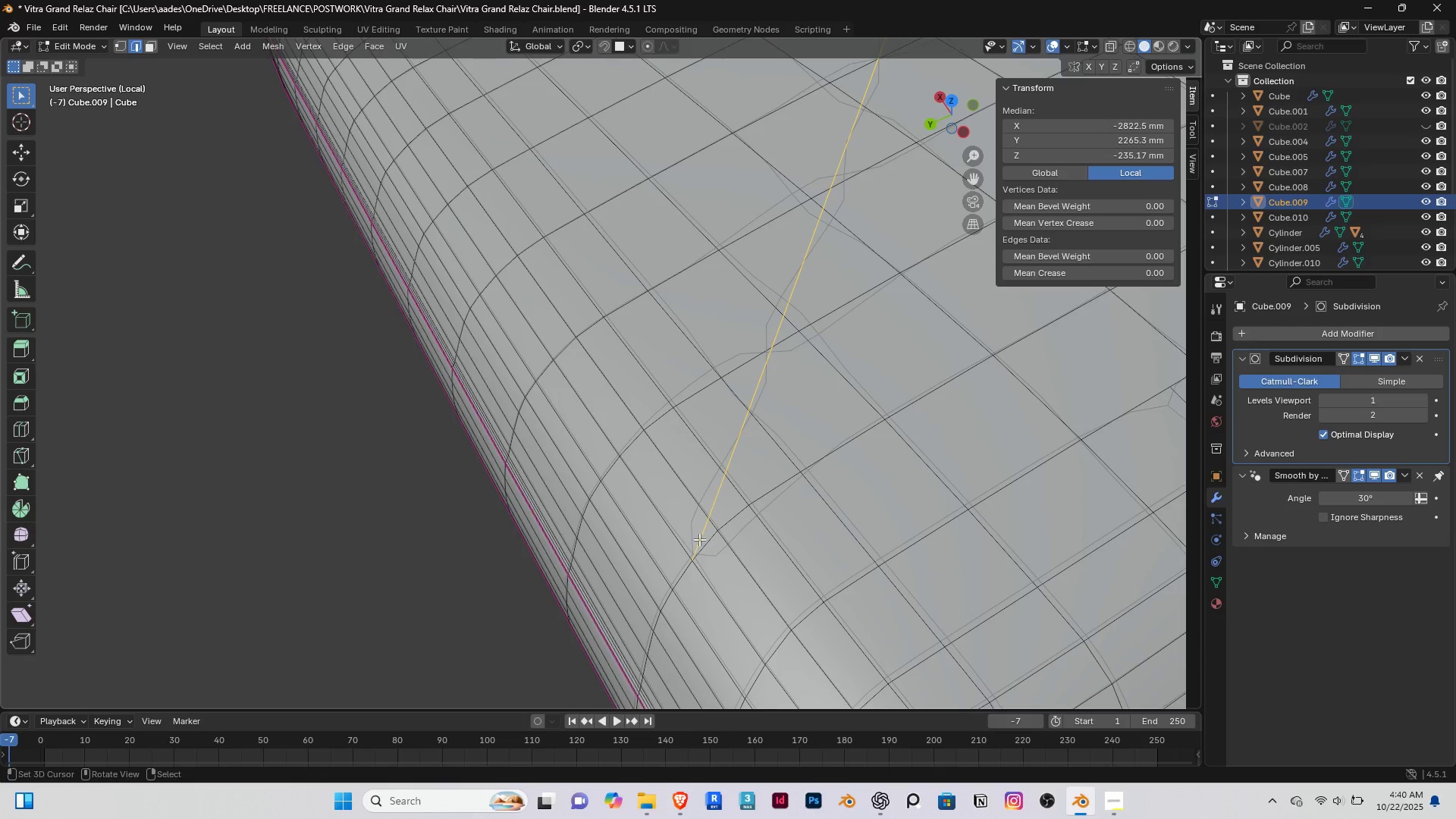 
right_click([699, 539])
 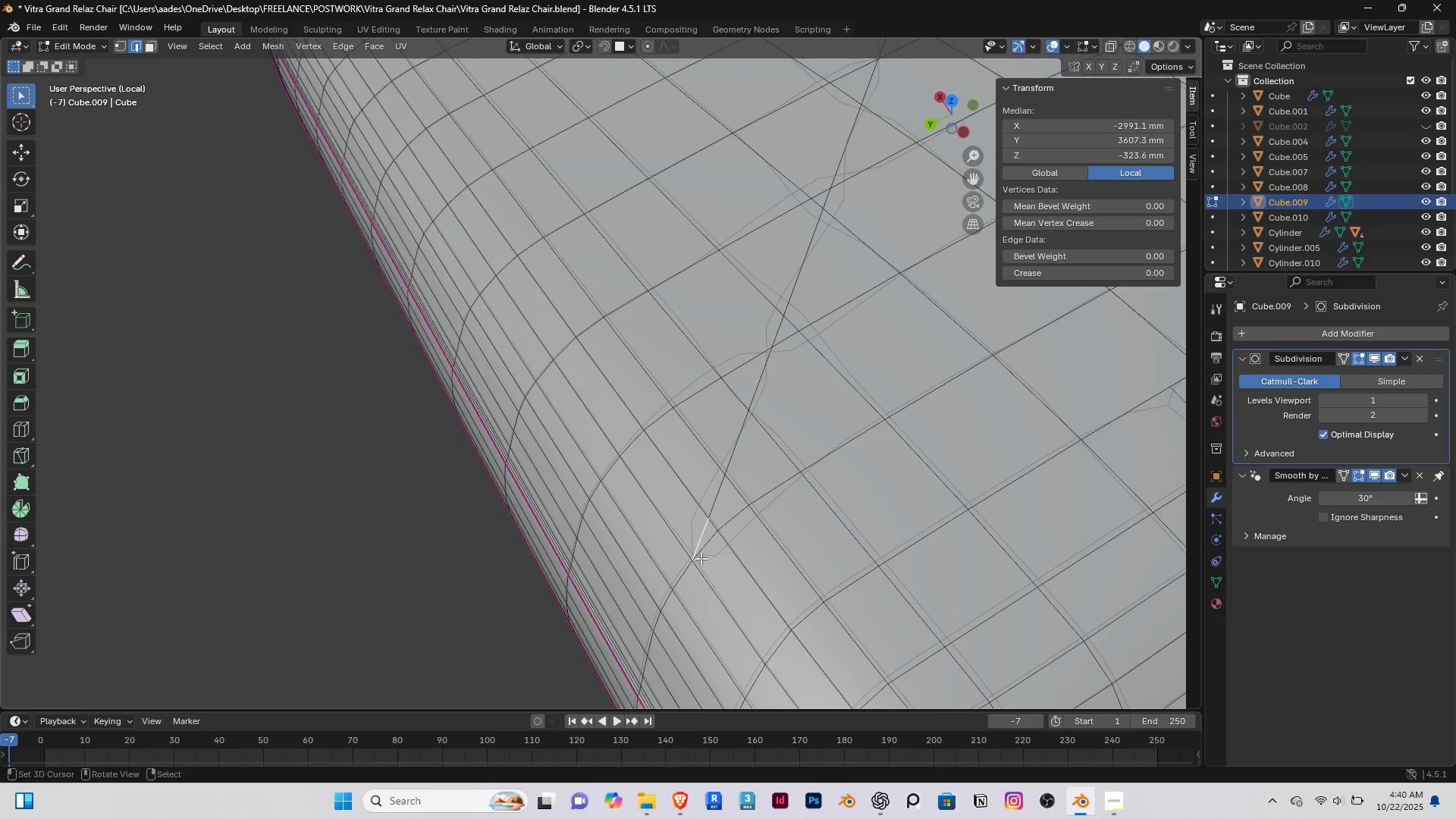 
right_click([704, 548])
 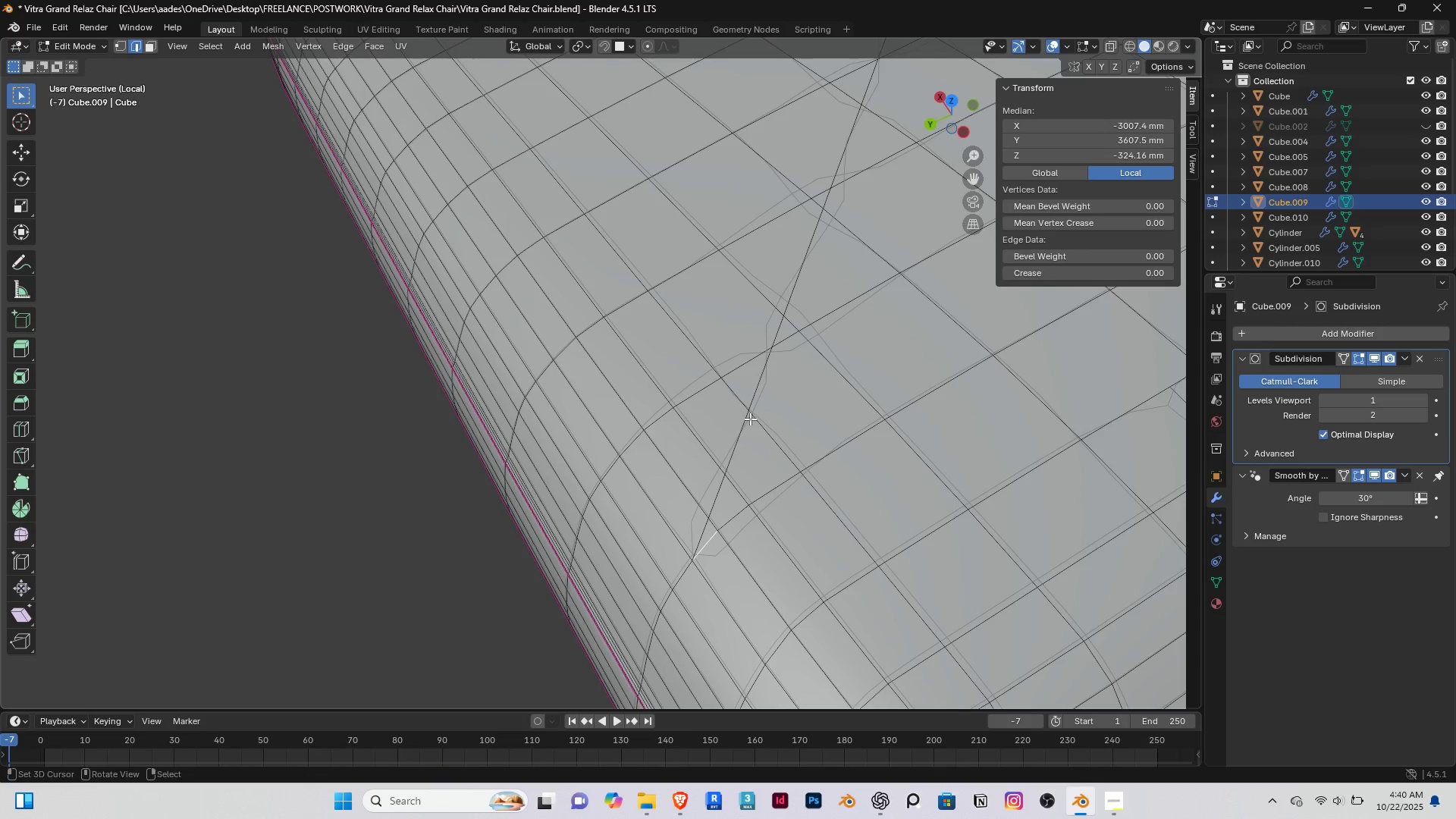 
hold_key(key=ShiftRight, duration=1.47)
right_click([758, 378])
 